 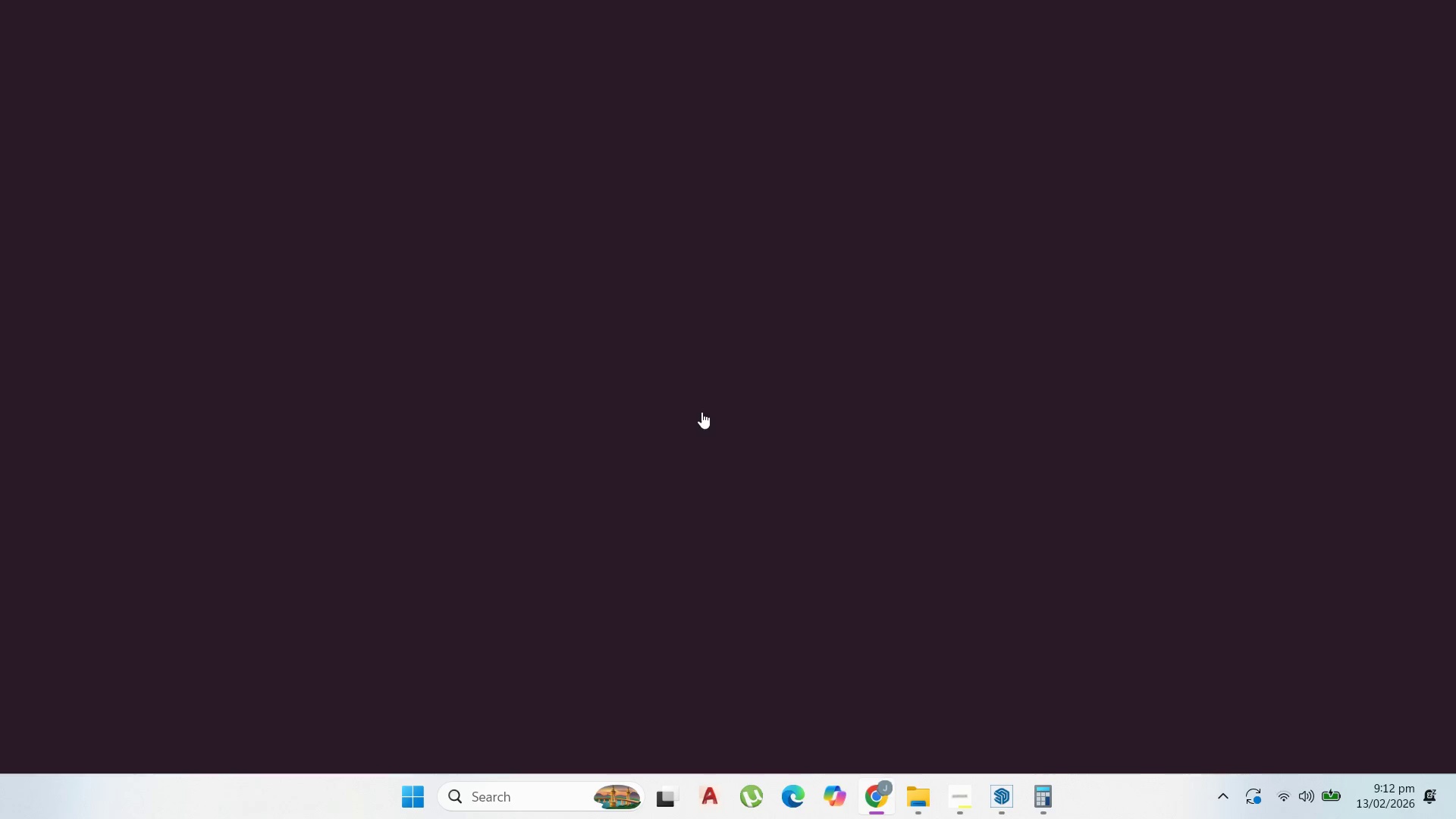 
left_click([348, 2])
 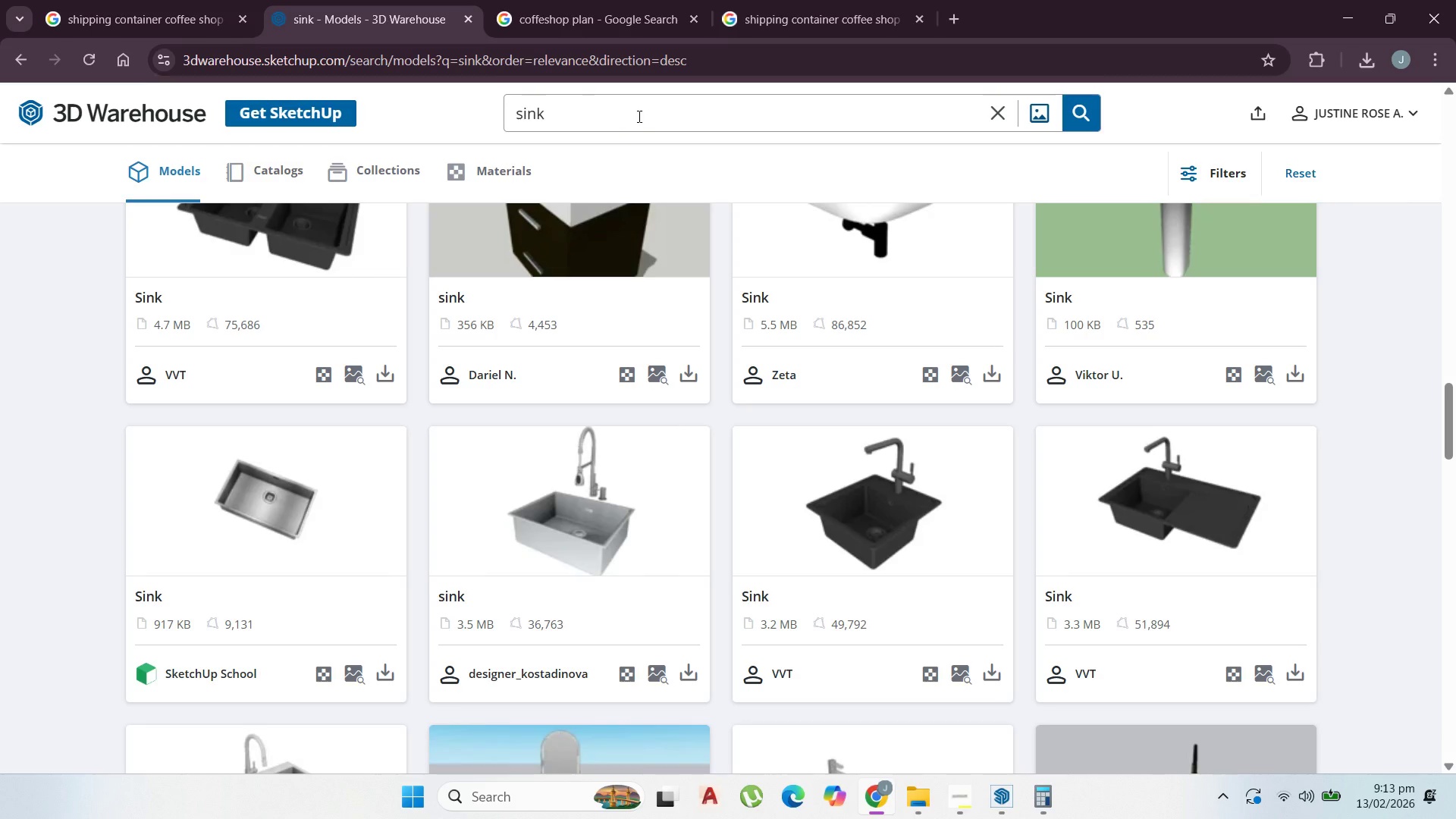 
left_click_drag(start_coordinate=[638, 112], to_coordinate=[313, 111])
 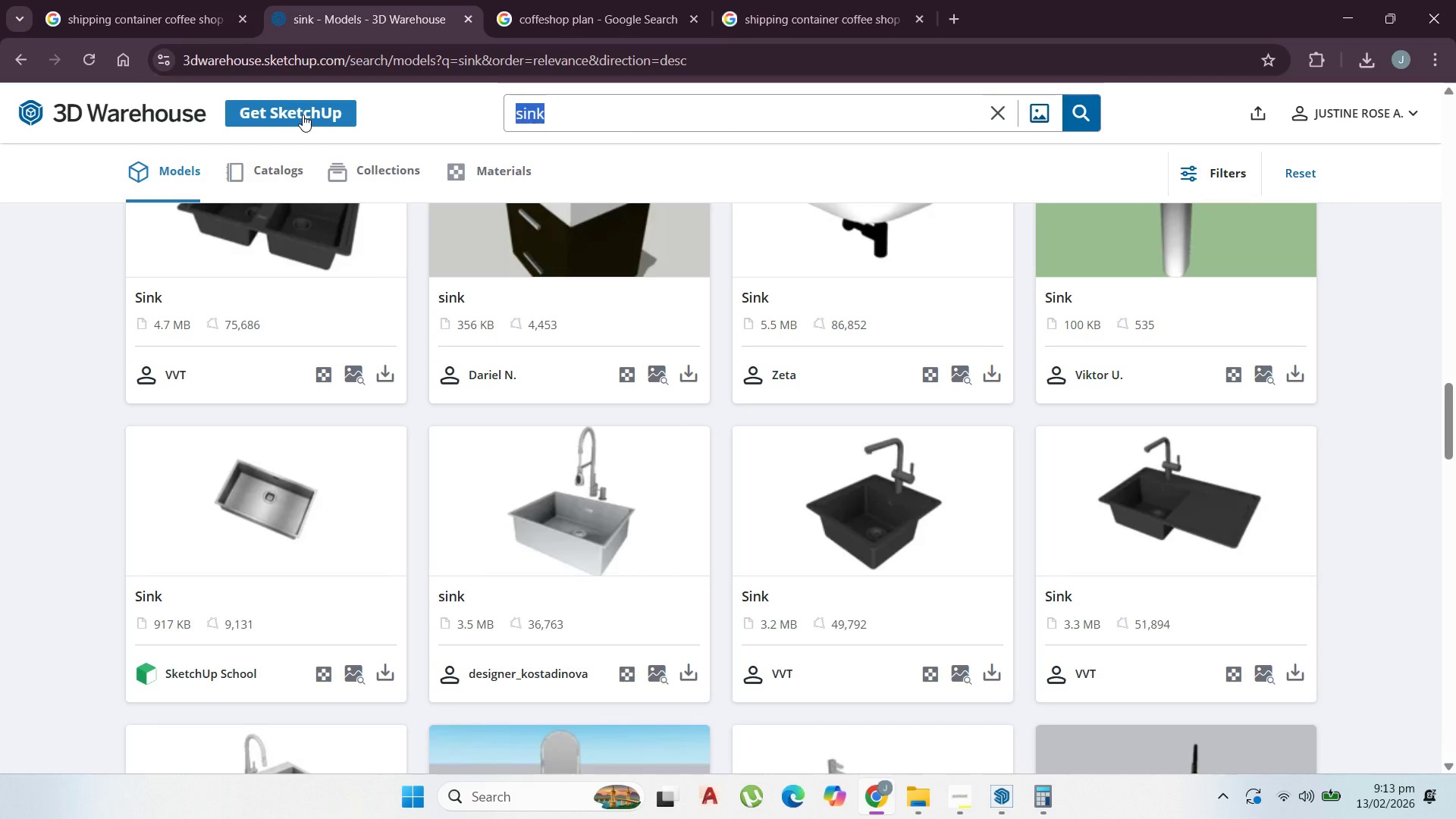 
type(railings)
 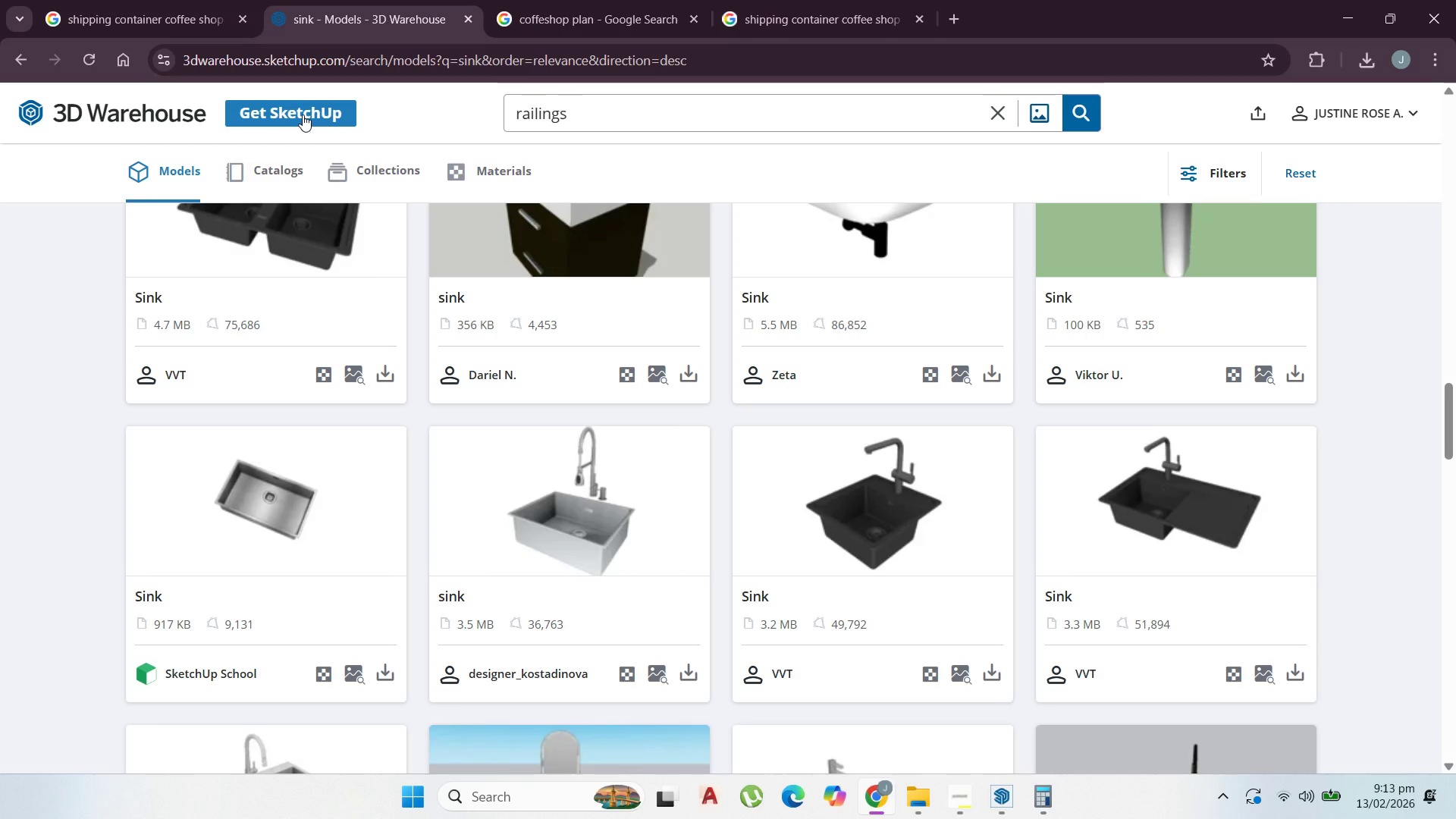 
key(Enter)
 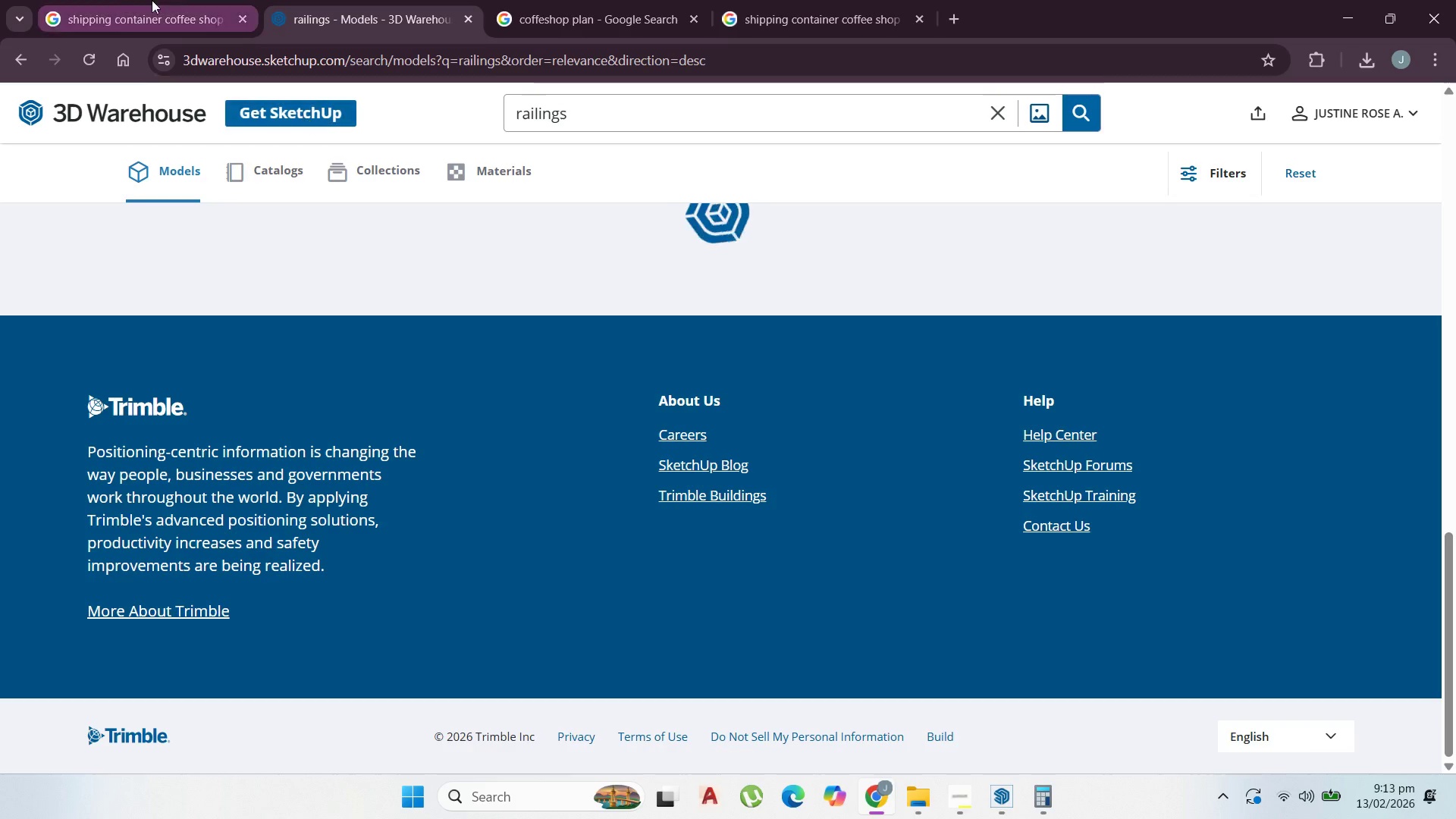 
scroll: coordinate [488, 141], scroll_direction: up, amount: 63.0
 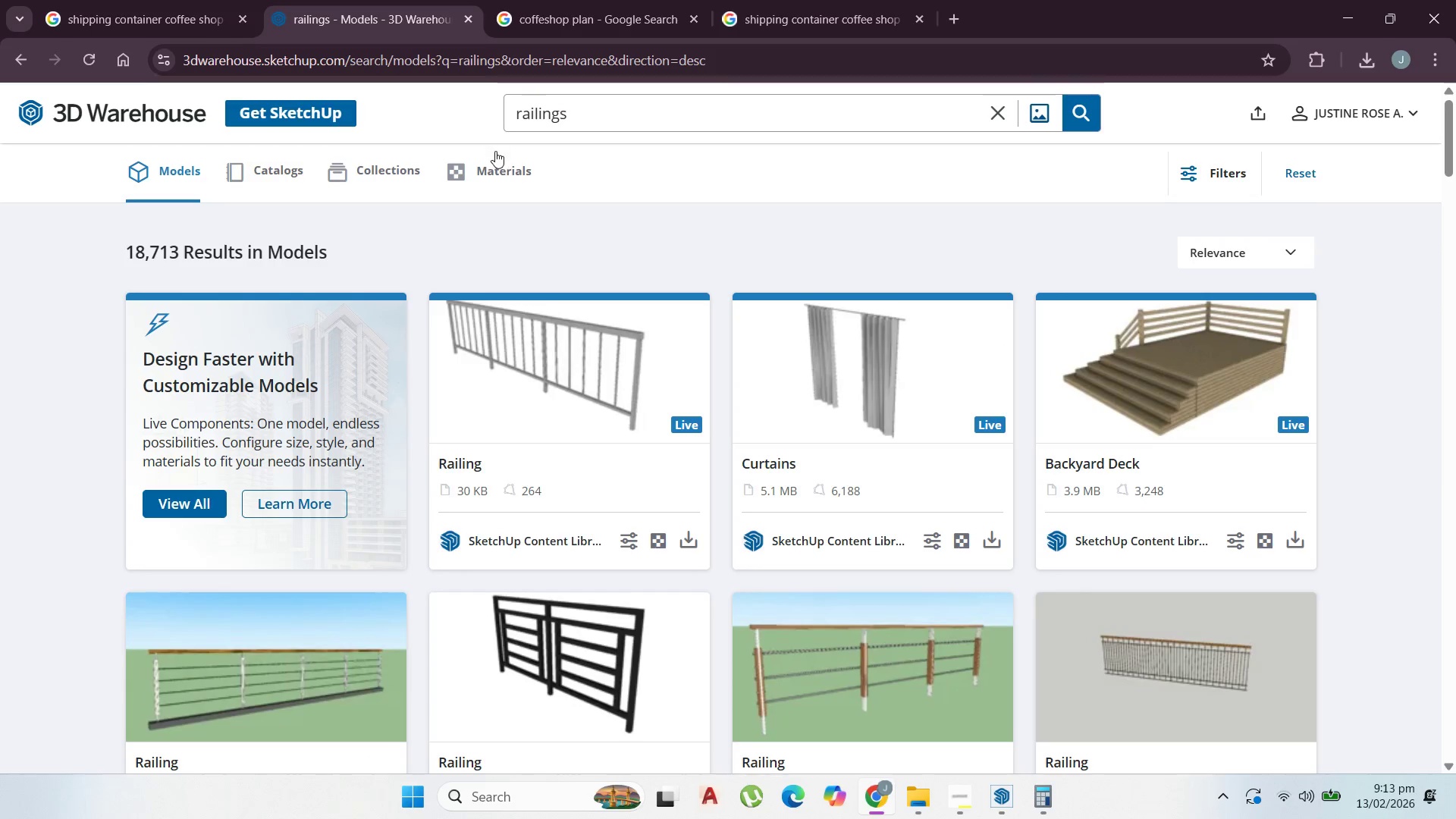 
scroll: coordinate [510, 165], scroll_direction: down, amount: 4.0
 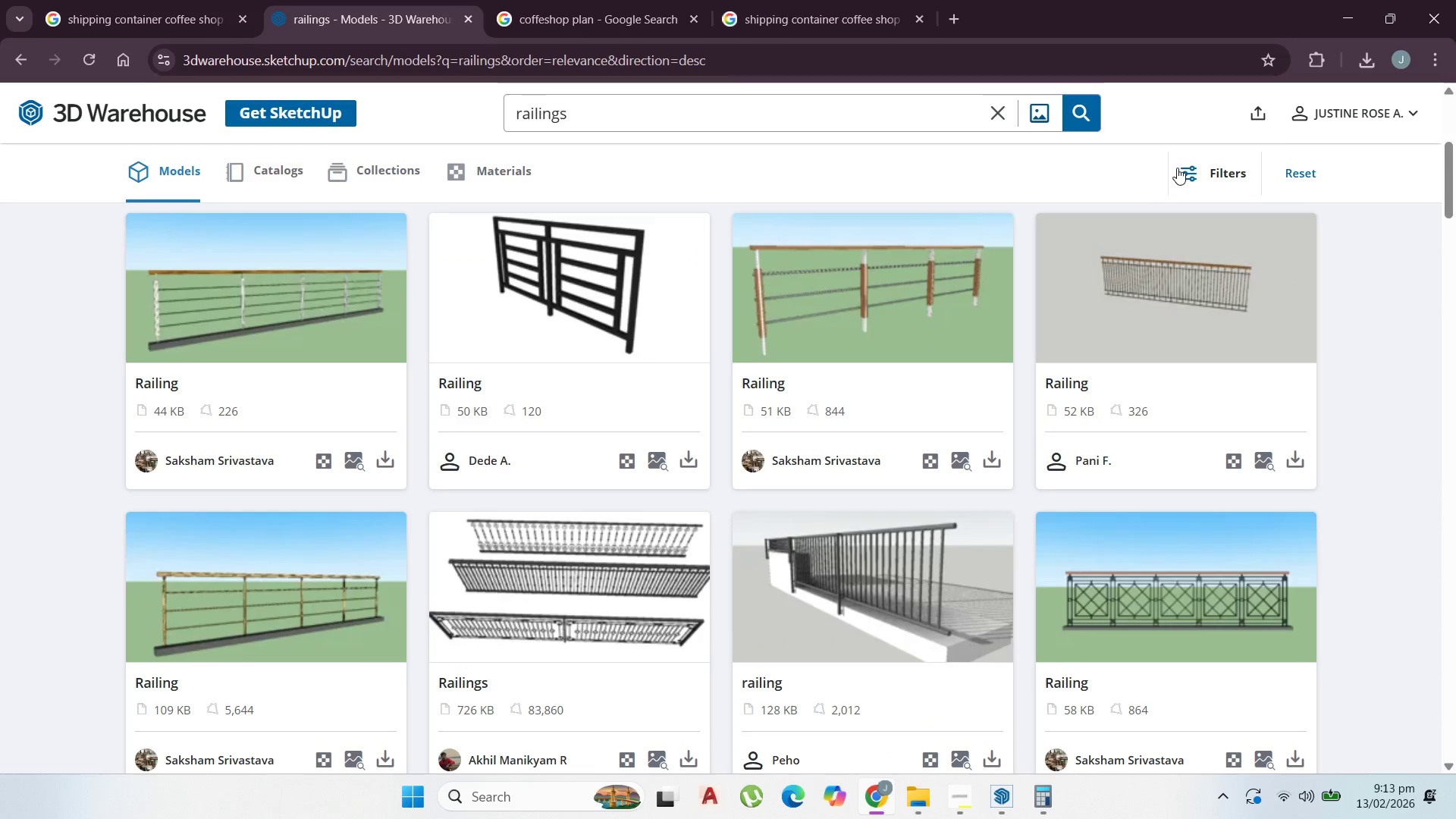 
left_click([1345, 24])
 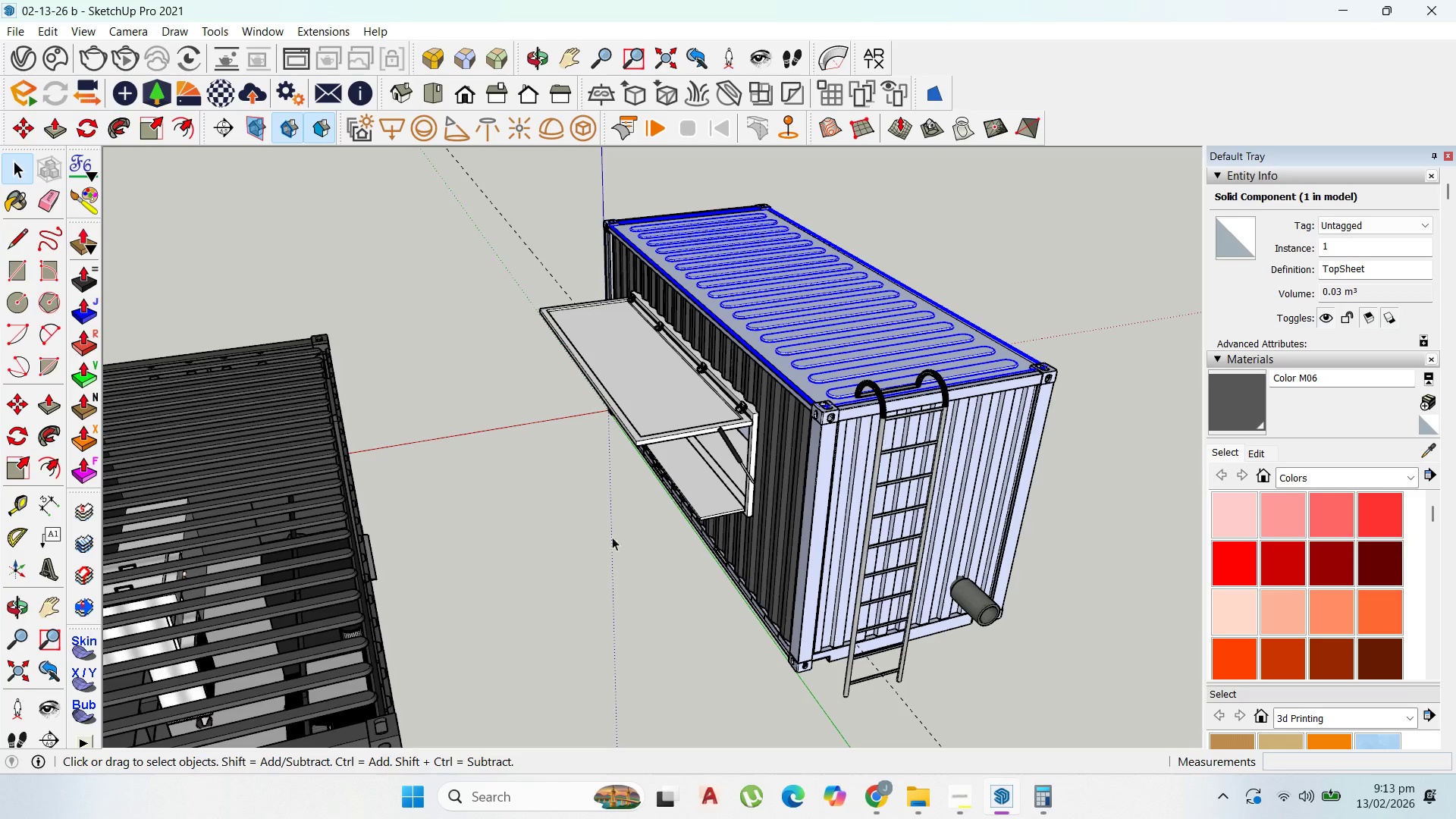 
scroll: coordinate [607, 487], scroll_direction: down, amount: 7.0
 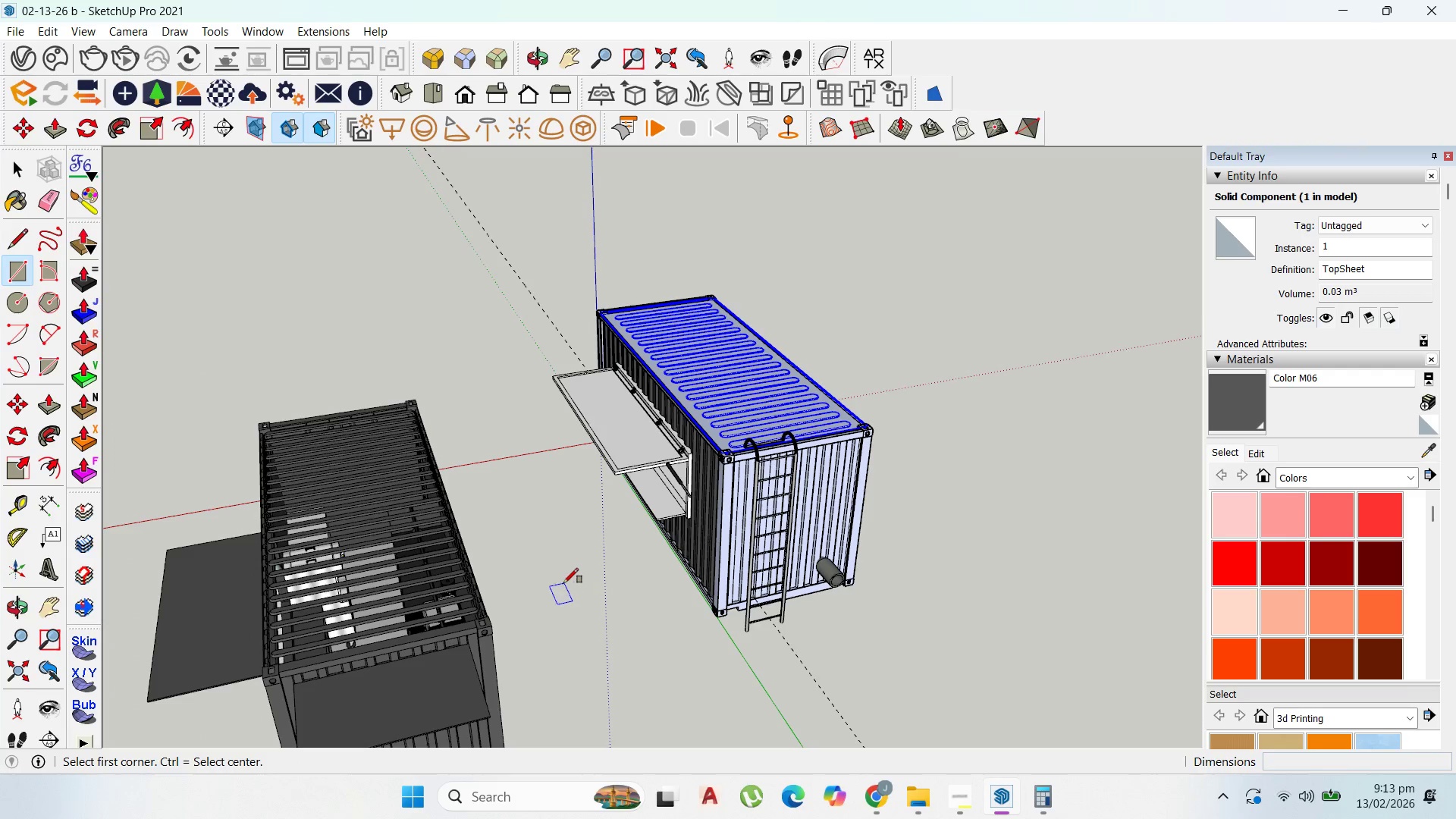 
scroll: coordinate [730, 334], scroll_direction: up, amount: 8.0
 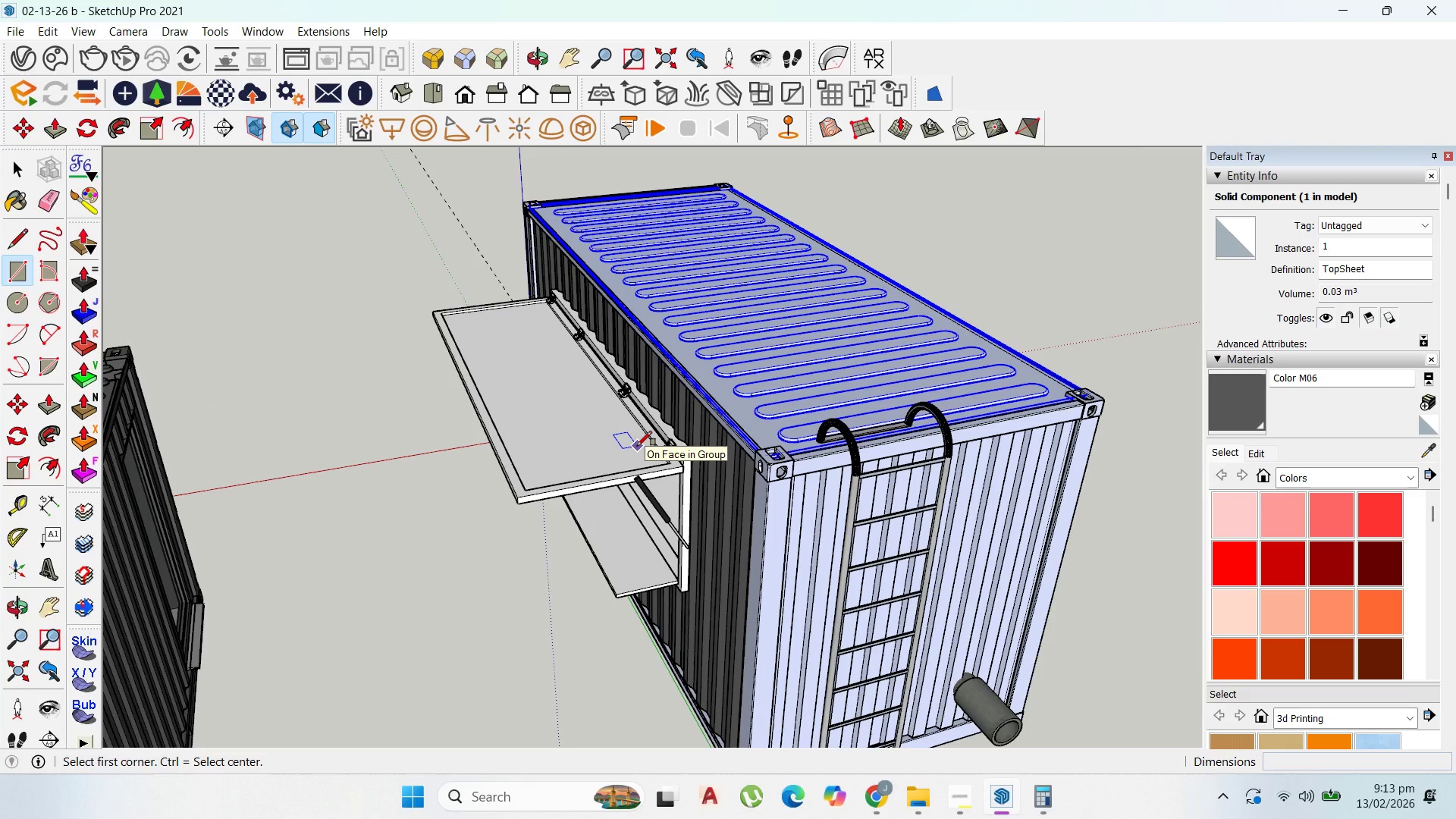 
scroll: coordinate [731, 375], scroll_direction: down, amount: 8.0
 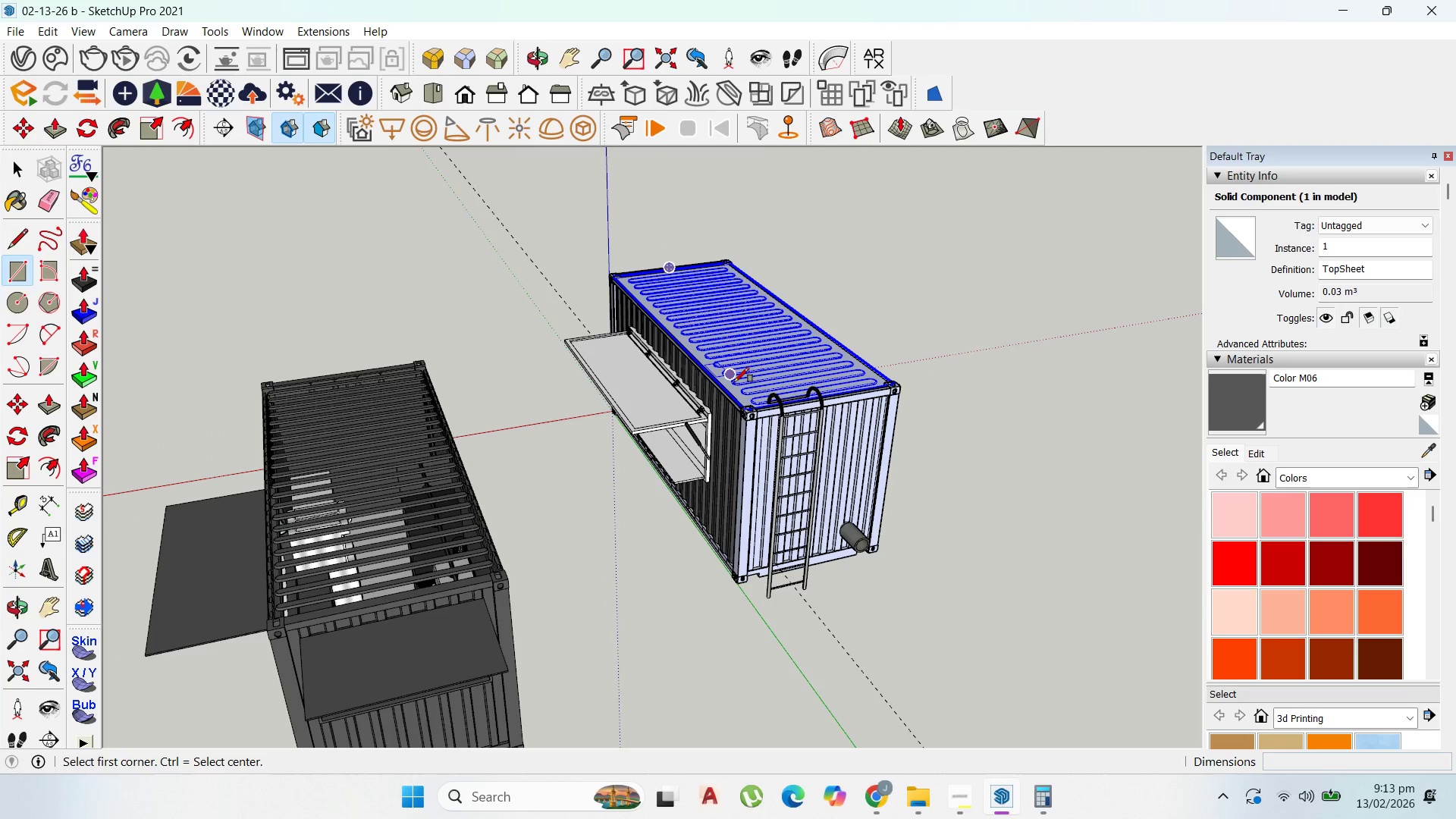 
scroll: coordinate [770, 613], scroll_direction: up, amount: 5.0
 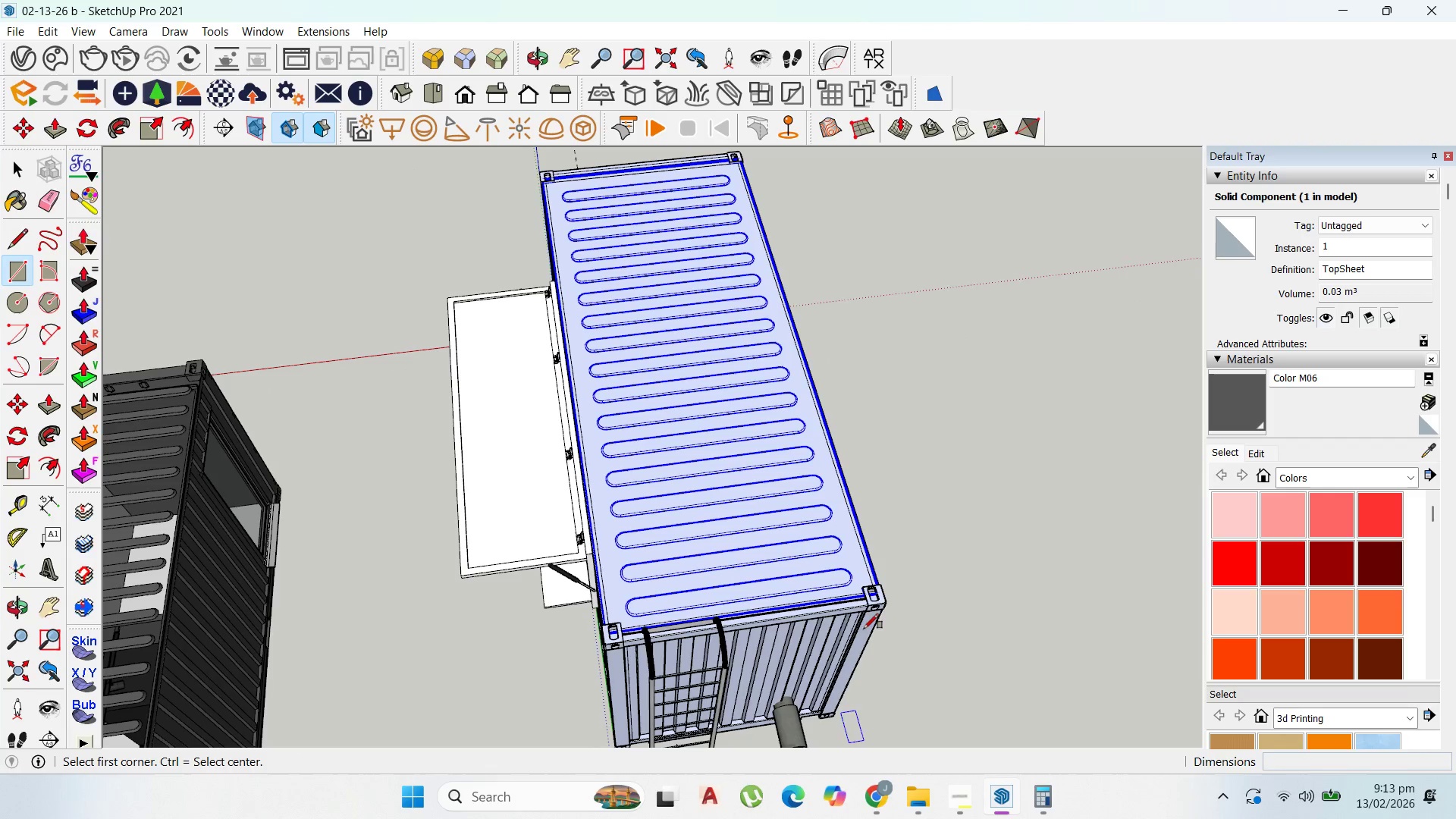 
scroll: coordinate [877, 600], scroll_direction: down, amount: 3.0
 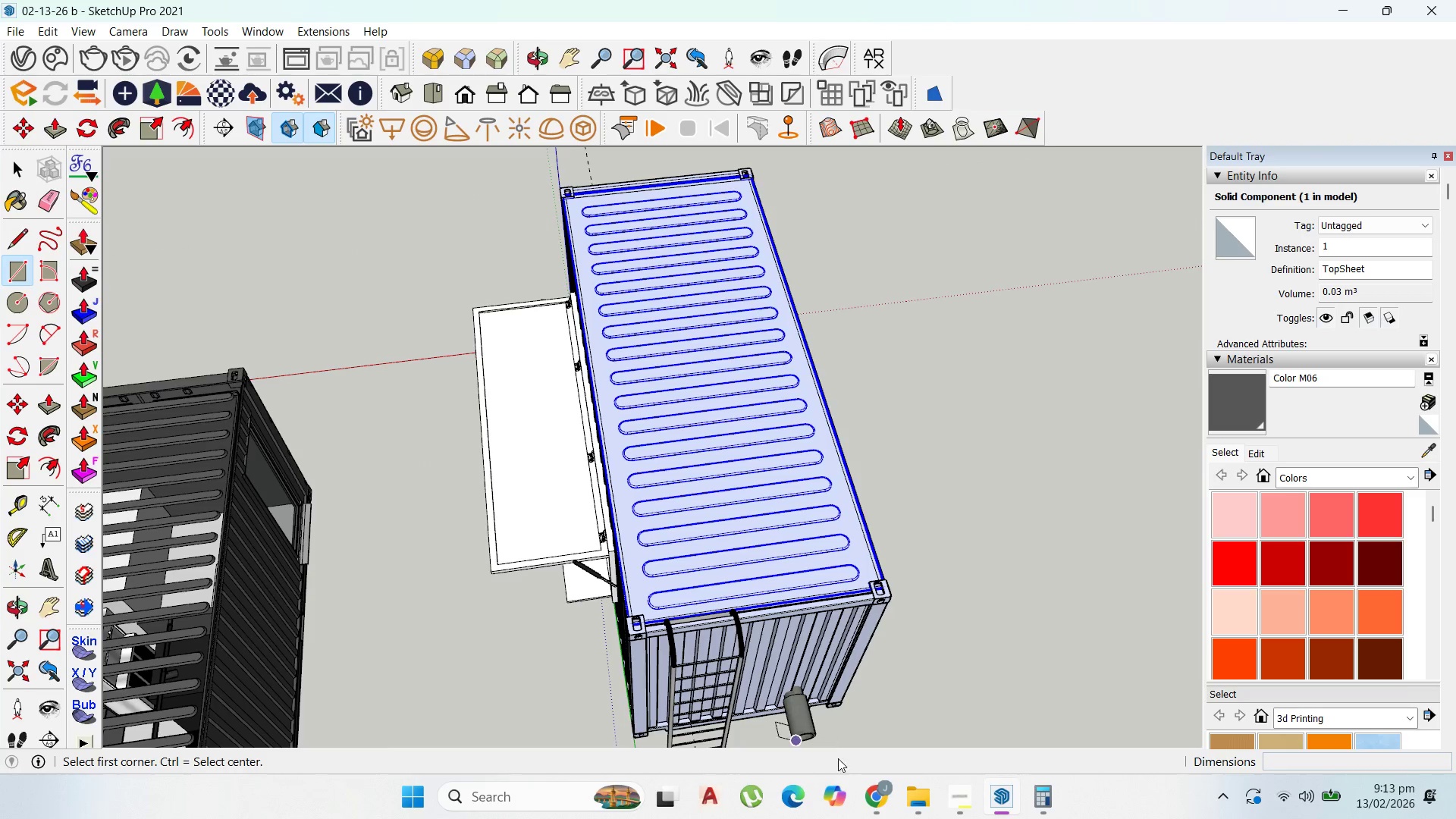 
mouse_move([852, 783])
 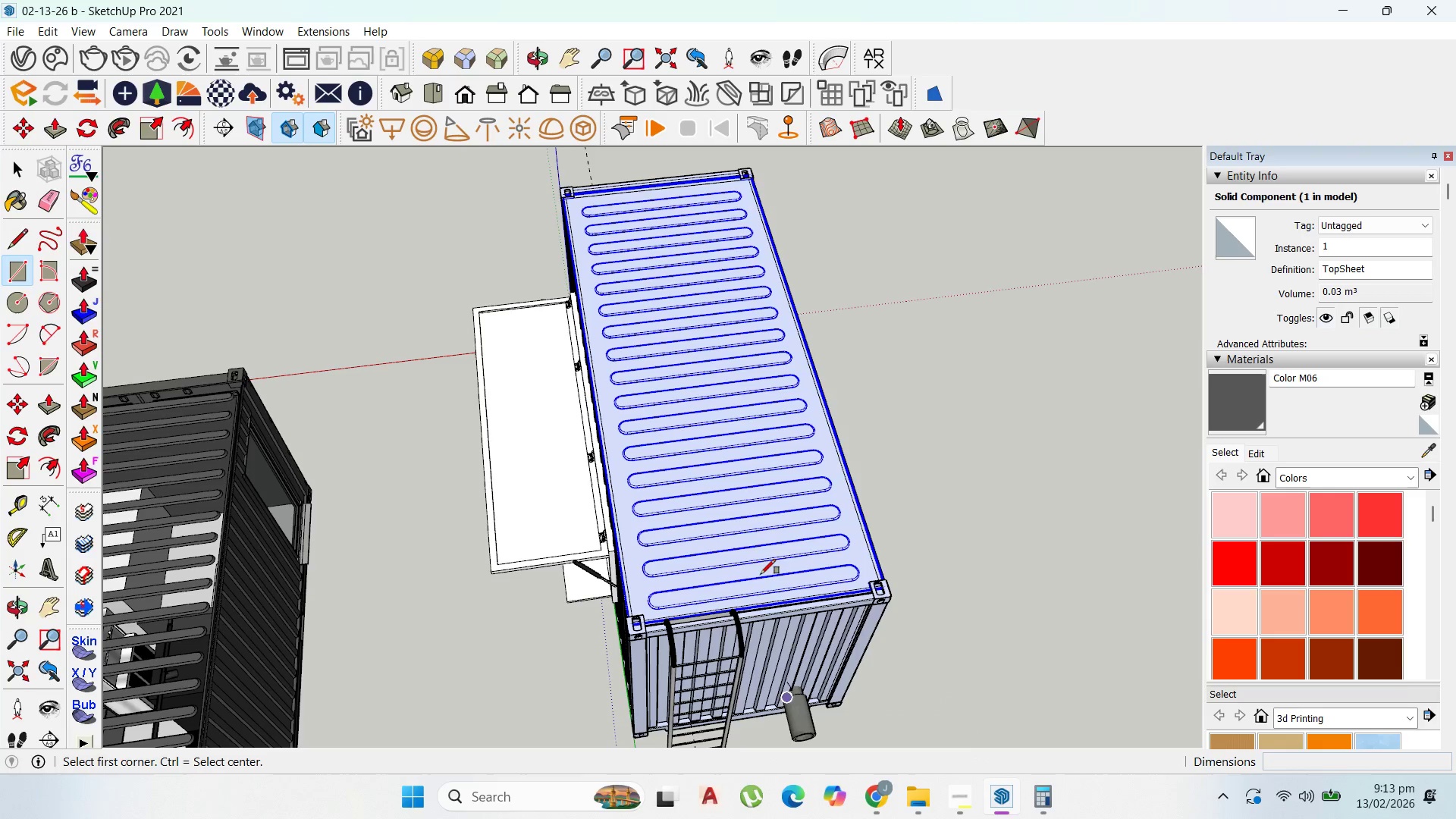 
scroll: coordinate [755, 570], scroll_direction: down, amount: 1.0
 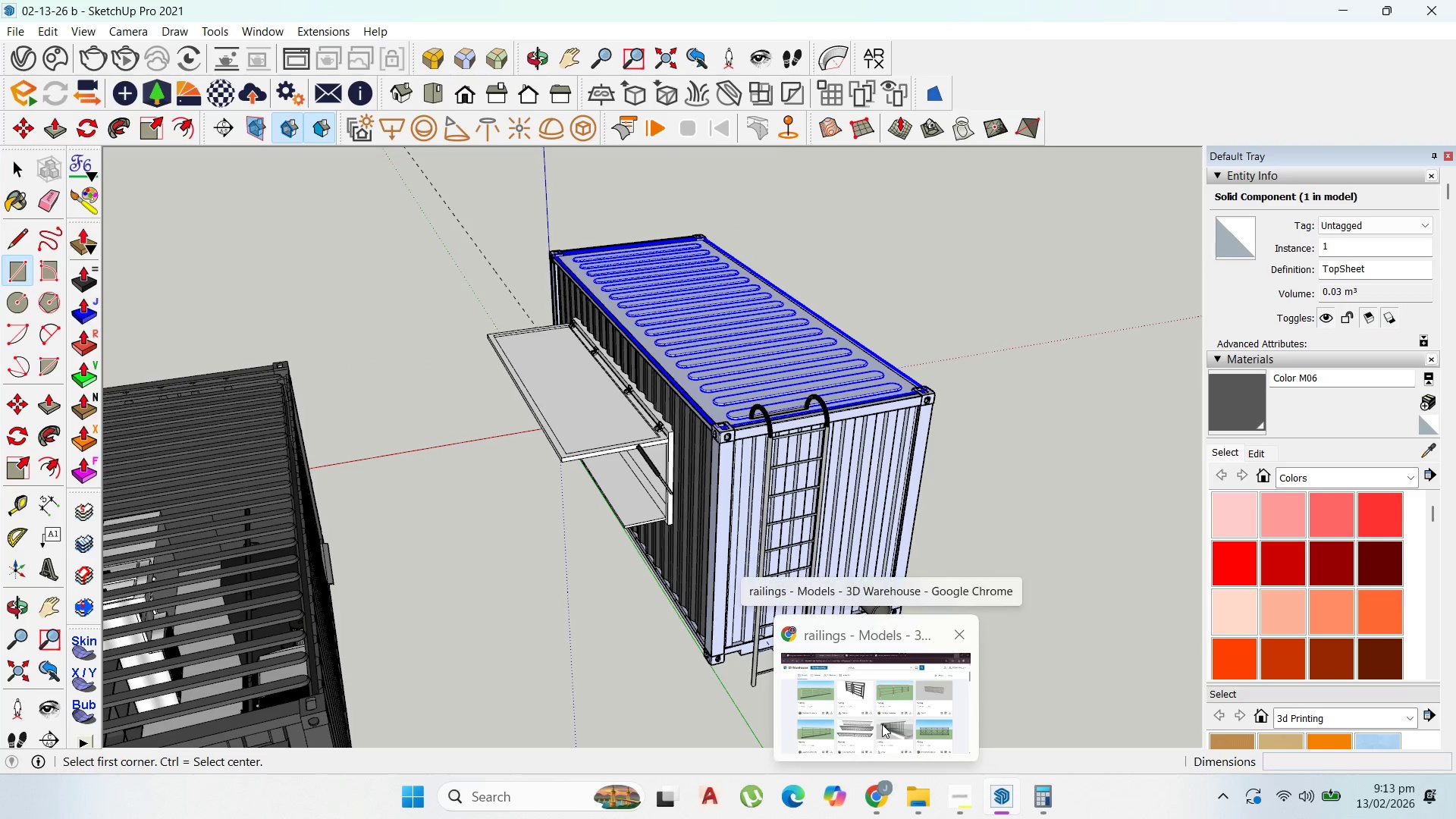 
left_click([882, 724])
 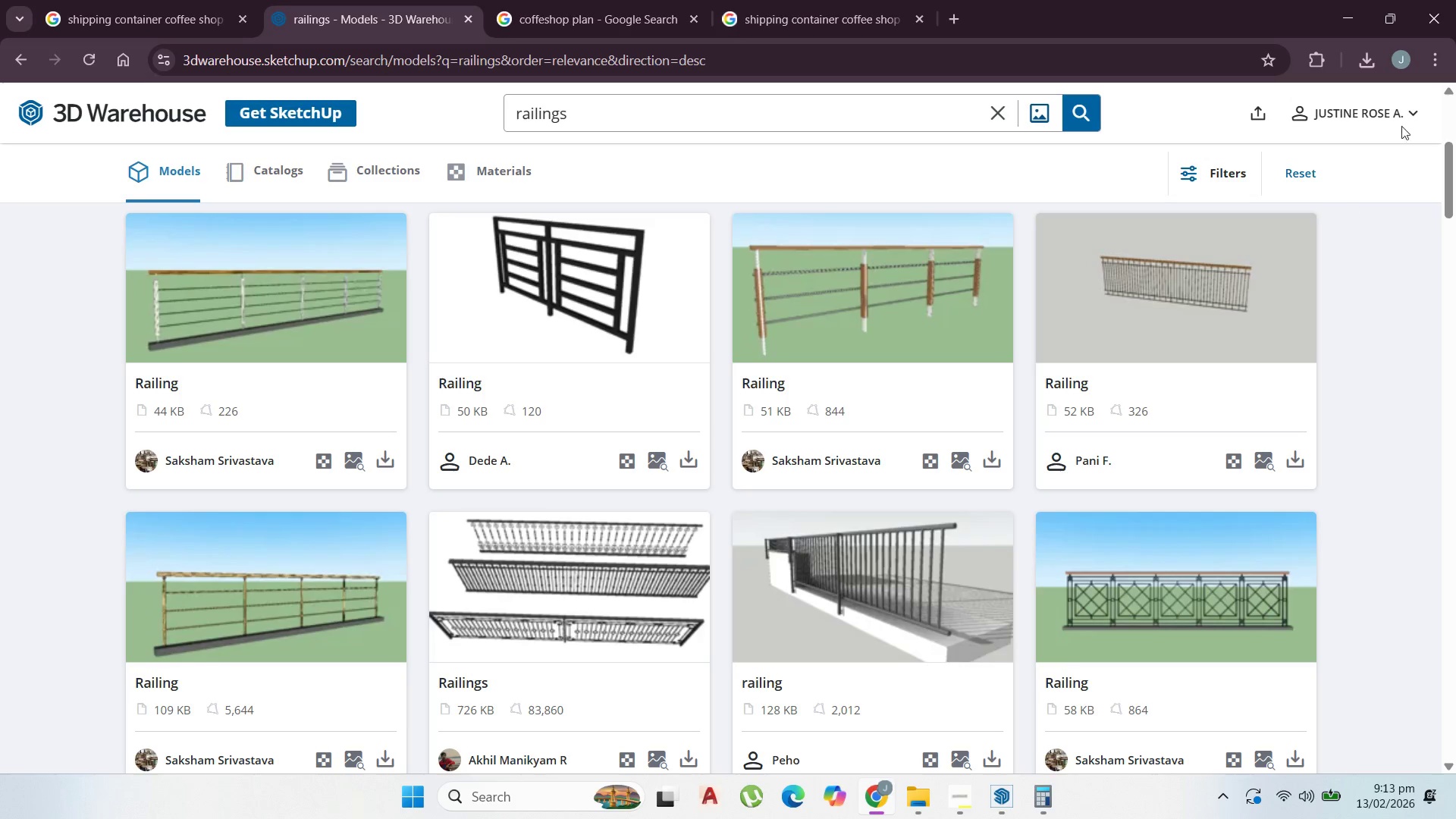 
left_click([1347, 2])
 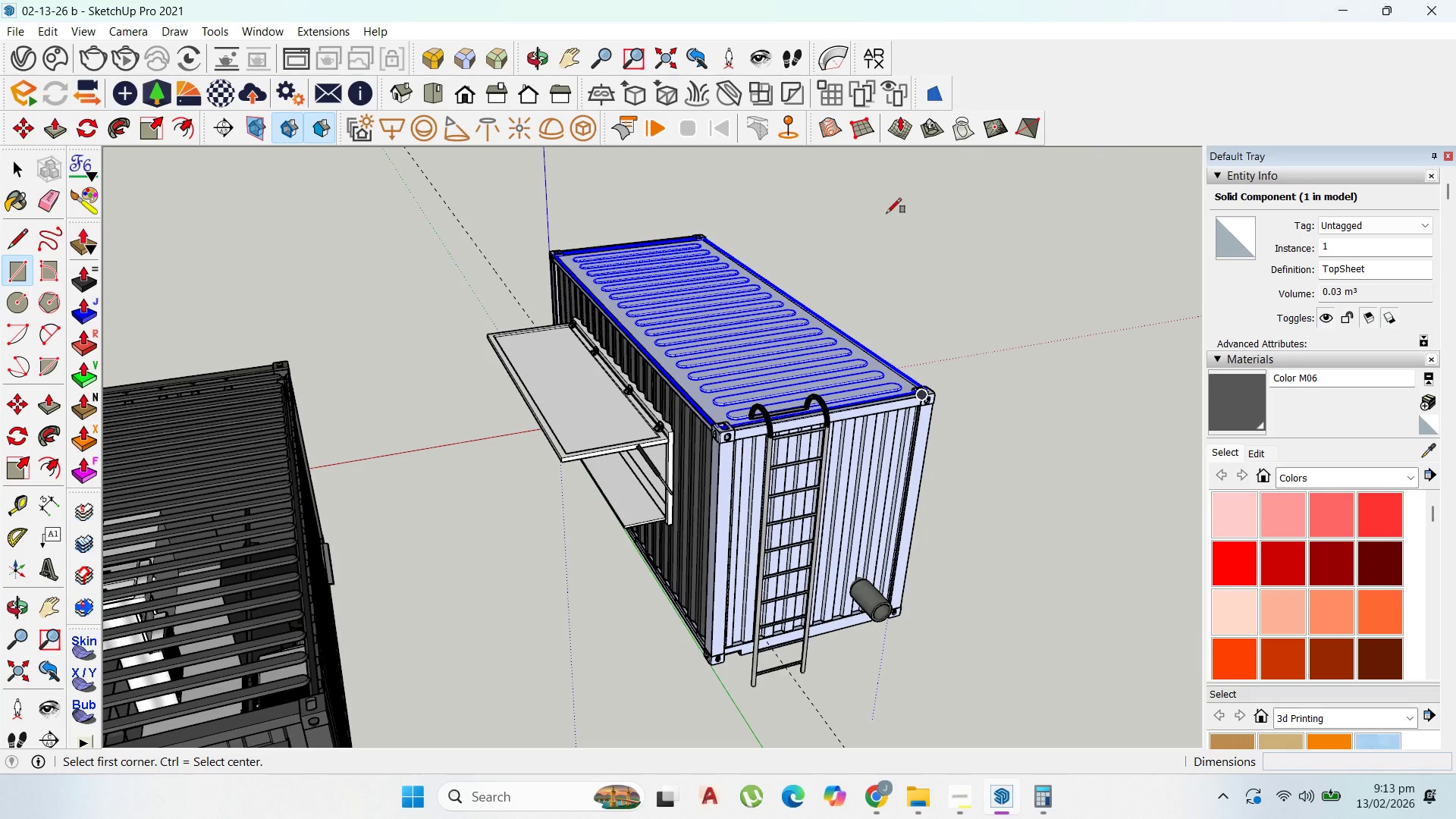 
scroll: coordinate [764, 300], scroll_direction: up, amount: 6.0
 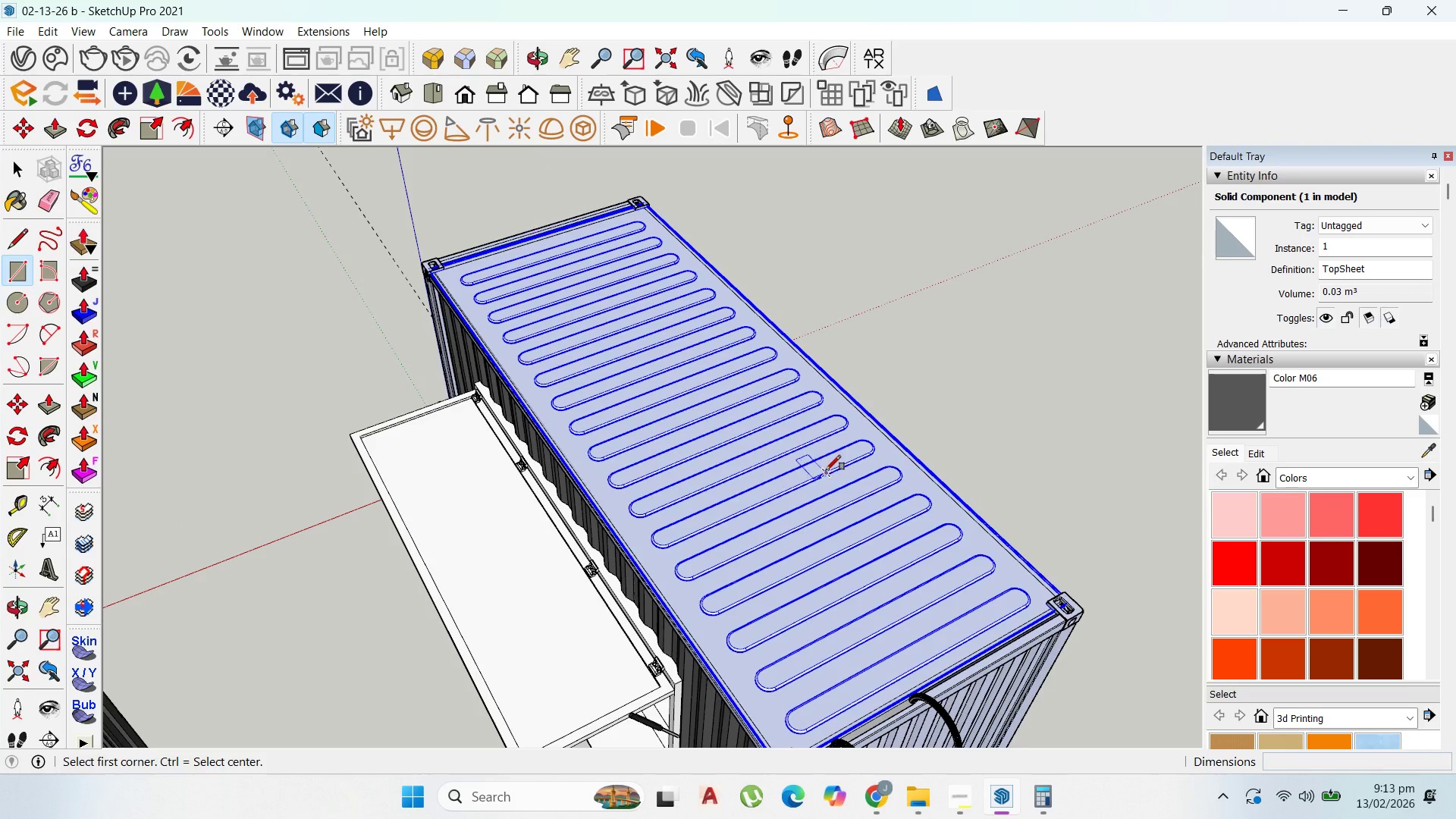 
scroll: coordinate [817, 501], scroll_direction: down, amount: 4.0
 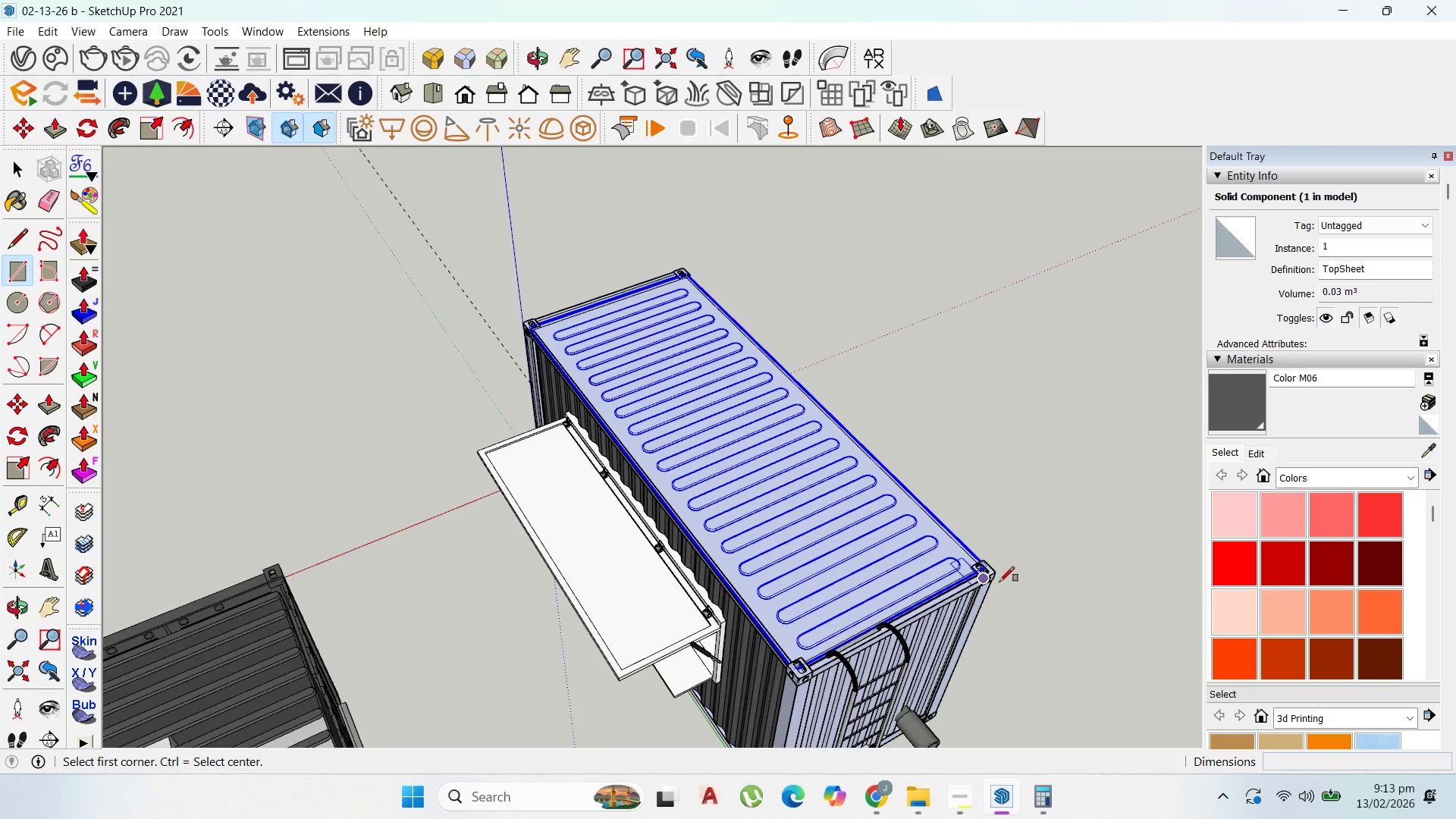 
wait(7.57)
 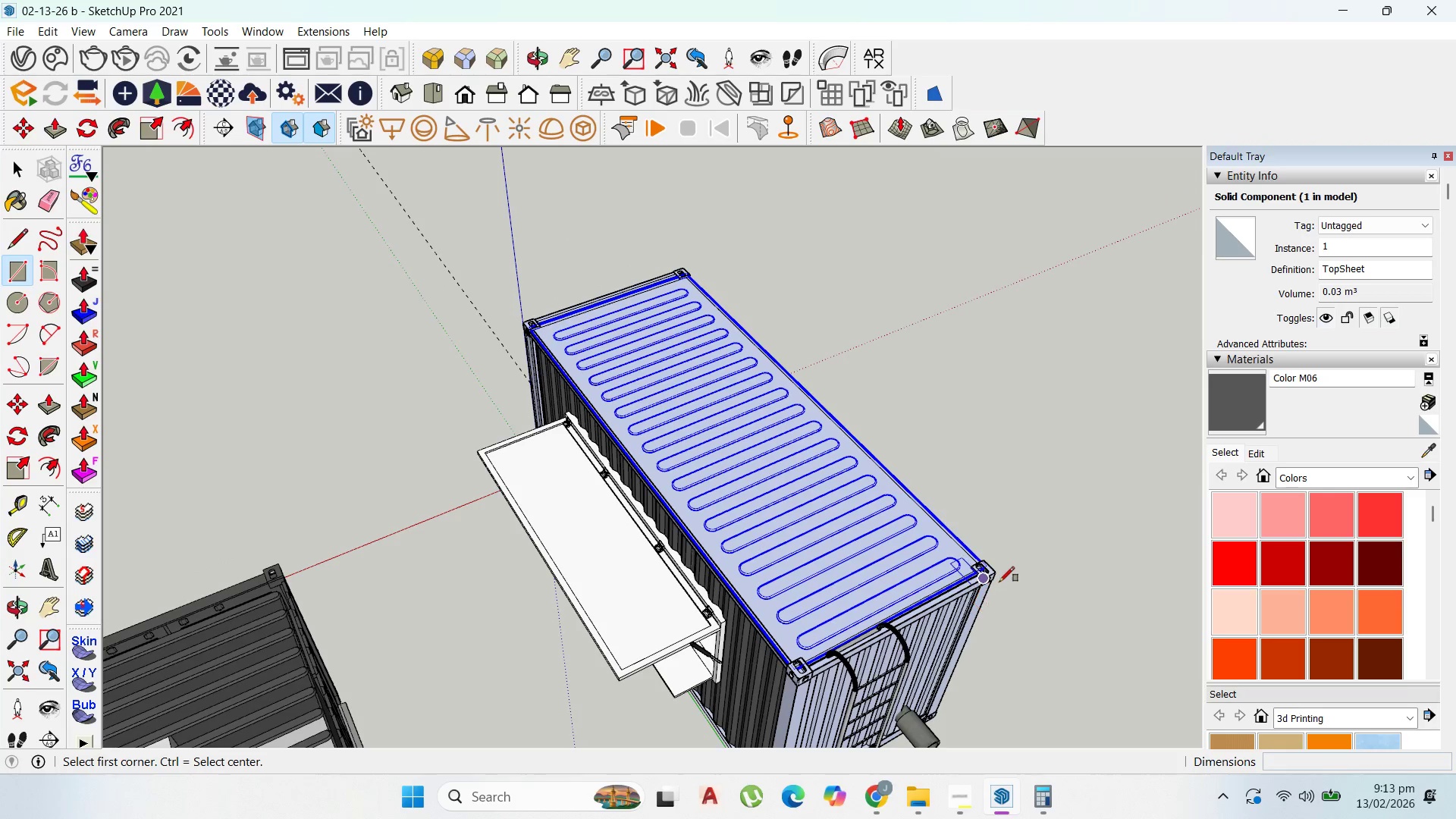 
key(ArrowUp)
 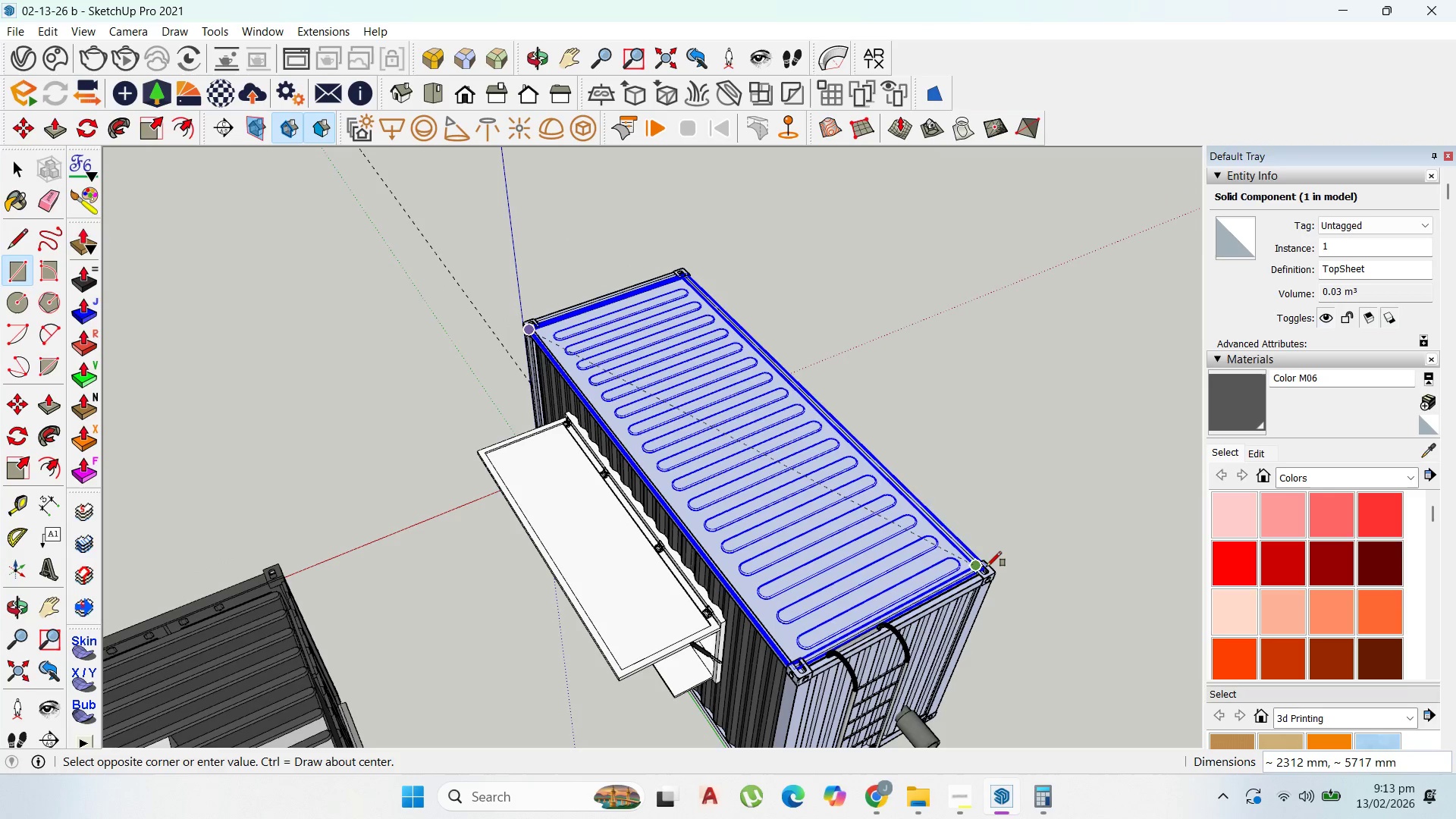 
scroll: coordinate [987, 570], scroll_direction: up, amount: 19.0
 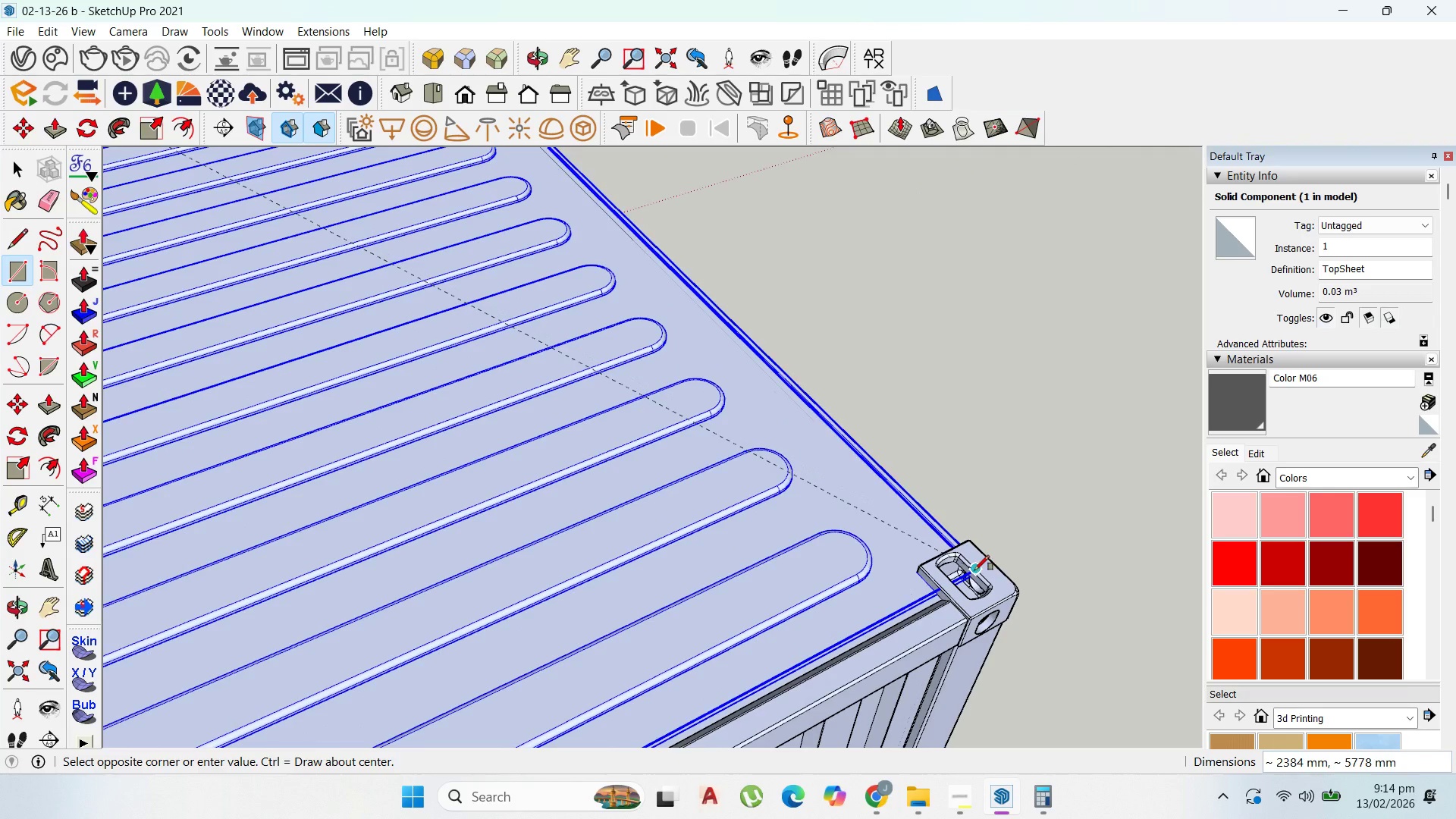 
left_click([974, 570])
 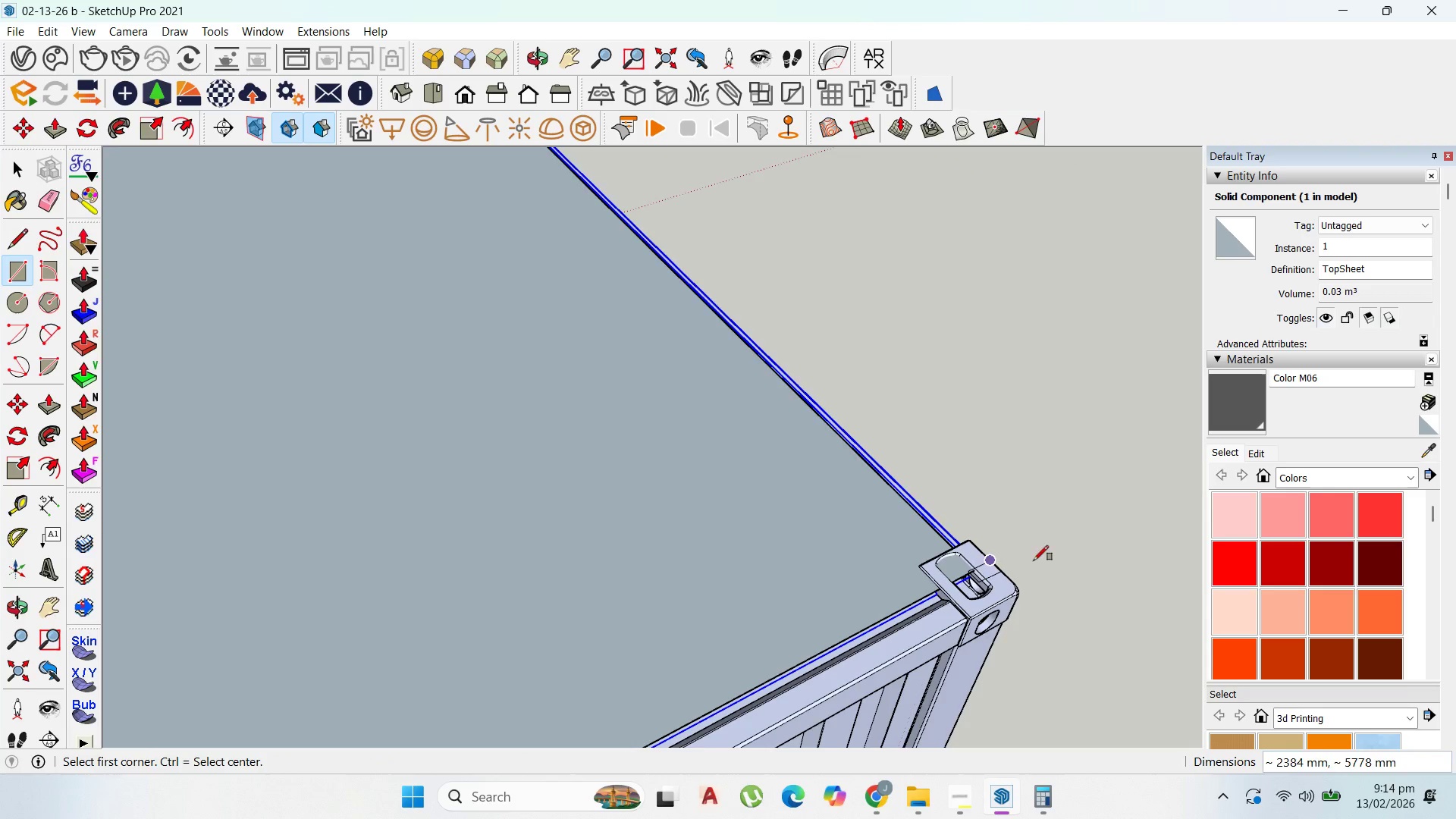 
scroll: coordinate [1032, 544], scroll_direction: down, amount: 27.0
 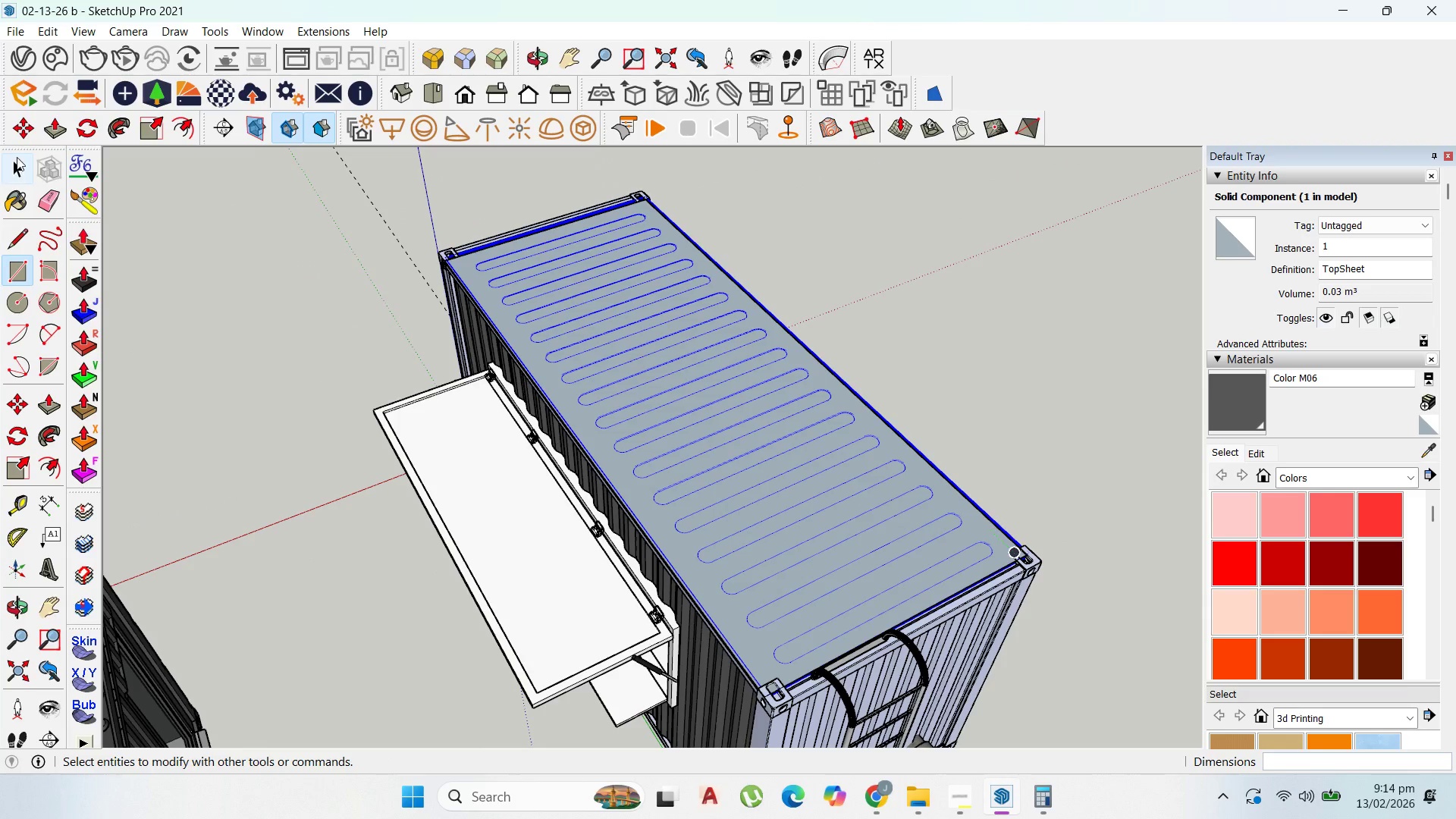 
left_click([17, 155])
 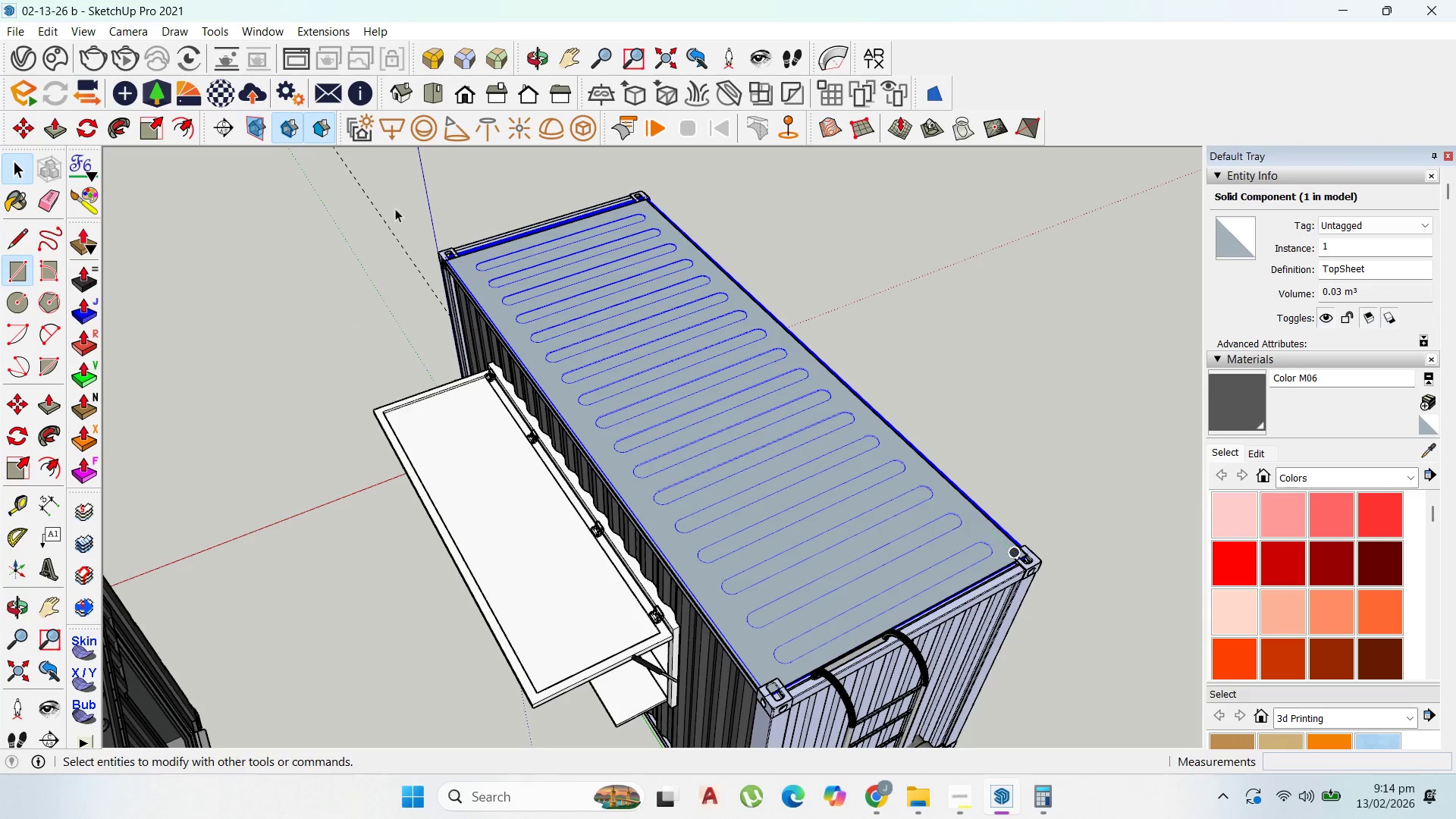 
scroll: coordinate [421, 218], scroll_direction: up, amount: 2.0
 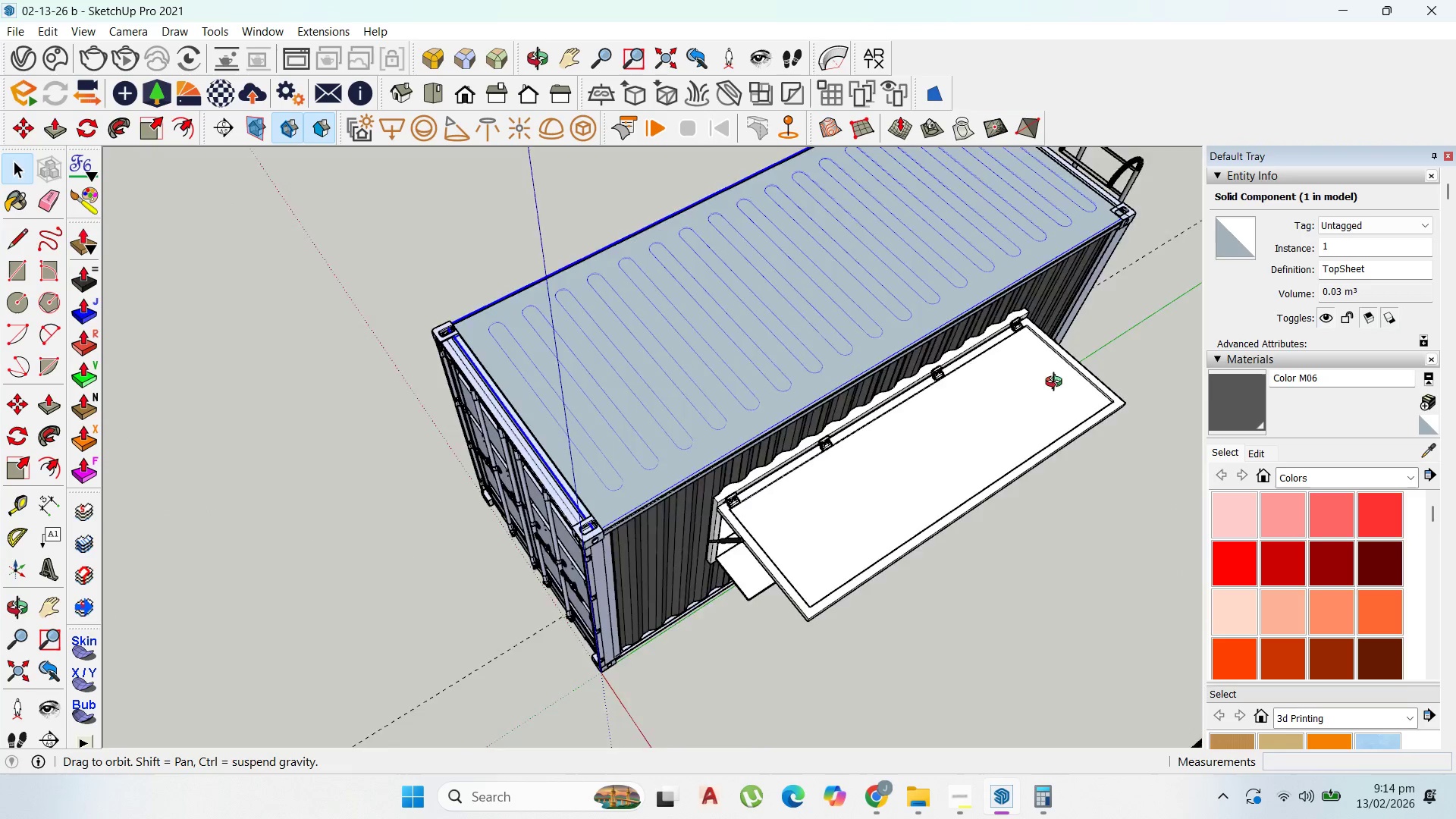 
scroll: coordinate [1000, 422], scroll_direction: down, amount: 4.0
 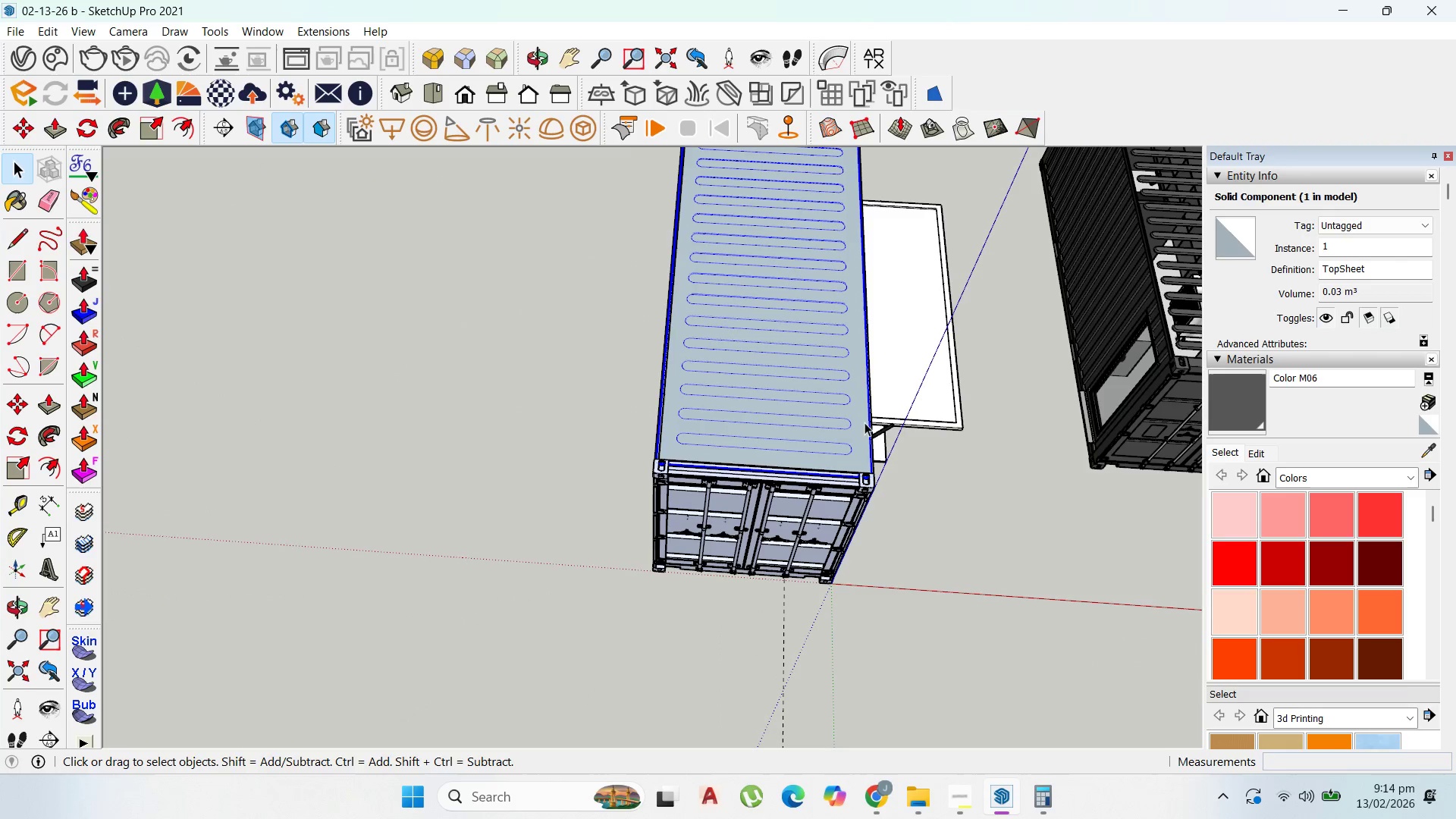 
double_click([855, 438])
 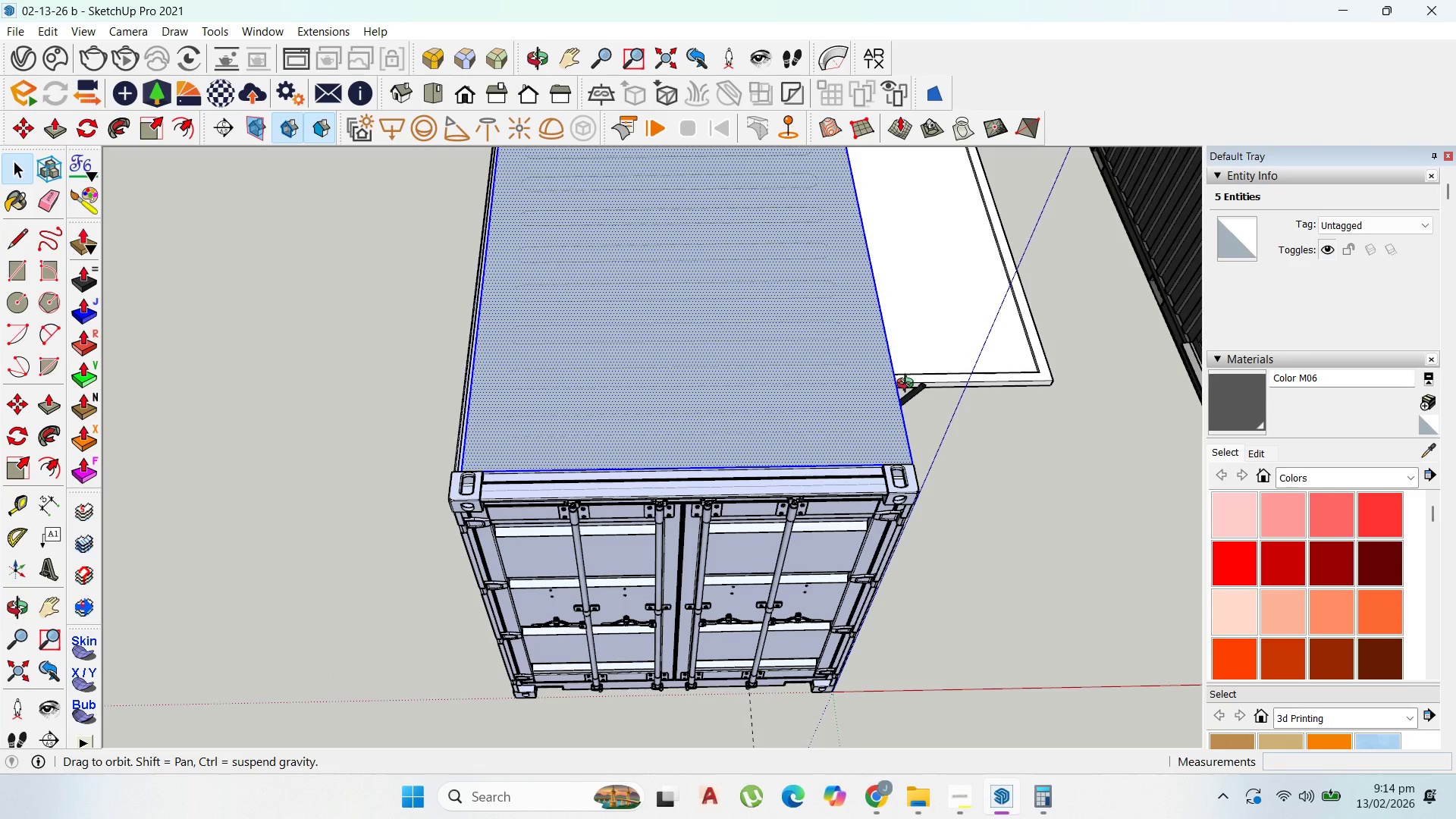 
scroll: coordinate [854, 438], scroll_direction: up, amount: 12.0
 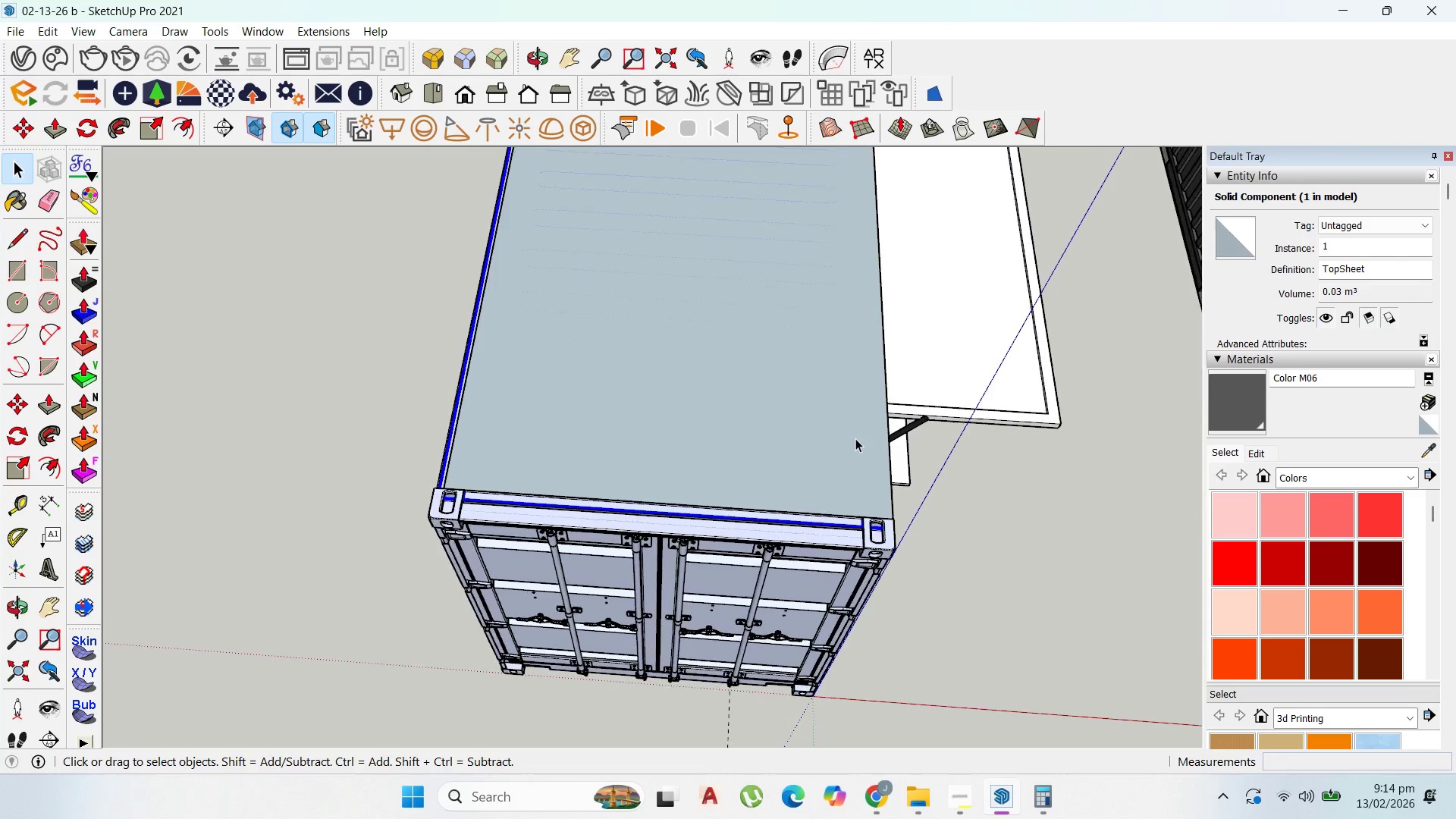 
scroll: coordinate [944, 397], scroll_direction: down, amount: 10.0
 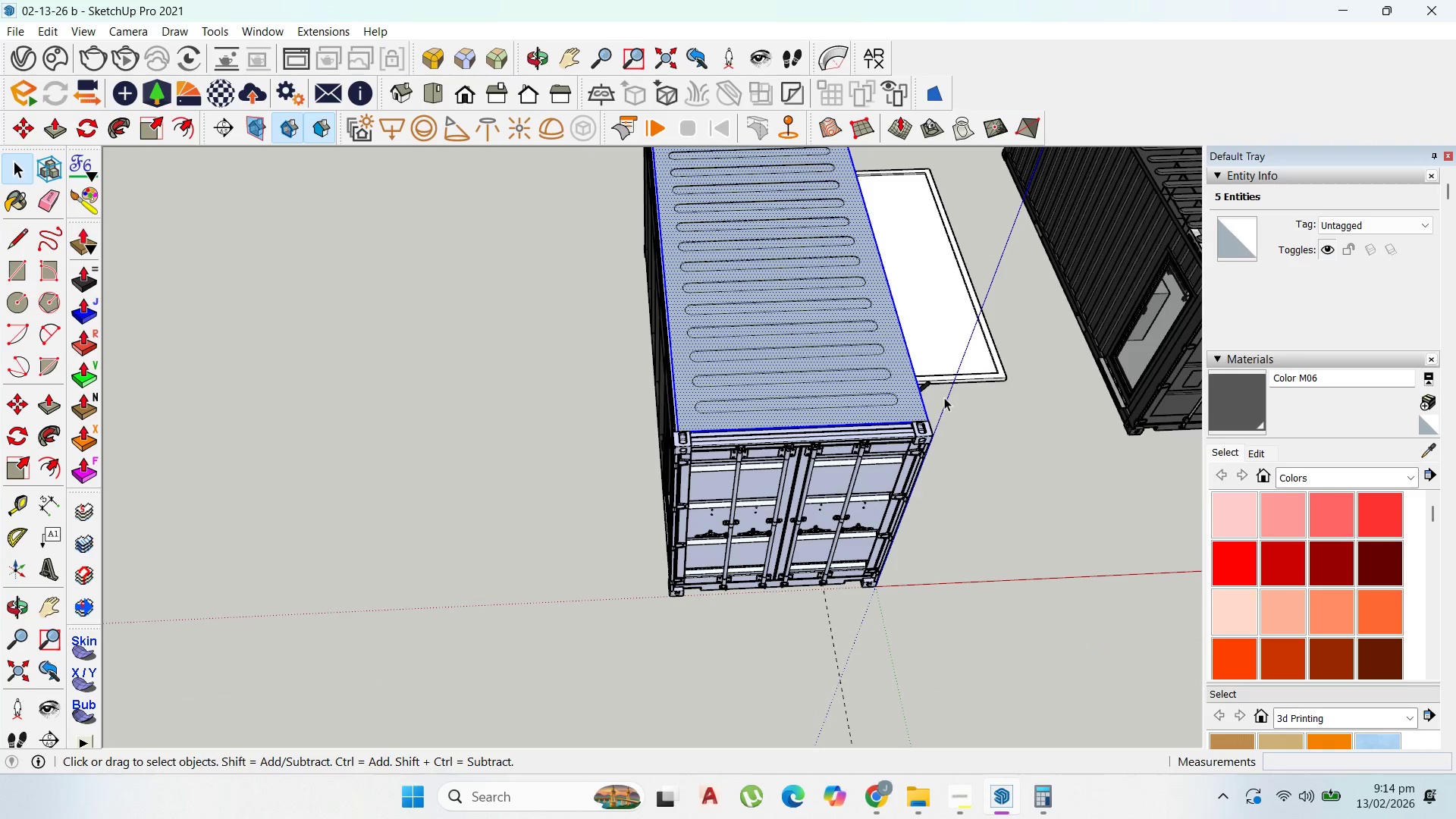 
key(M)
 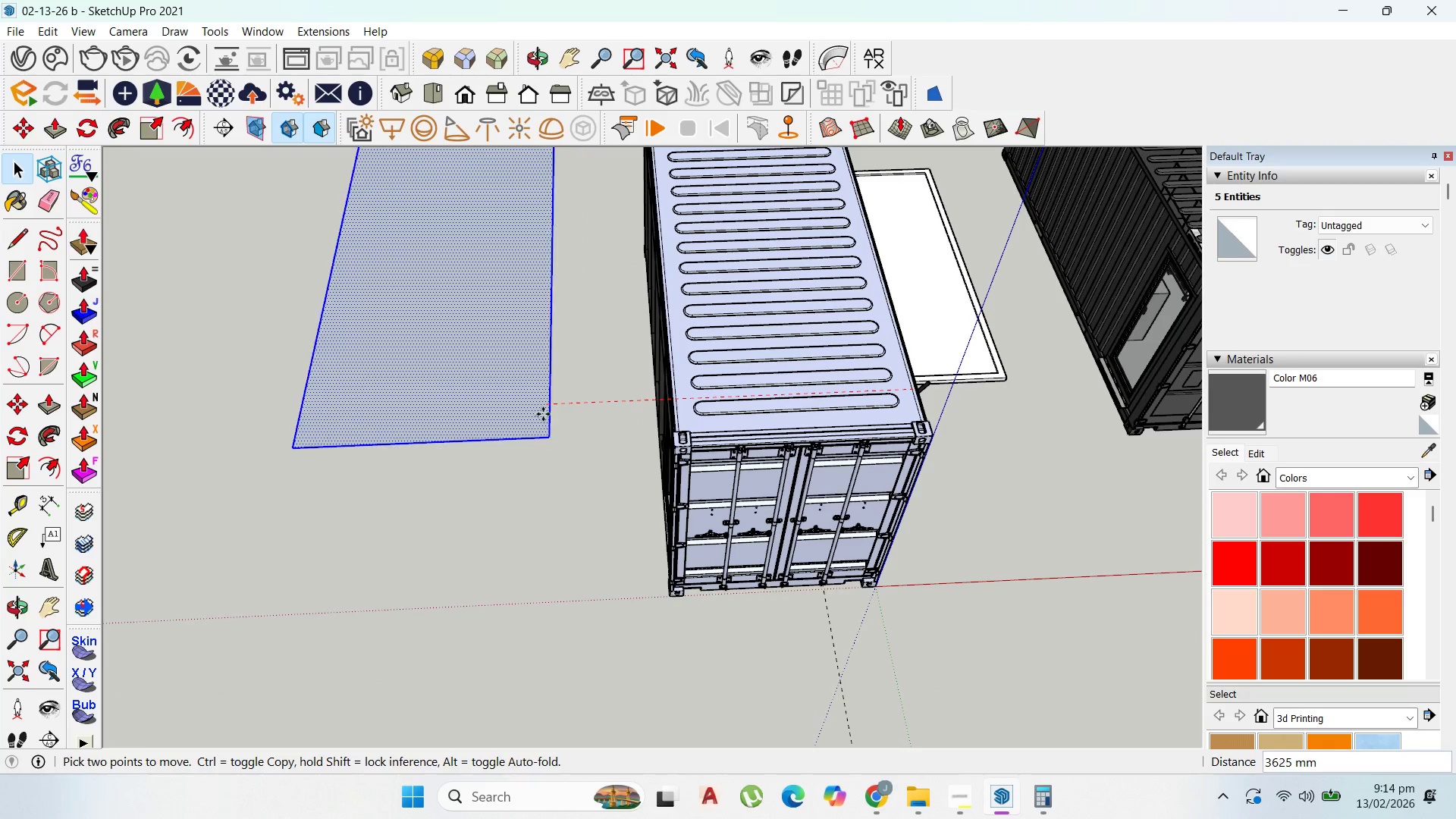 
scroll: coordinate [399, 436], scroll_direction: down, amount: 12.0
 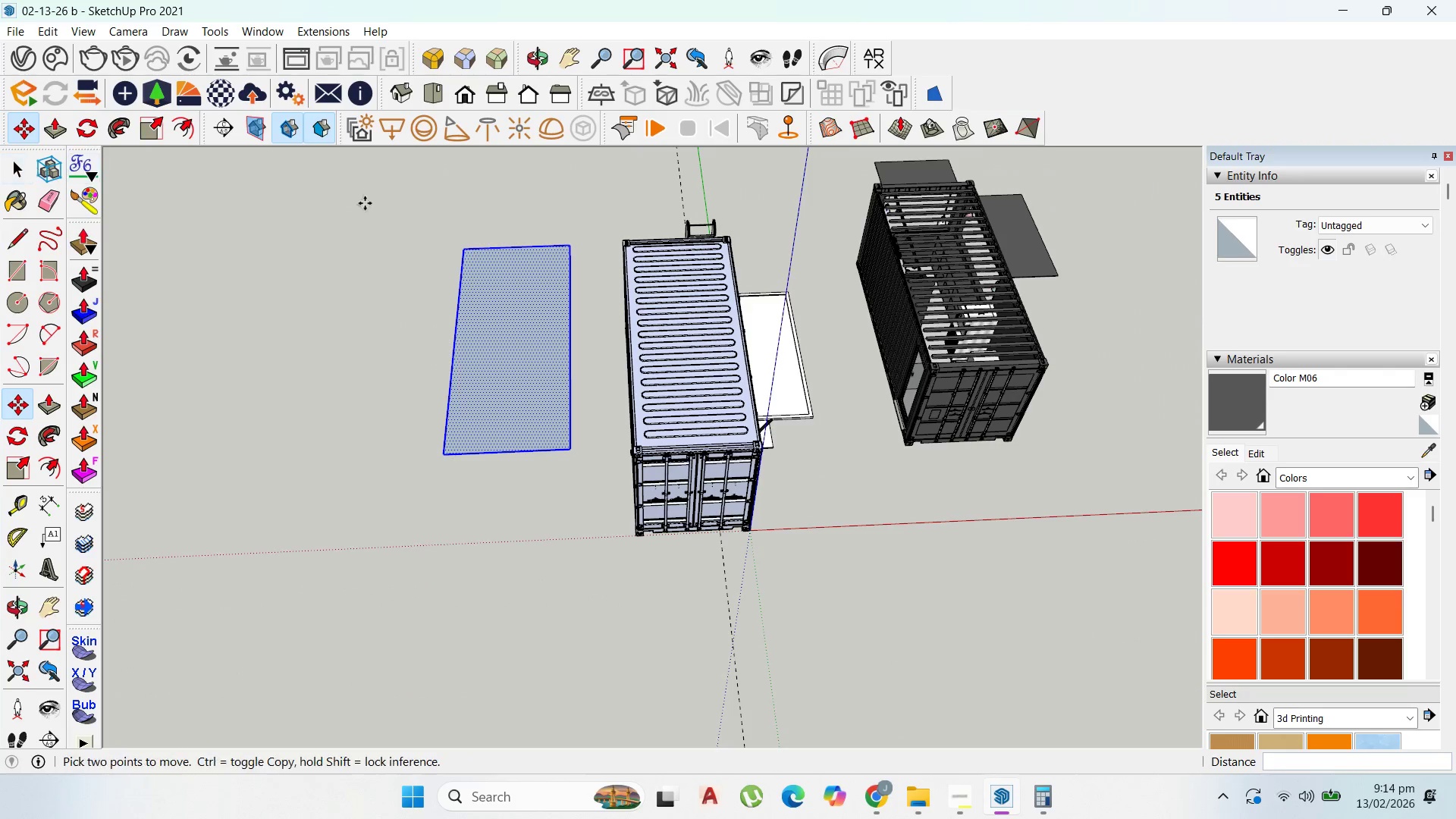 
scroll: coordinate [874, 388], scroll_direction: up, amount: 11.0
 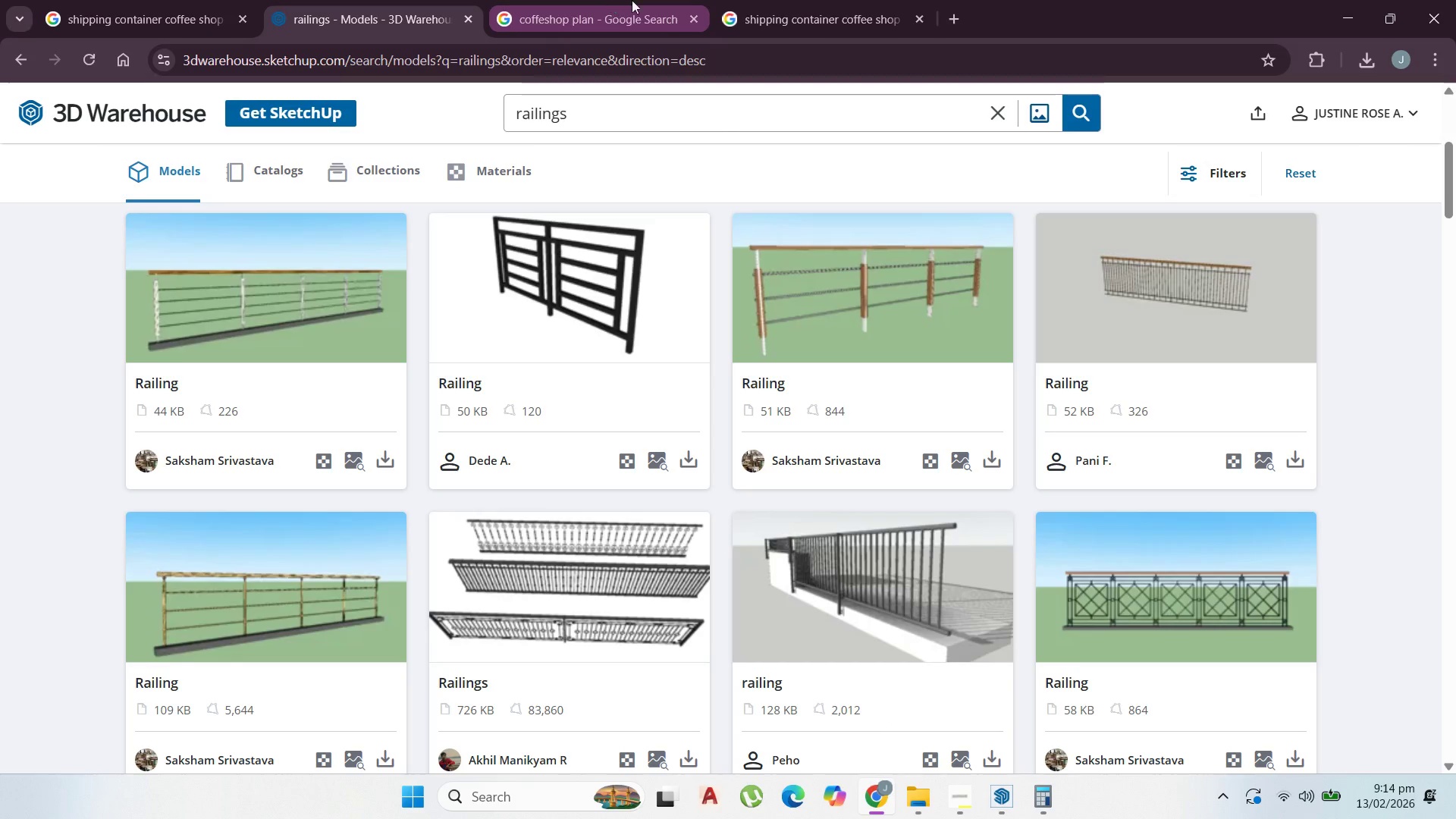 
wait(7.46)
 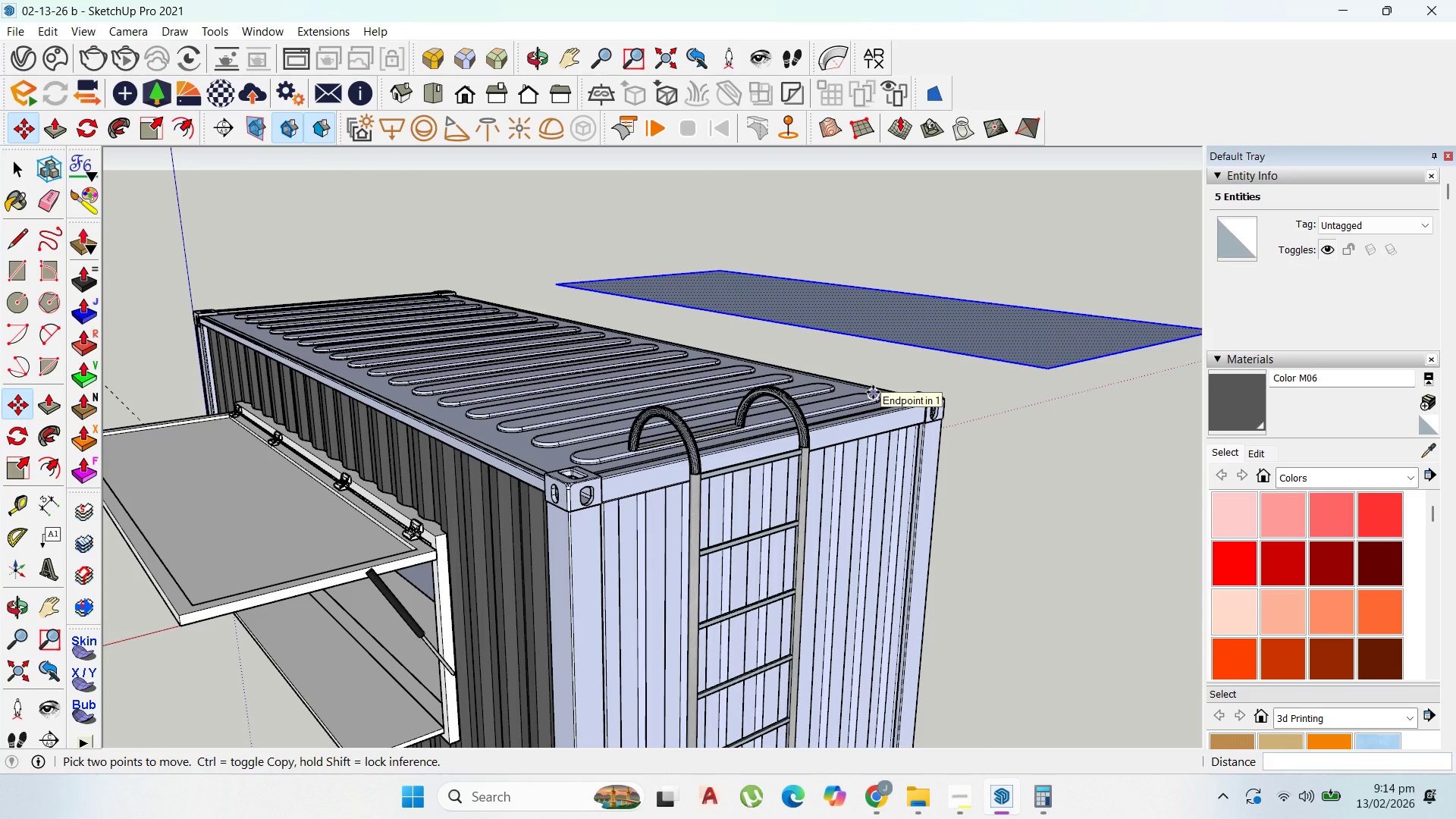 
left_click([185, 0])
 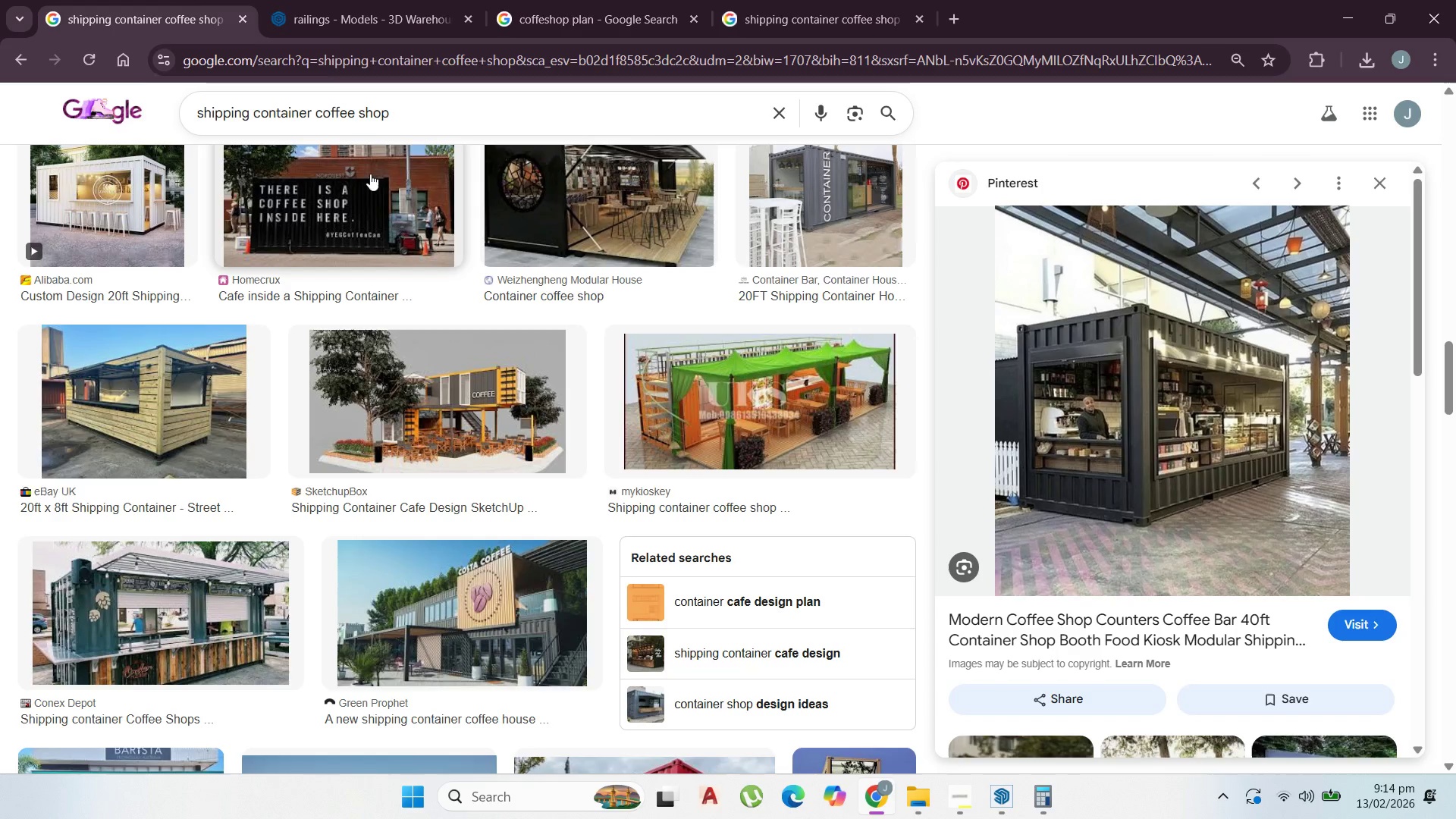 
scroll: coordinate [435, 249], scroll_direction: up, amount: 6.0
 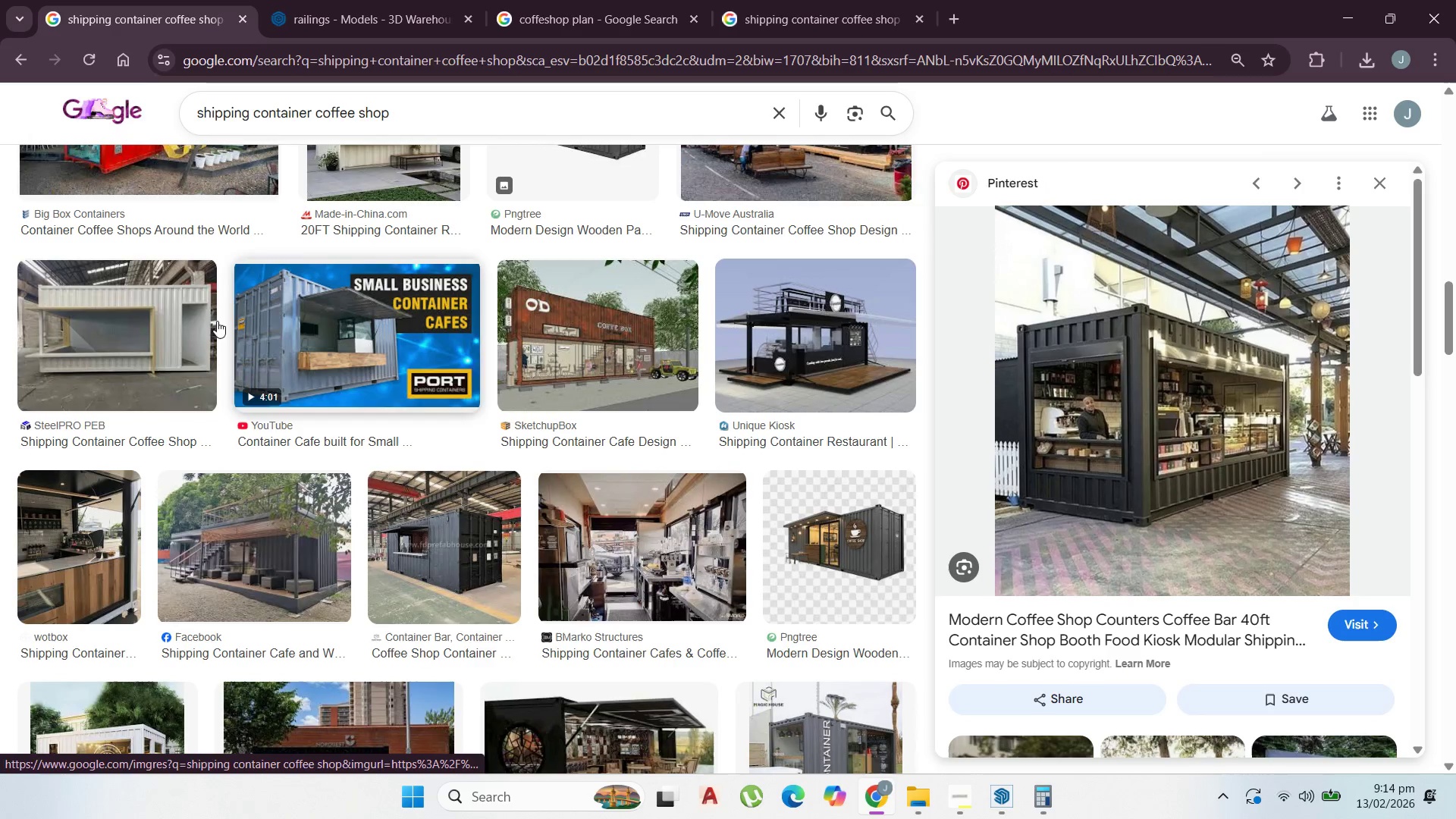 
scroll: coordinate [173, 325], scroll_direction: down, amount: 2.0
 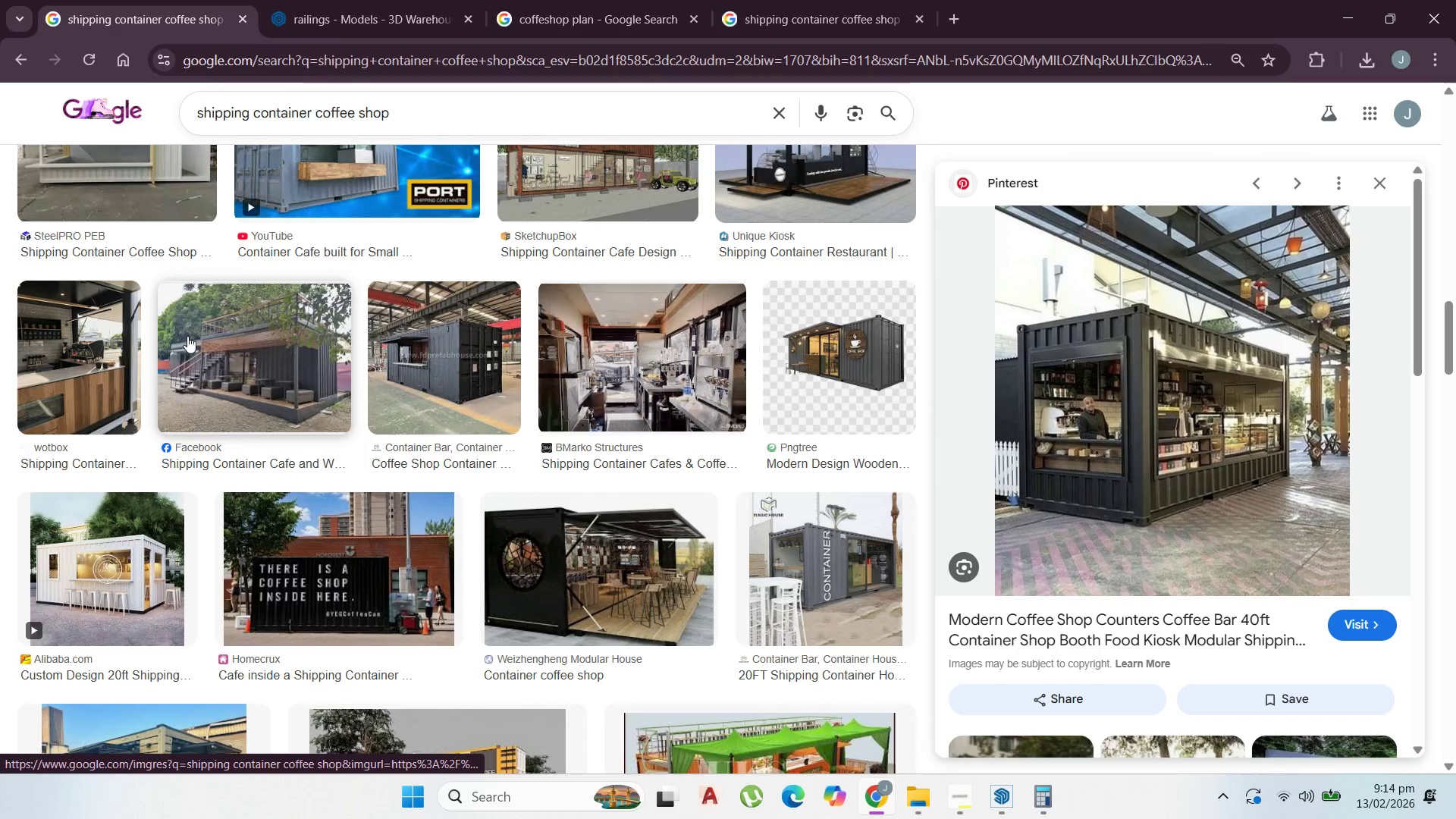 
left_click([188, 337])
 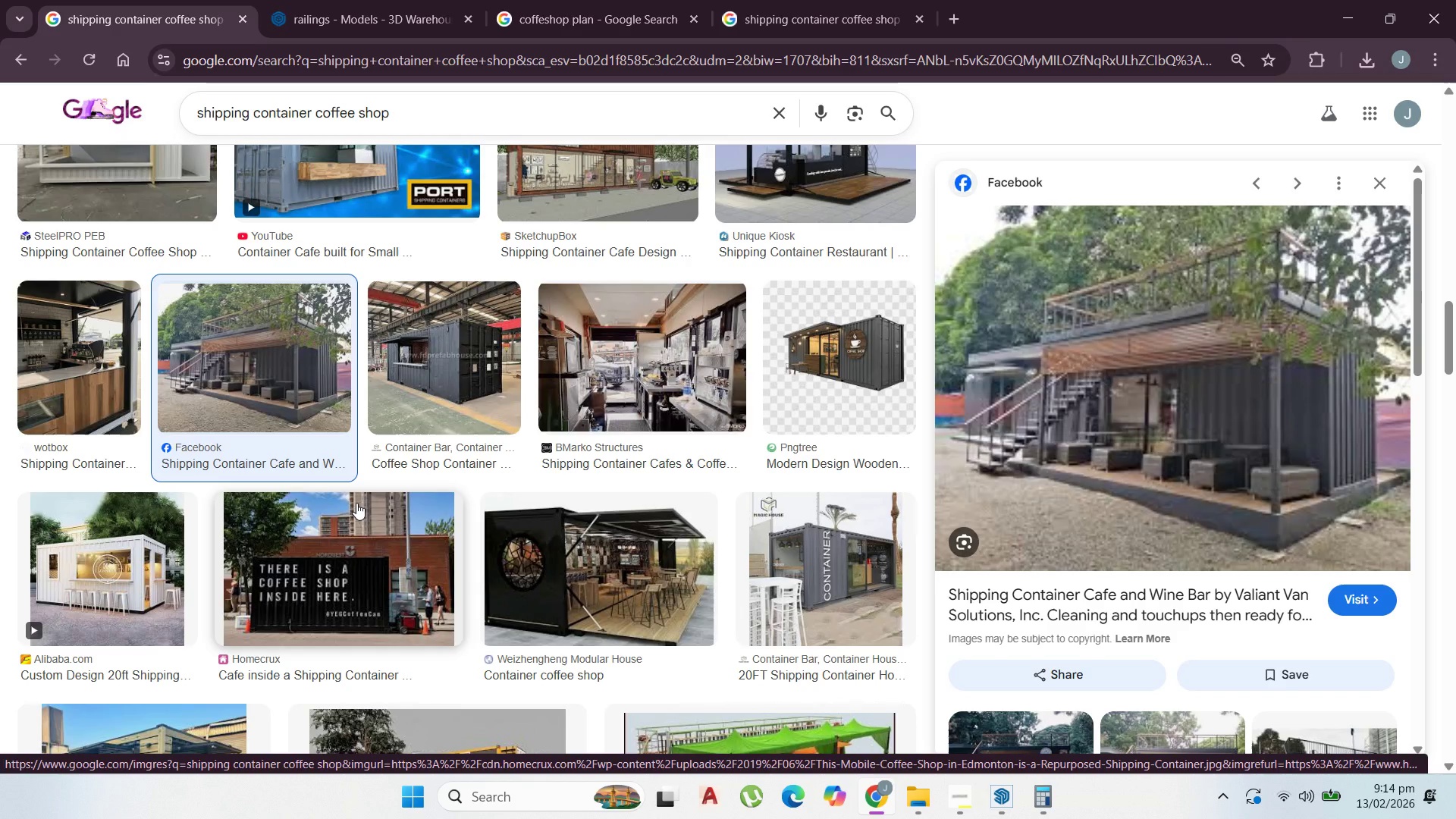 
wait(19.2)
 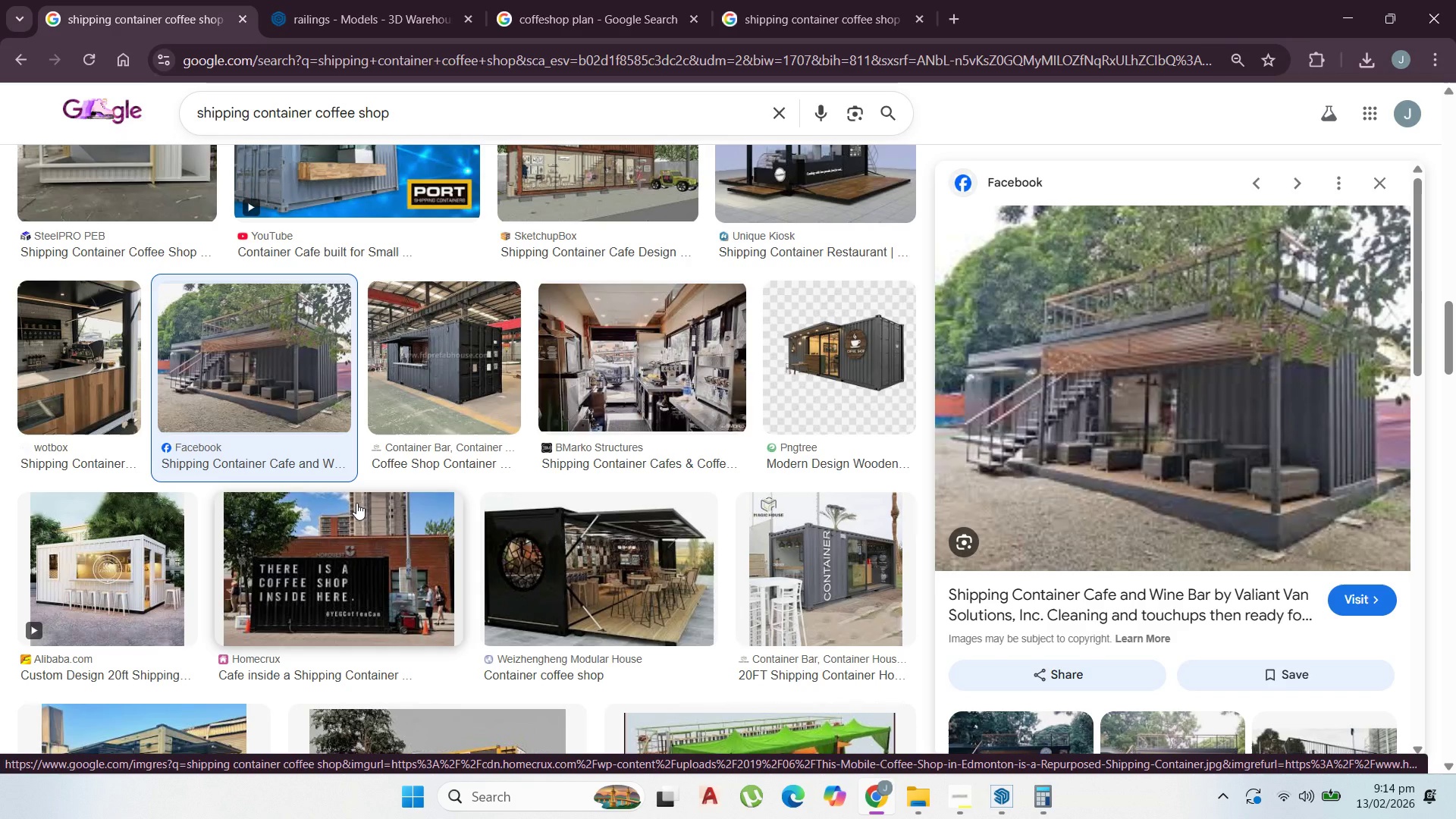 
left_click([1360, 6])
 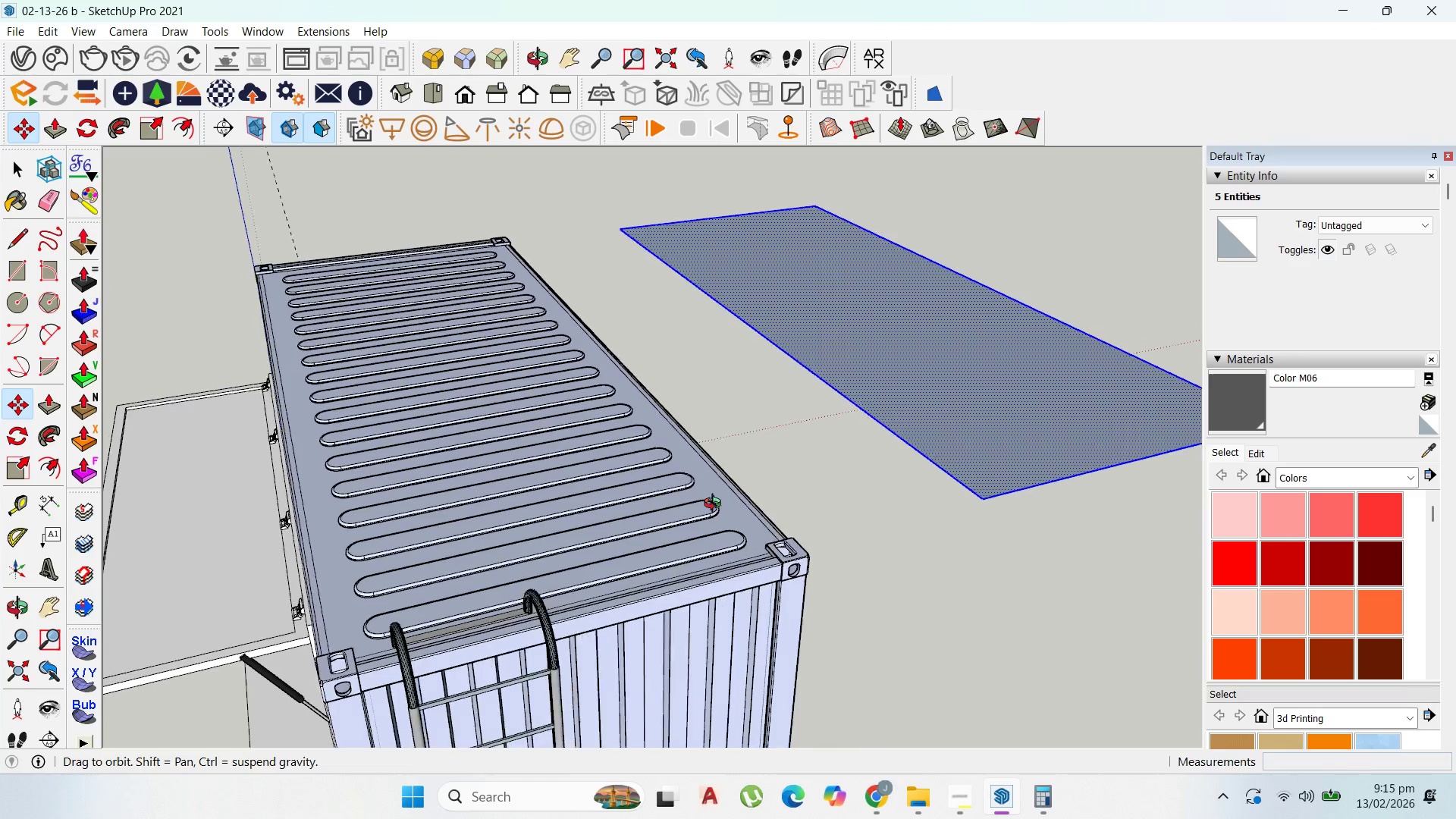 
scroll: coordinate [927, 457], scroll_direction: down, amount: 6.0
 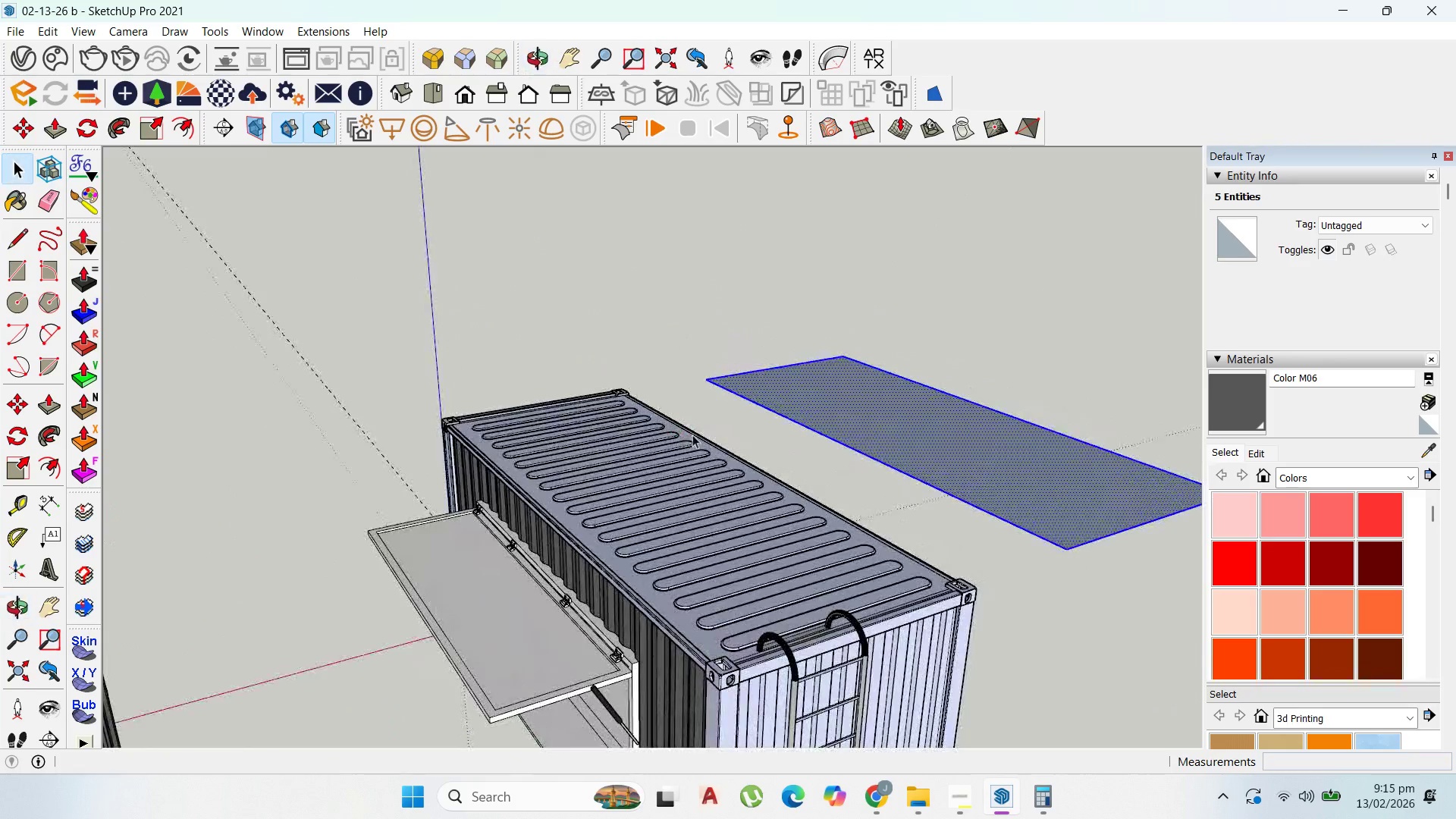 
scroll: coordinate [1127, 529], scroll_direction: up, amount: 6.0
 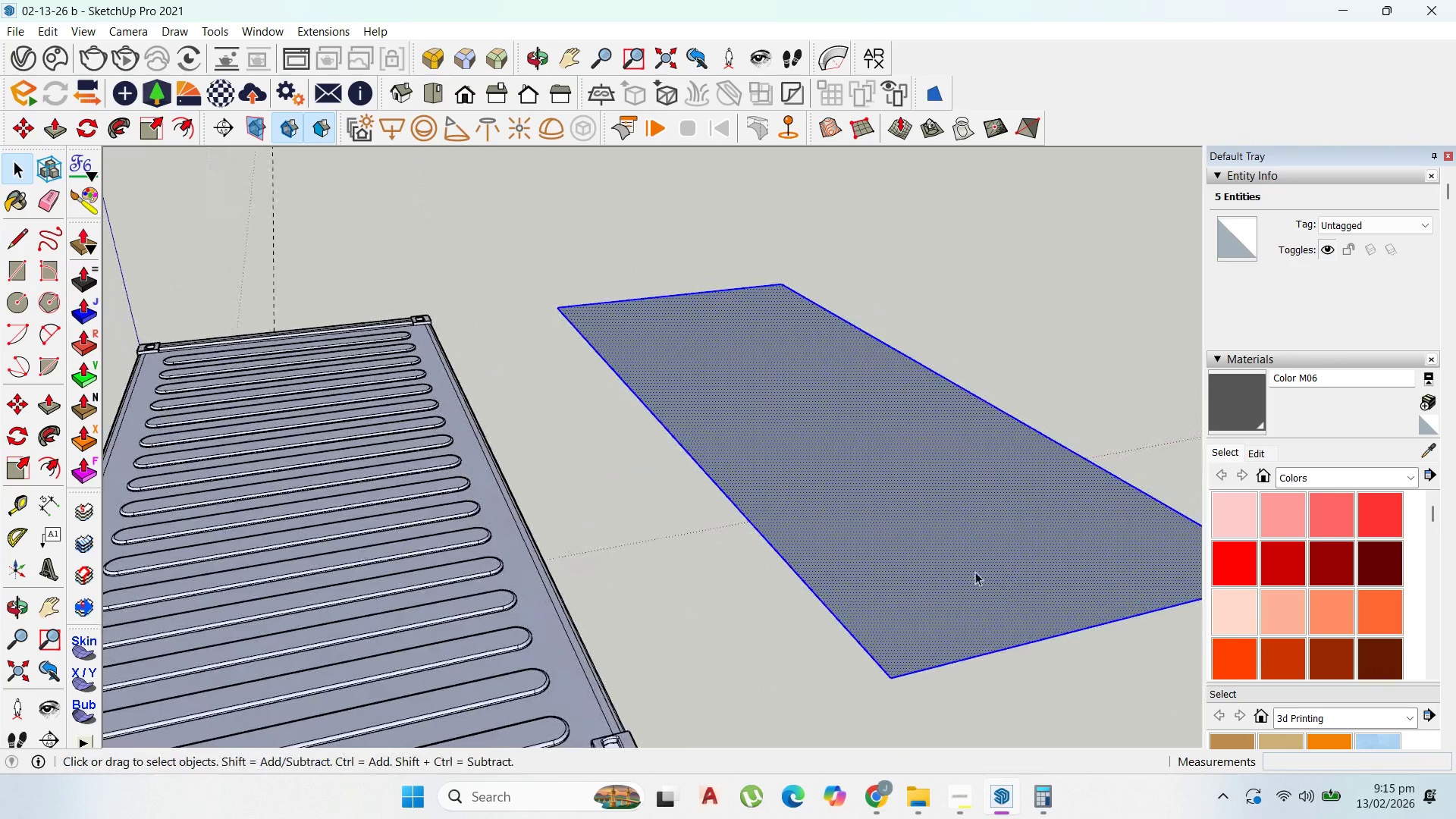 
scroll: coordinate [899, 570], scroll_direction: down, amount: 4.0
 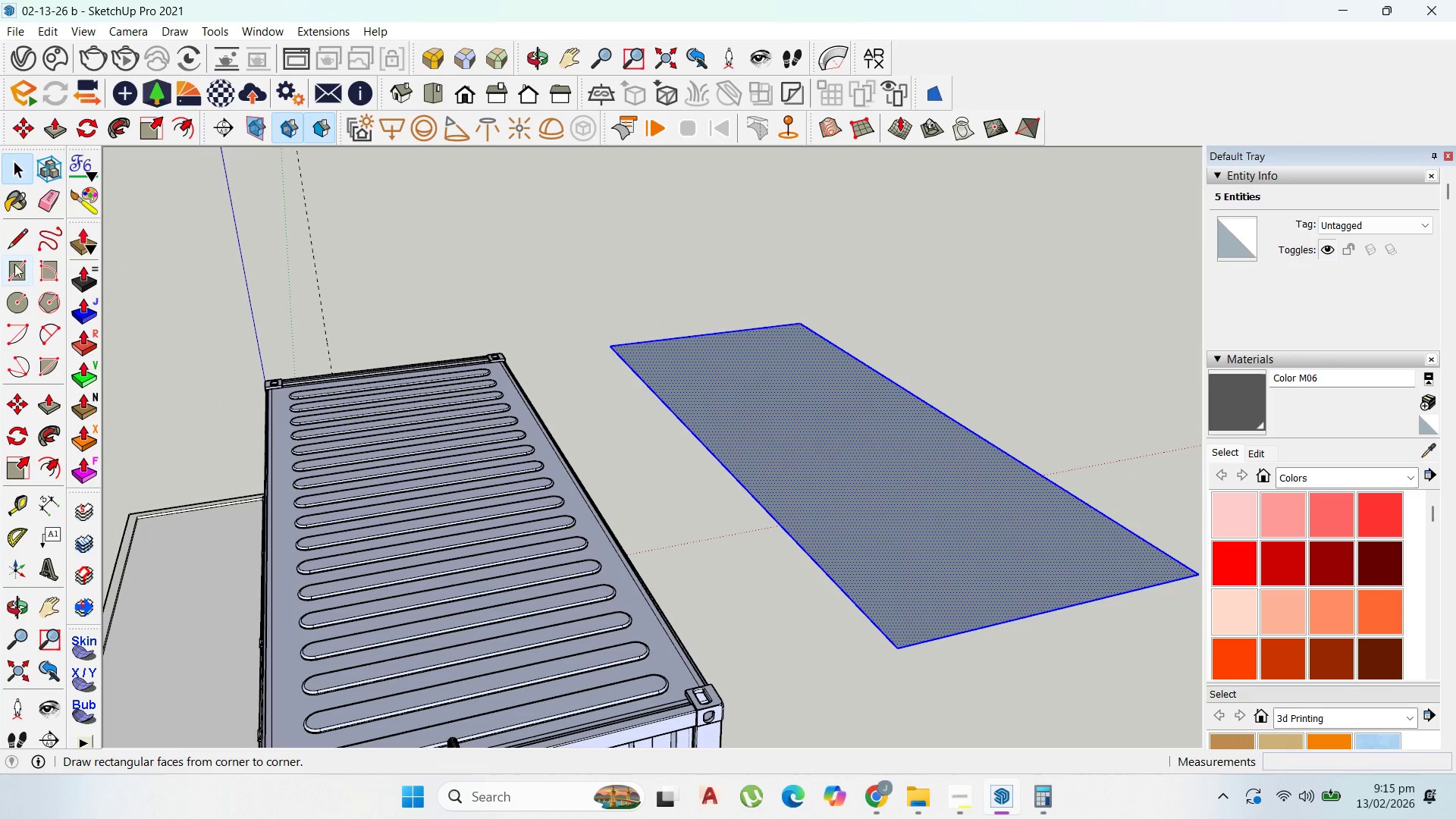 
left_click([14, 239])
 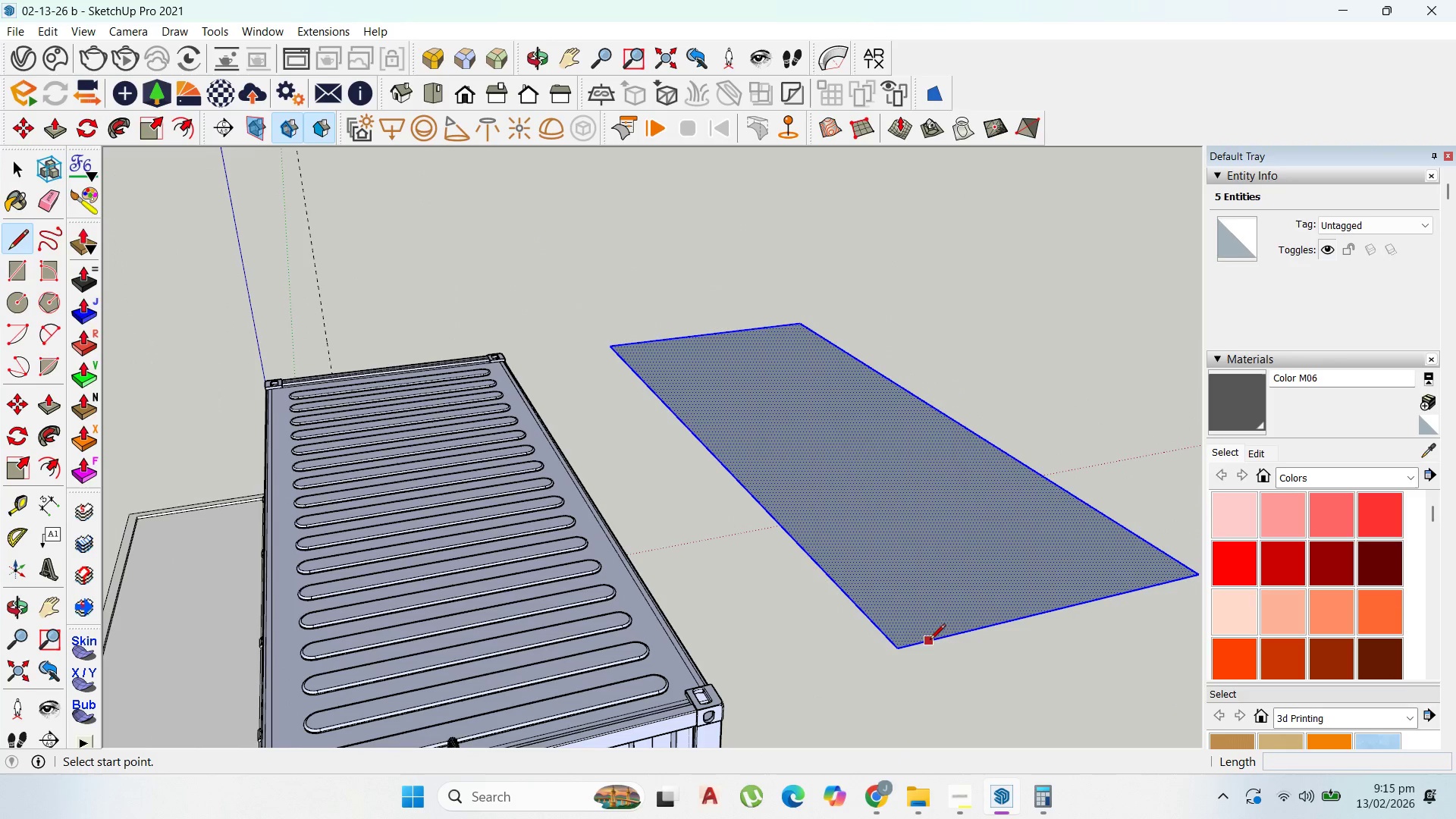 
left_click([886, 606])
 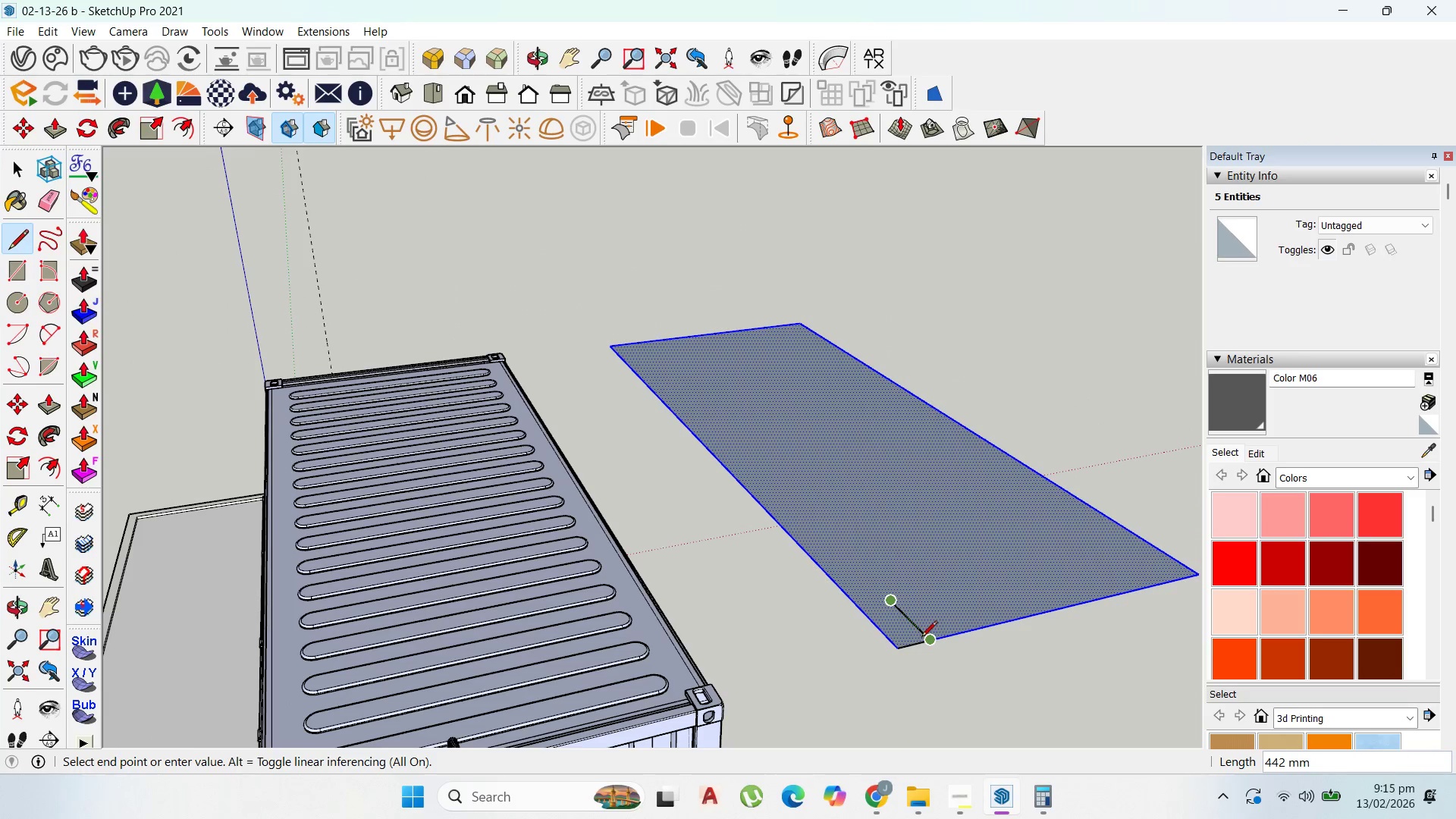 
left_click([934, 641])
 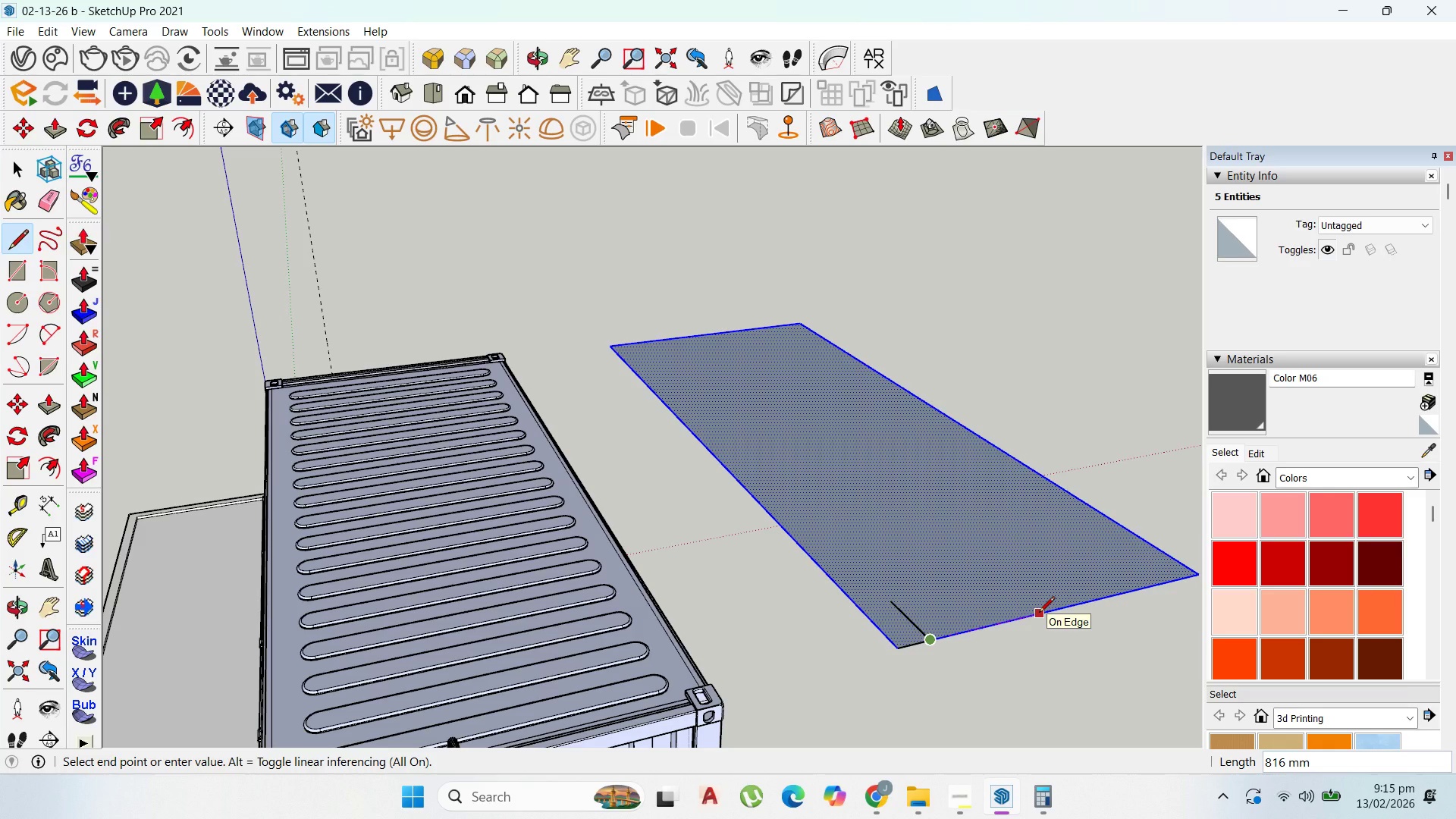 
type(800)
 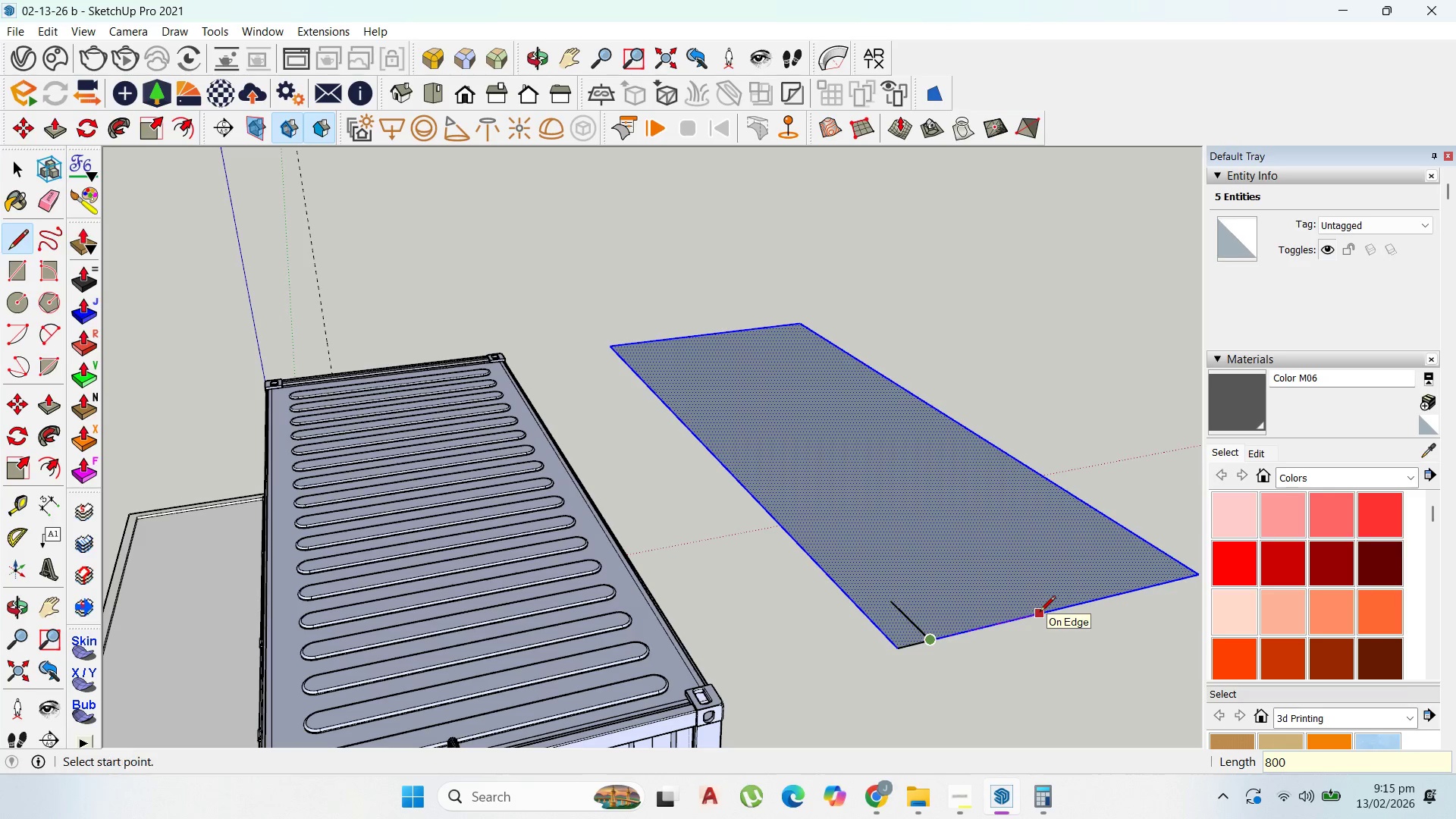 
key(Enter)
 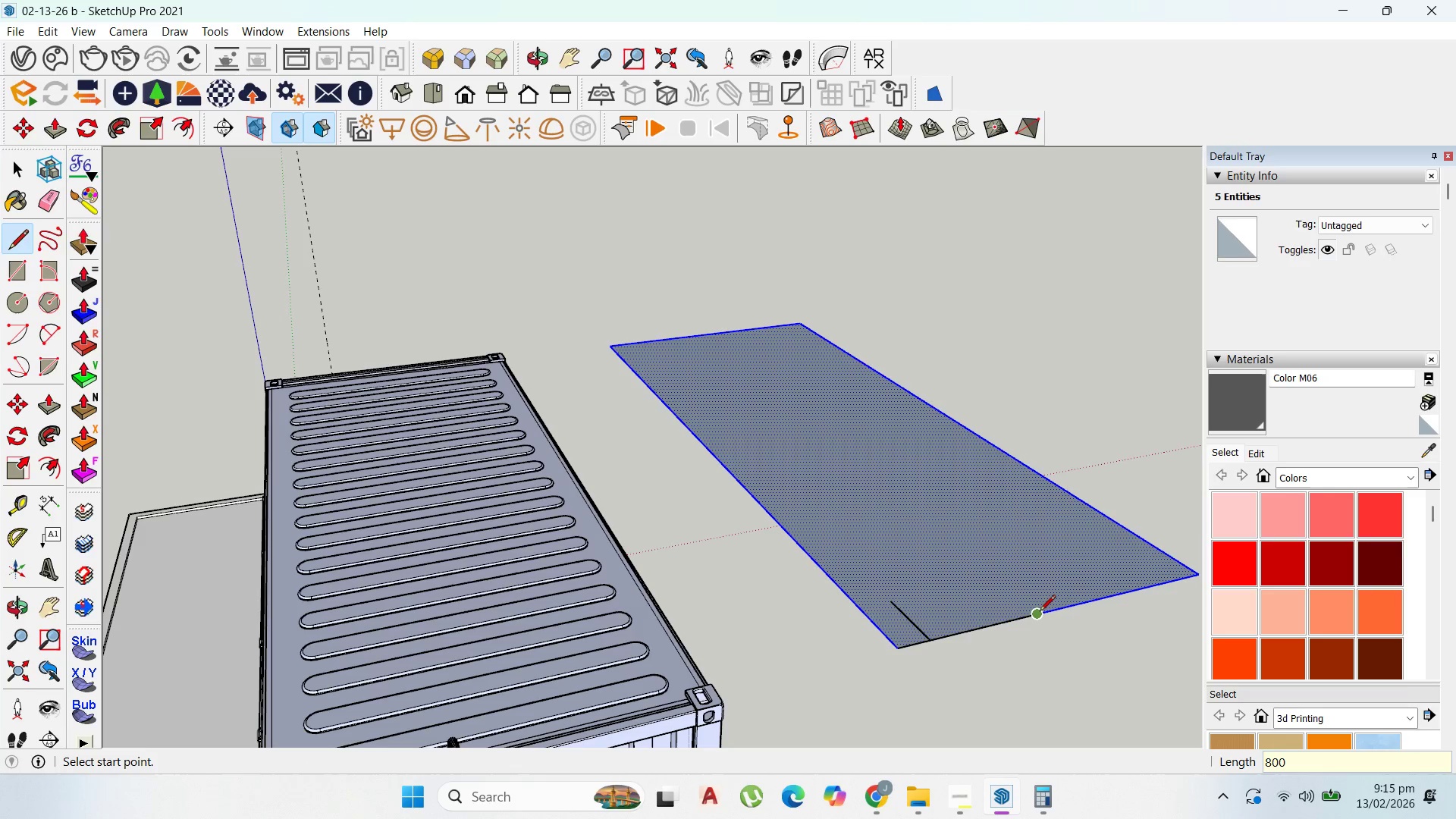 
left_click_drag(start_coordinate=[1040, 612], to_coordinate=[1035, 612])
 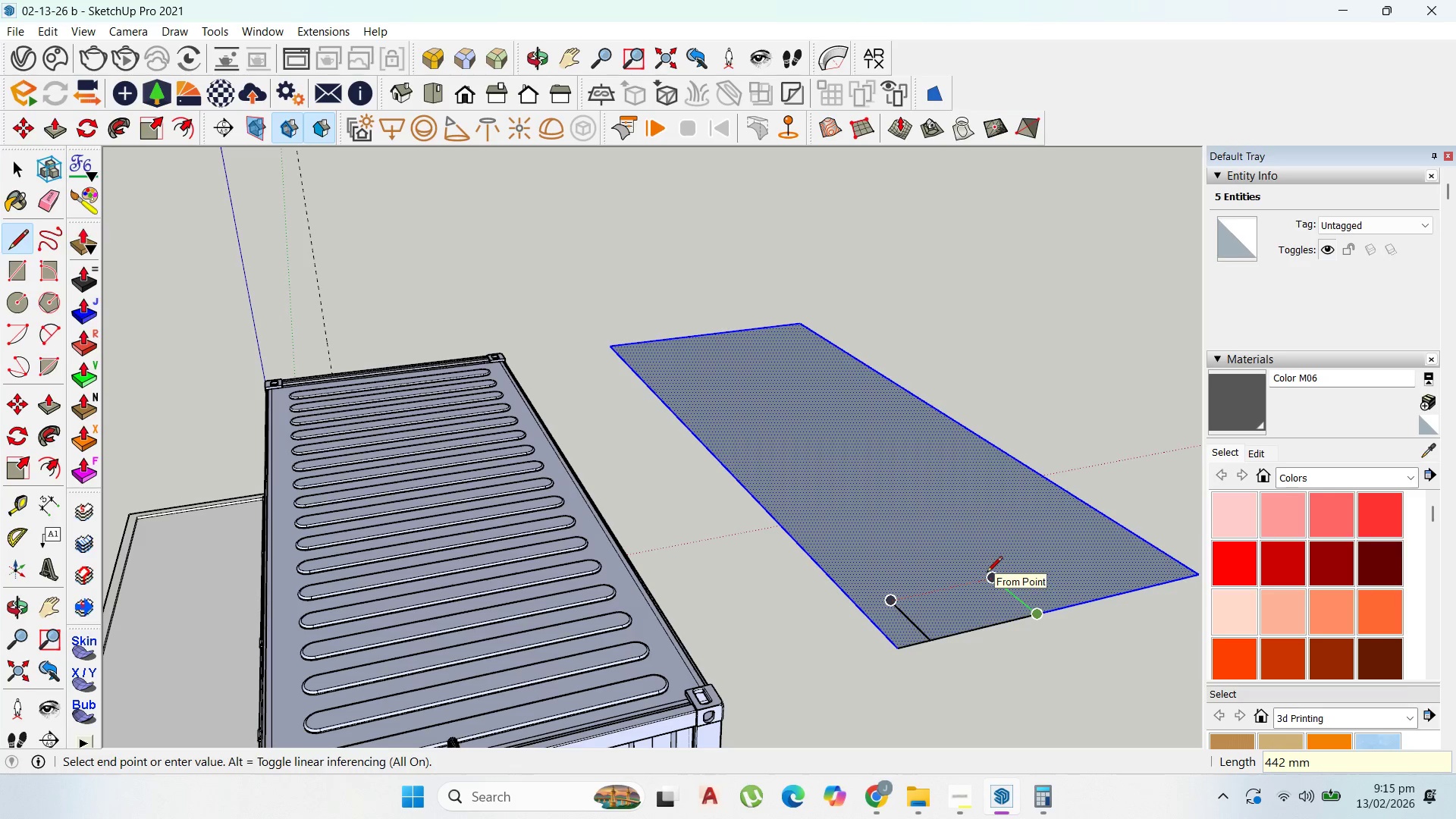 
left_click([987, 573])
 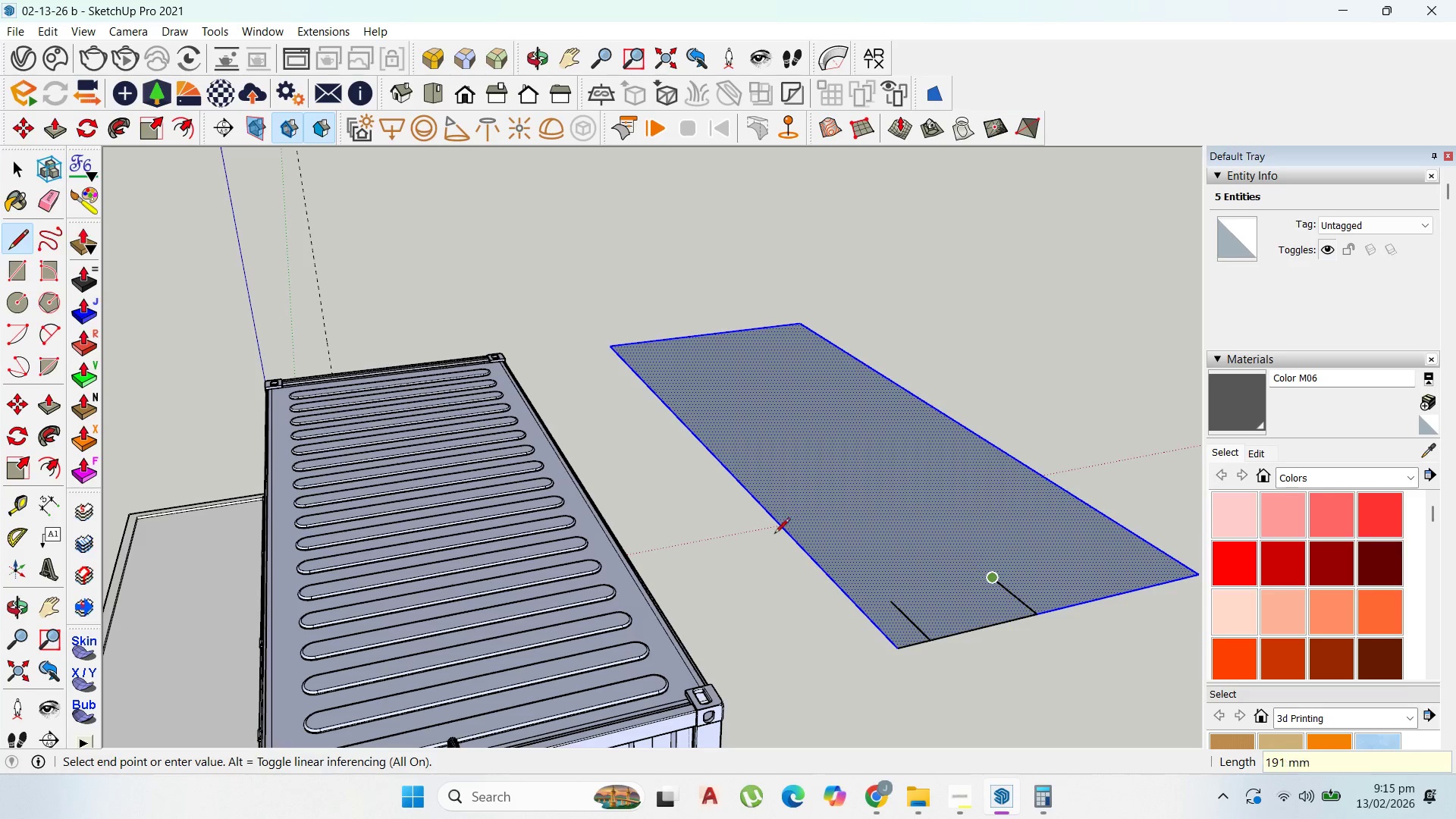 
key(Escape)
 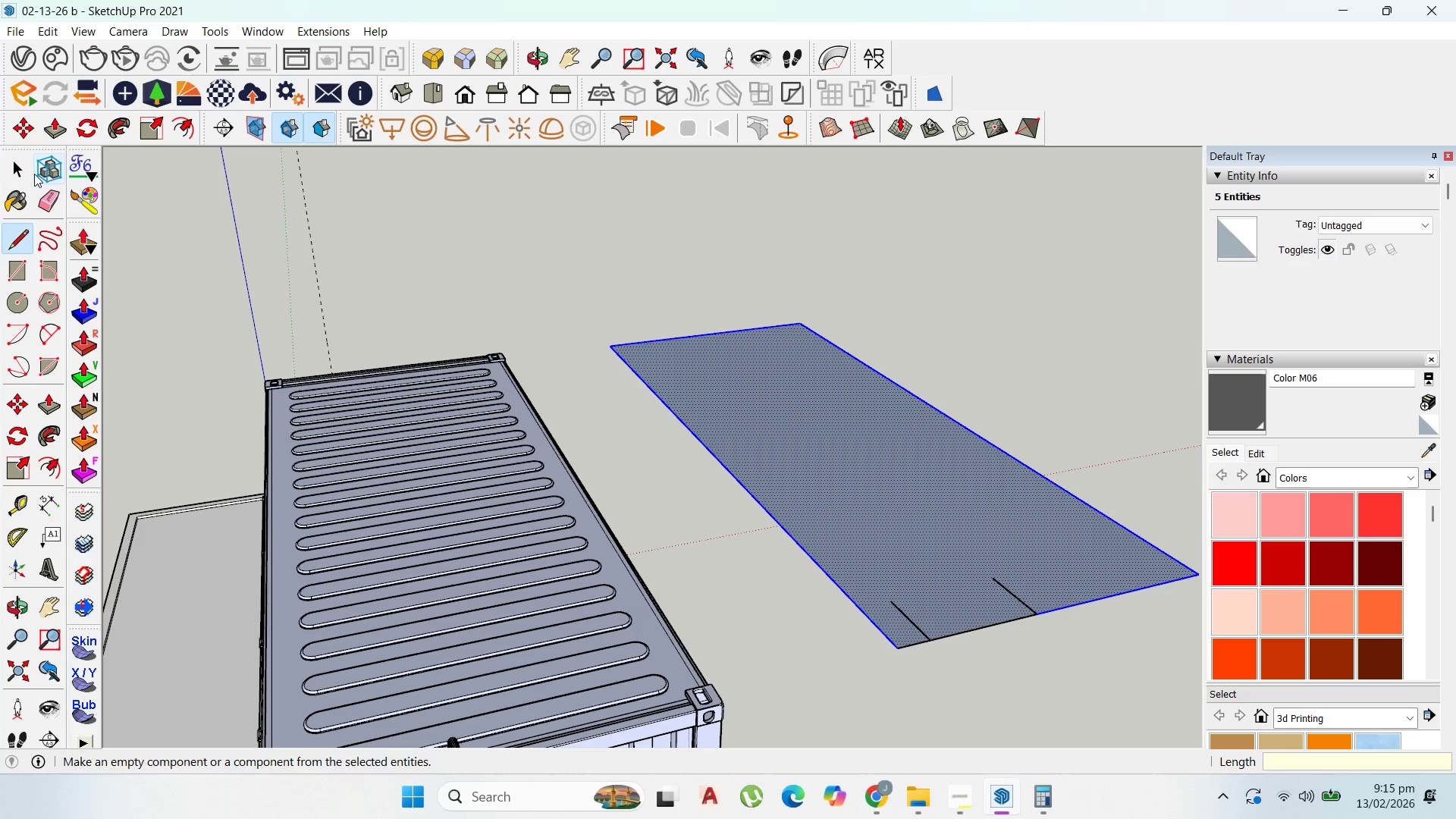 
left_click_drag(start_coordinate=[24, 164], to_coordinate=[30, 163])
 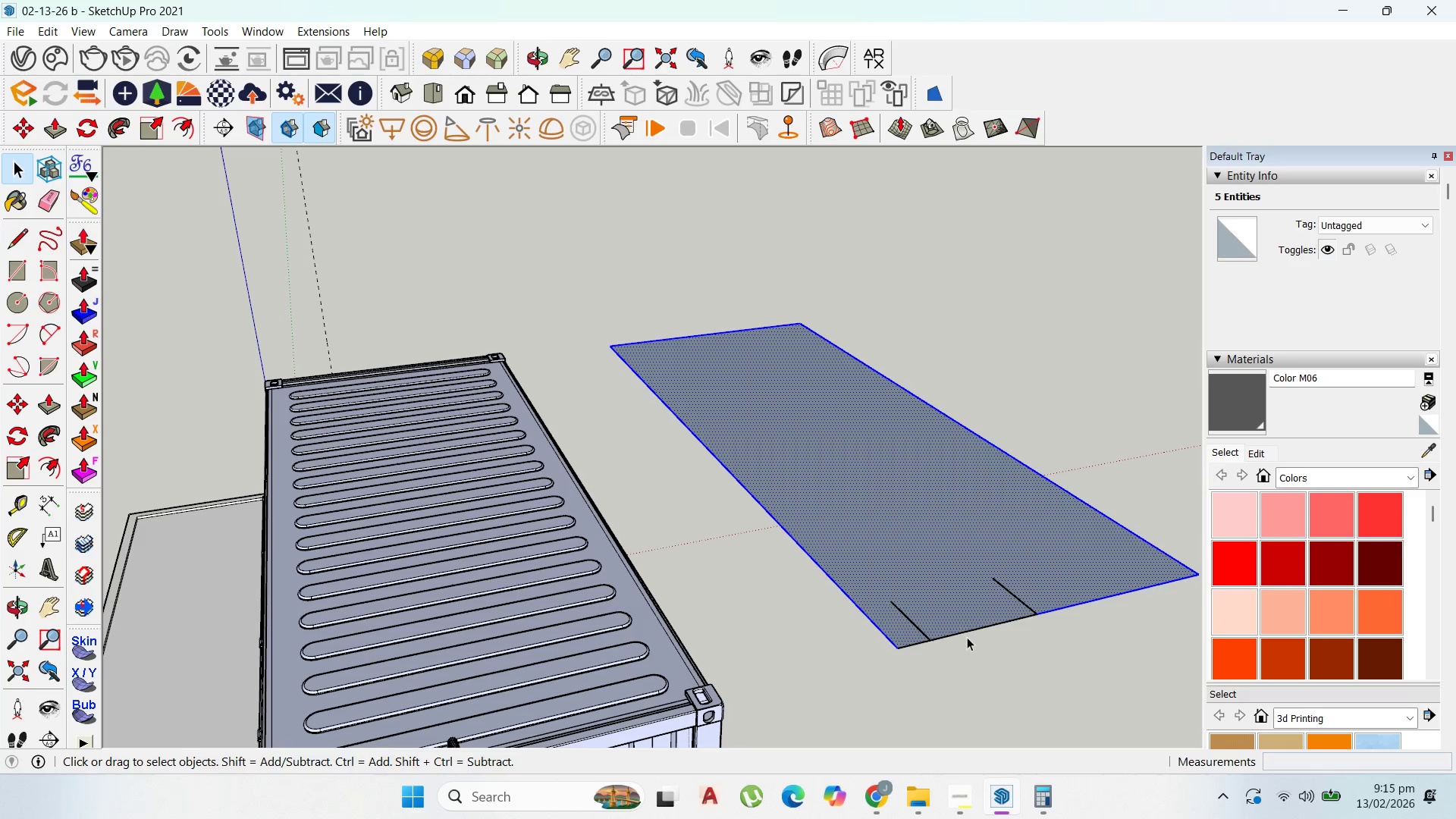 
left_click([967, 635])
 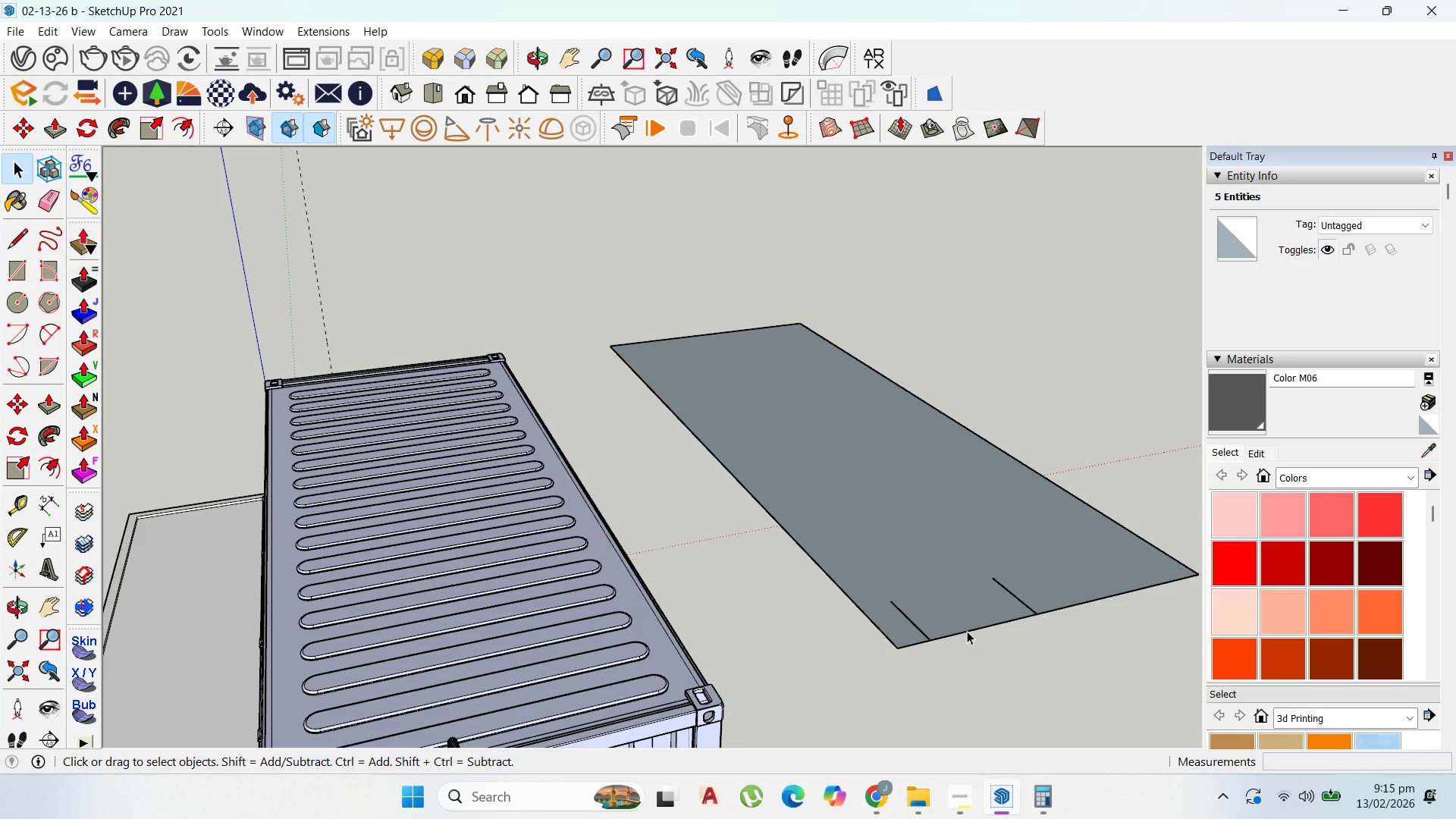 
left_click([965, 629])
 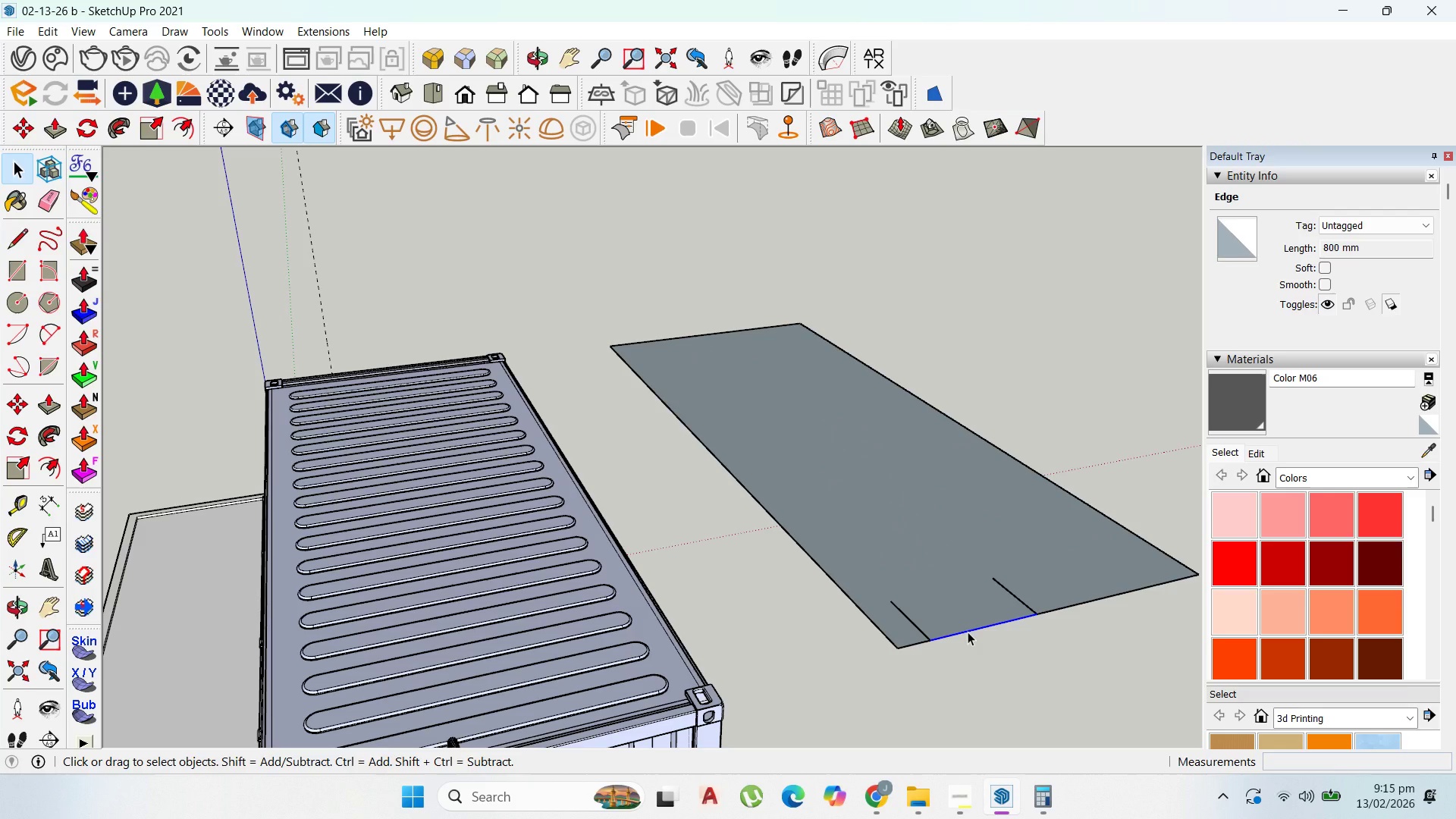 
key(Delete)
 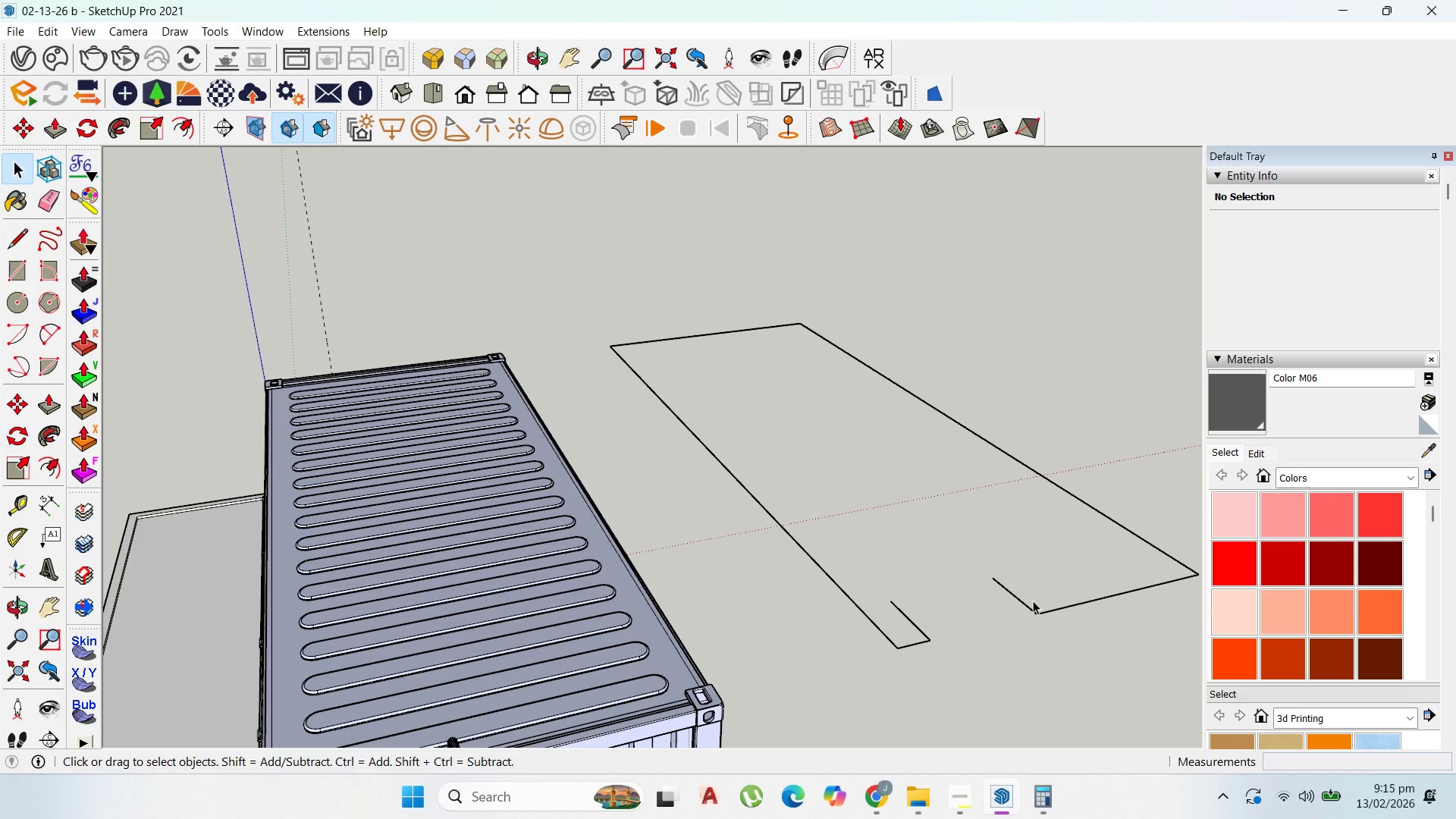 
left_click_drag(start_coordinate=[1030, 595], to_coordinate=[923, 596])
 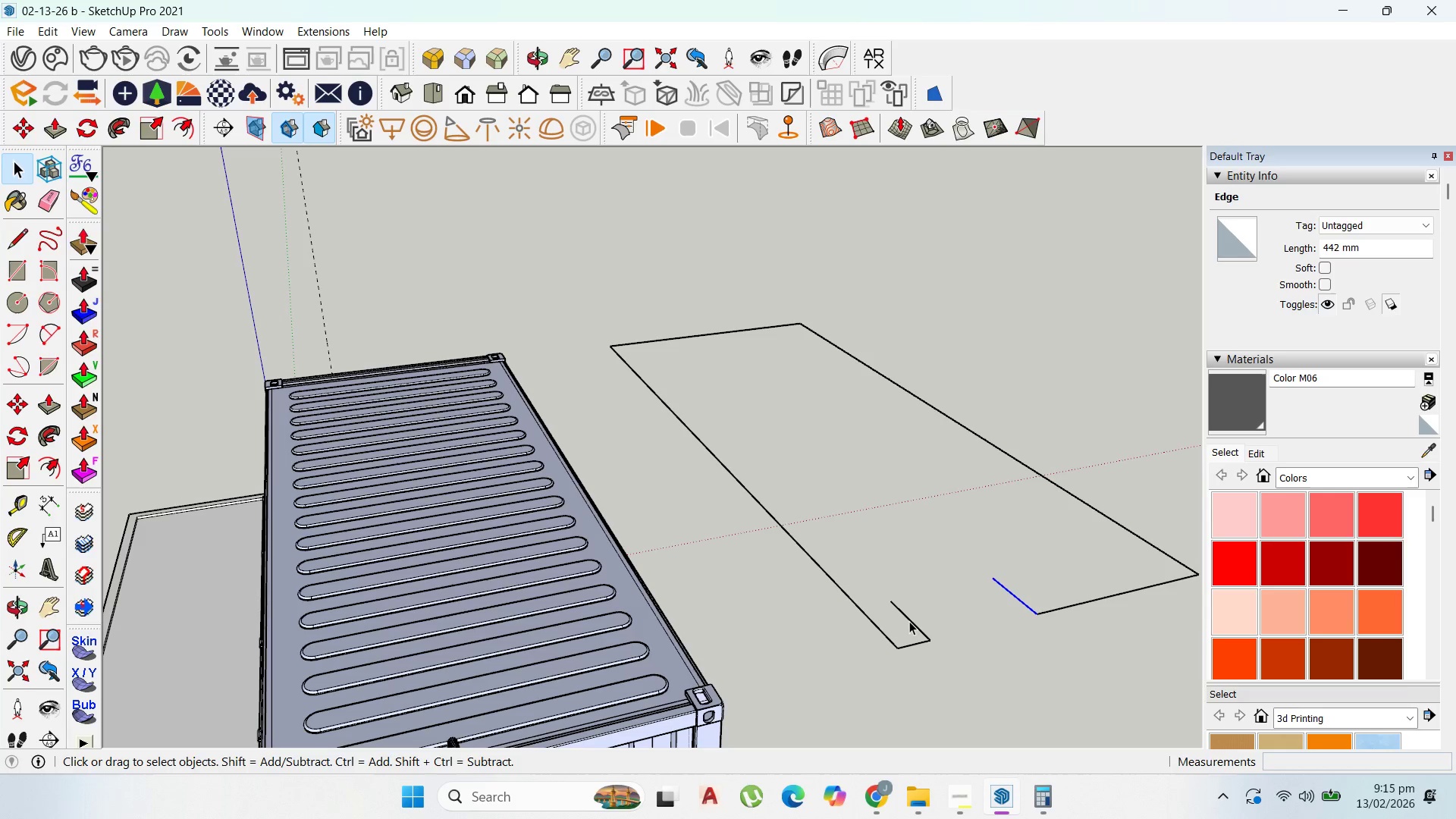 
key(Delete)
 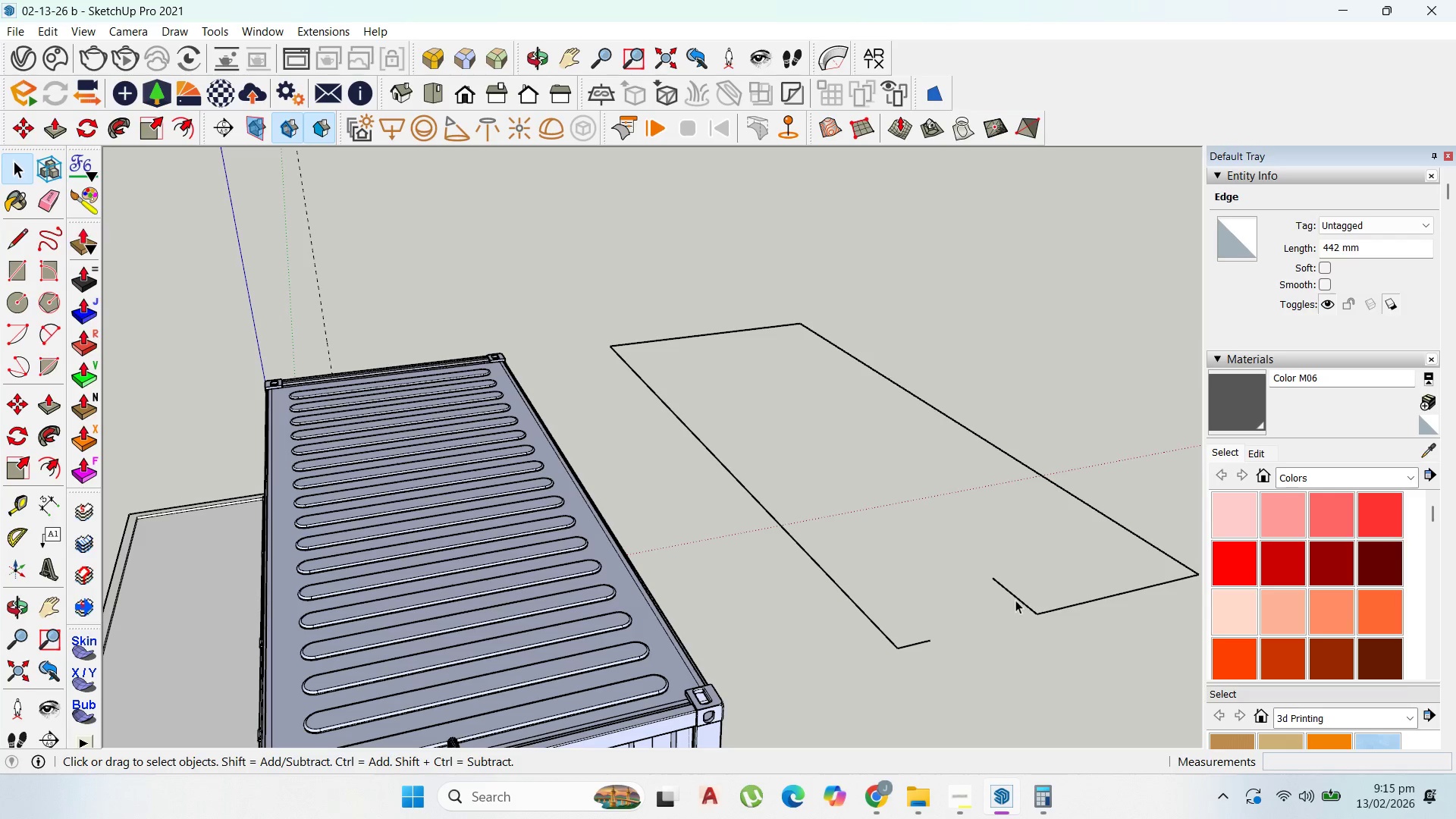 
left_click([1015, 598])
 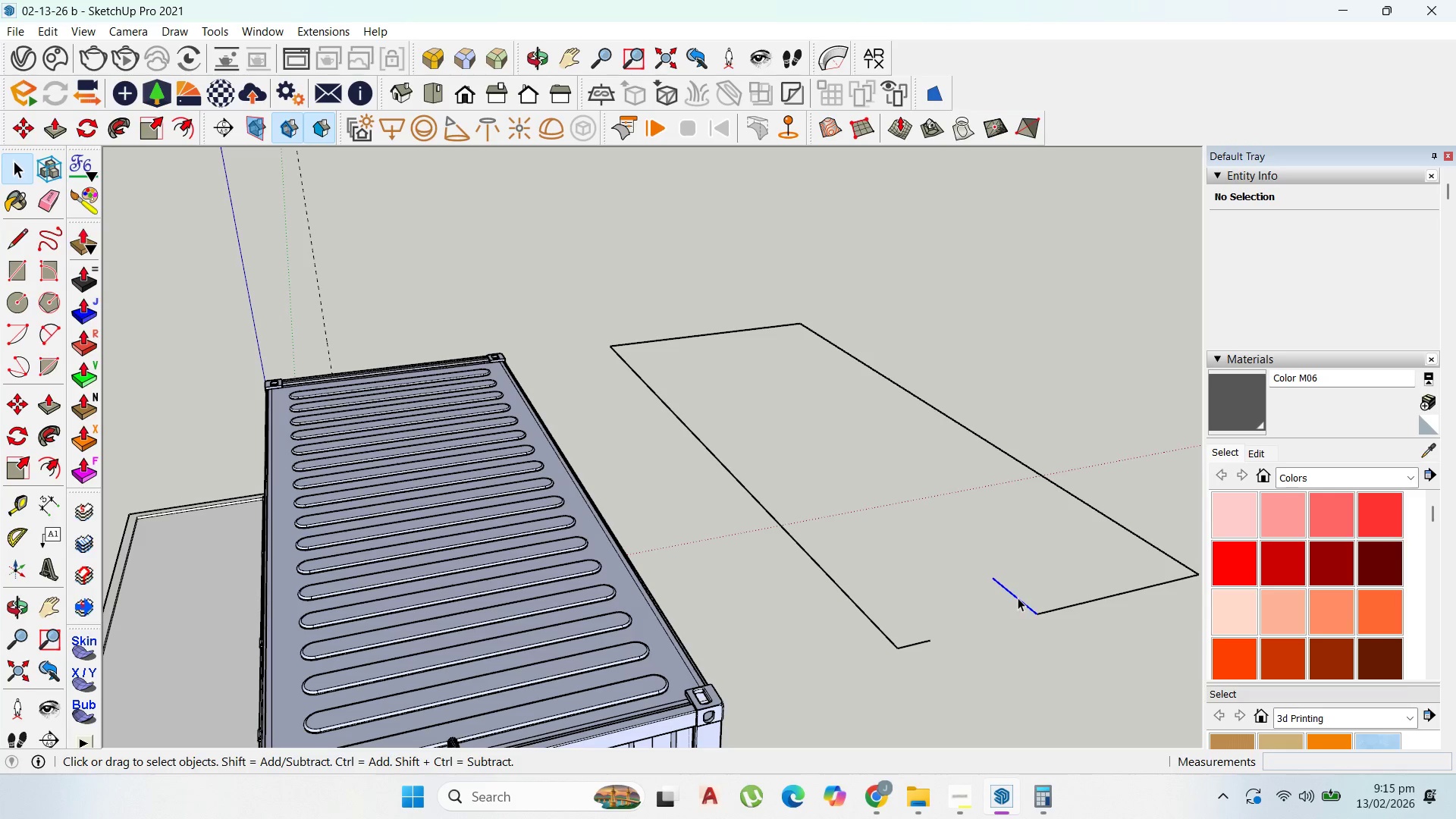 
key(Delete)
 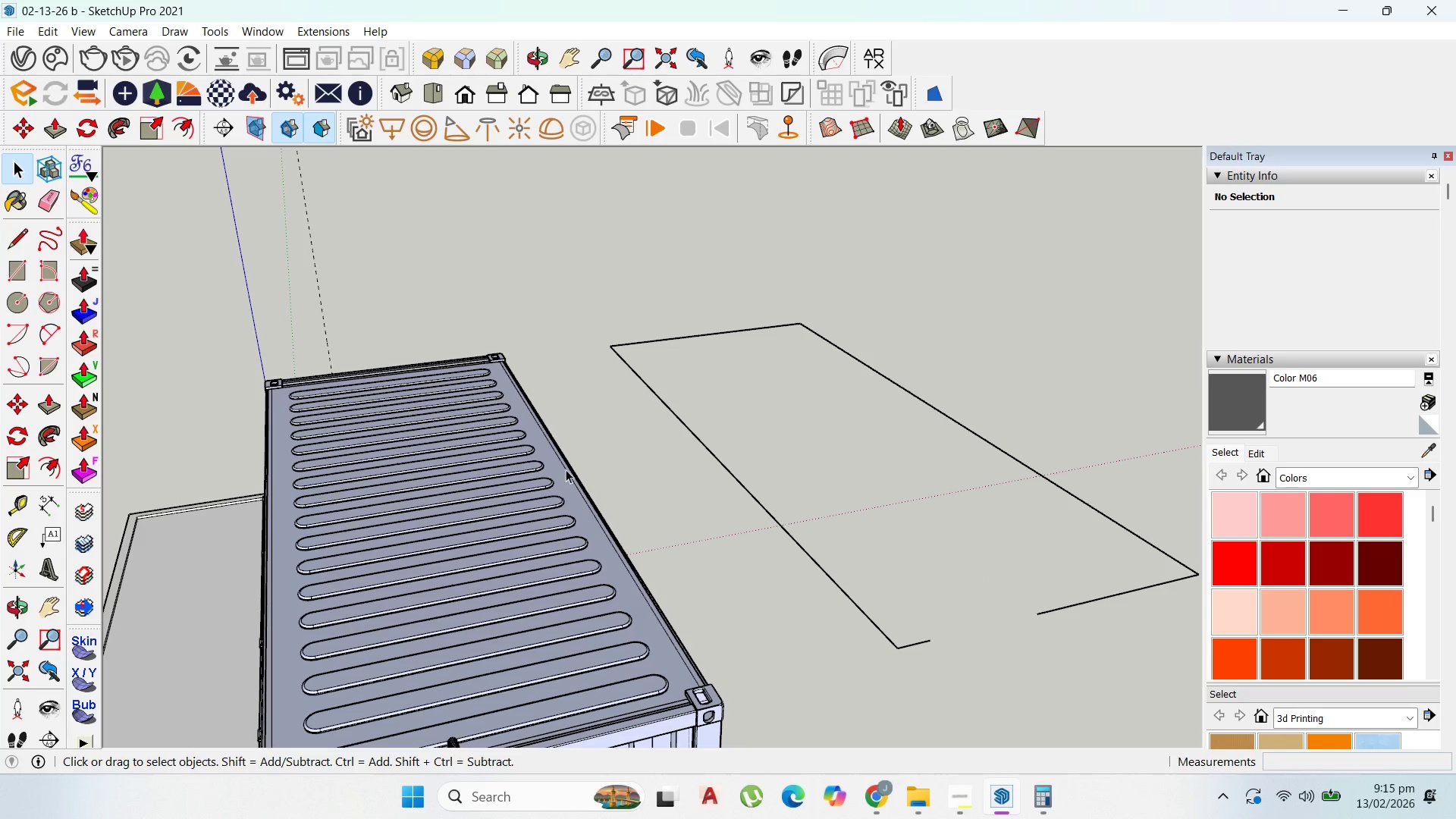 
scroll: coordinate [191, 361], scroll_direction: down, amount: 3.0
 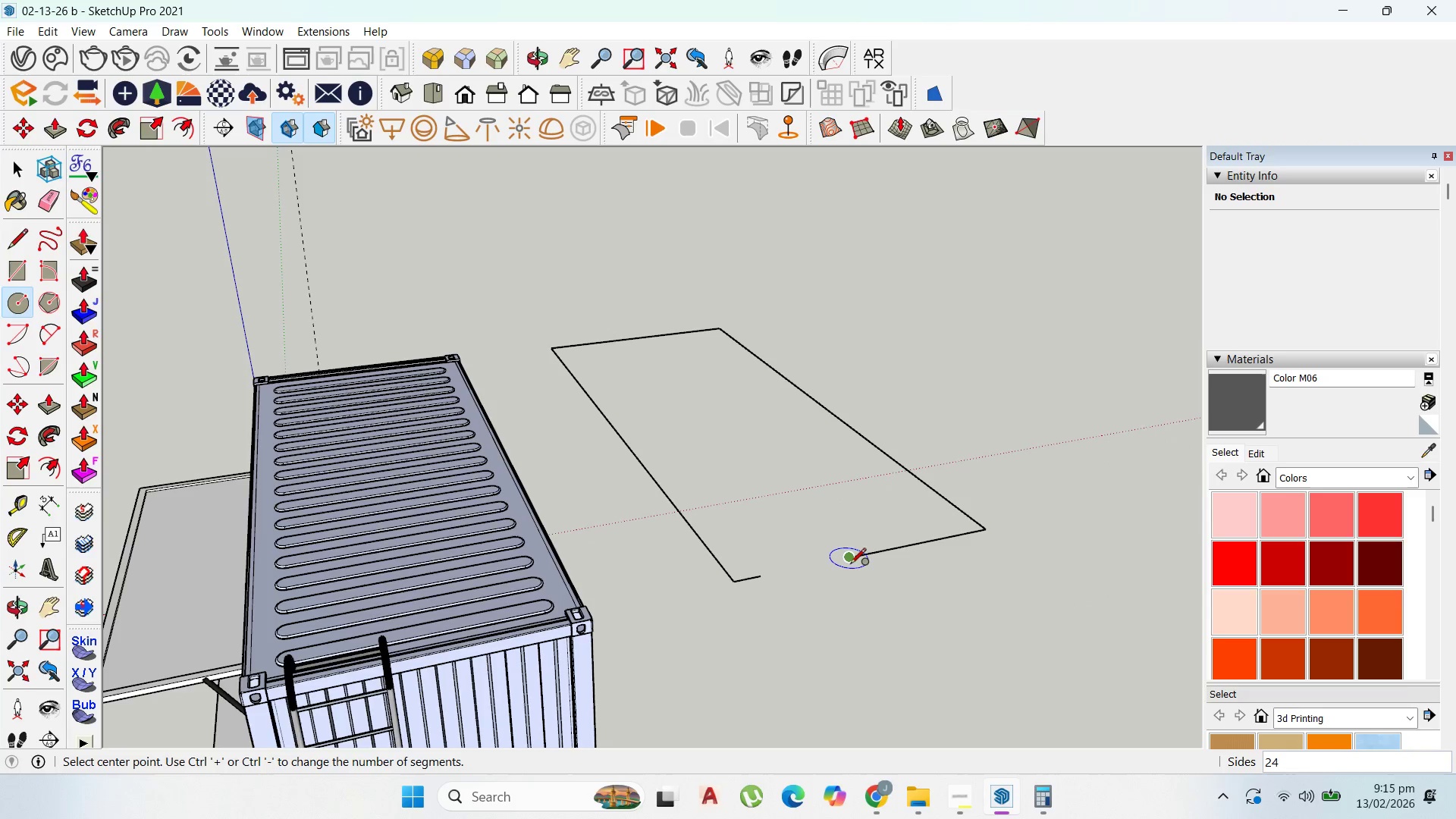 
key(ArrowRight)
 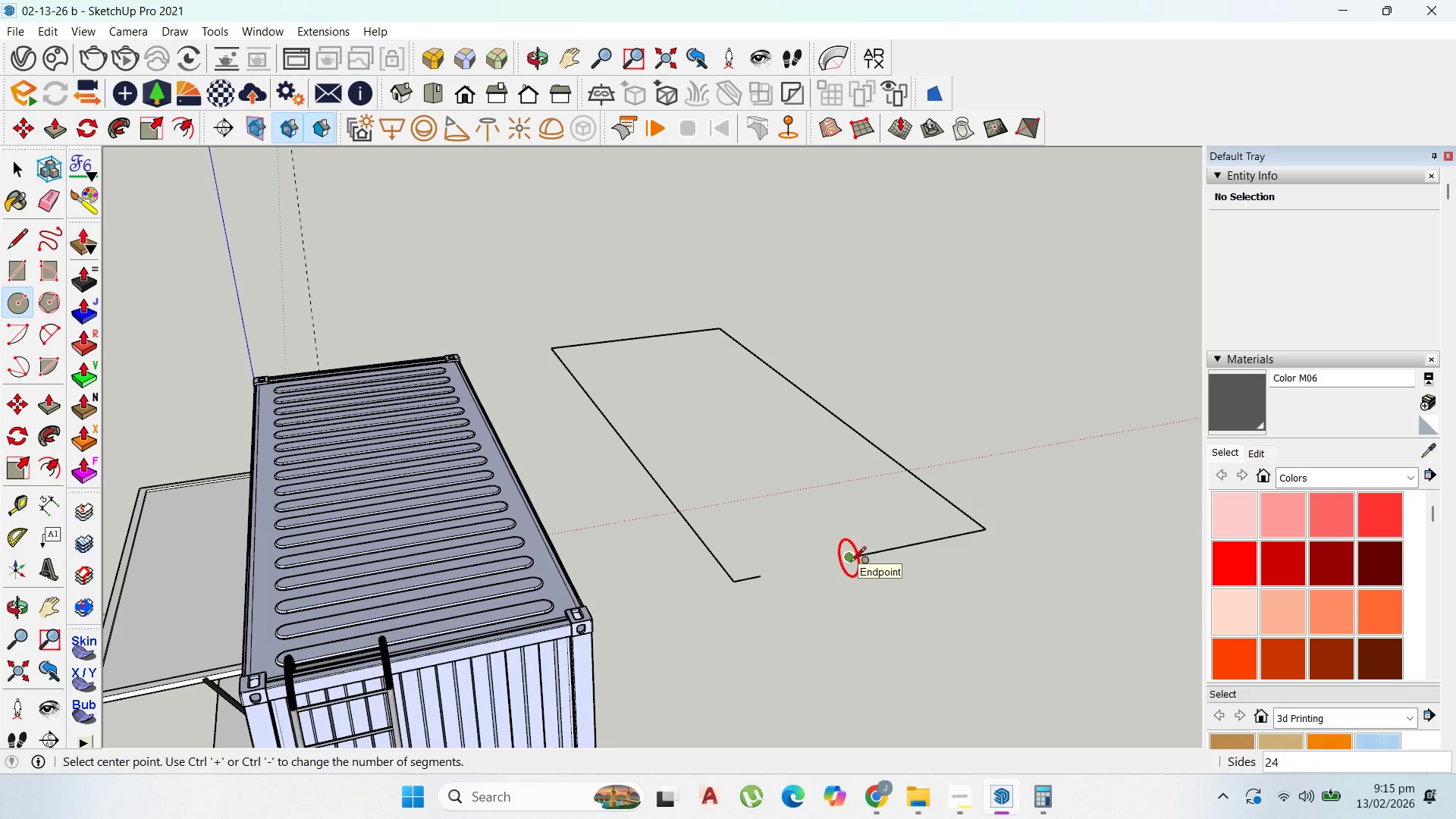 
left_click([850, 563])
 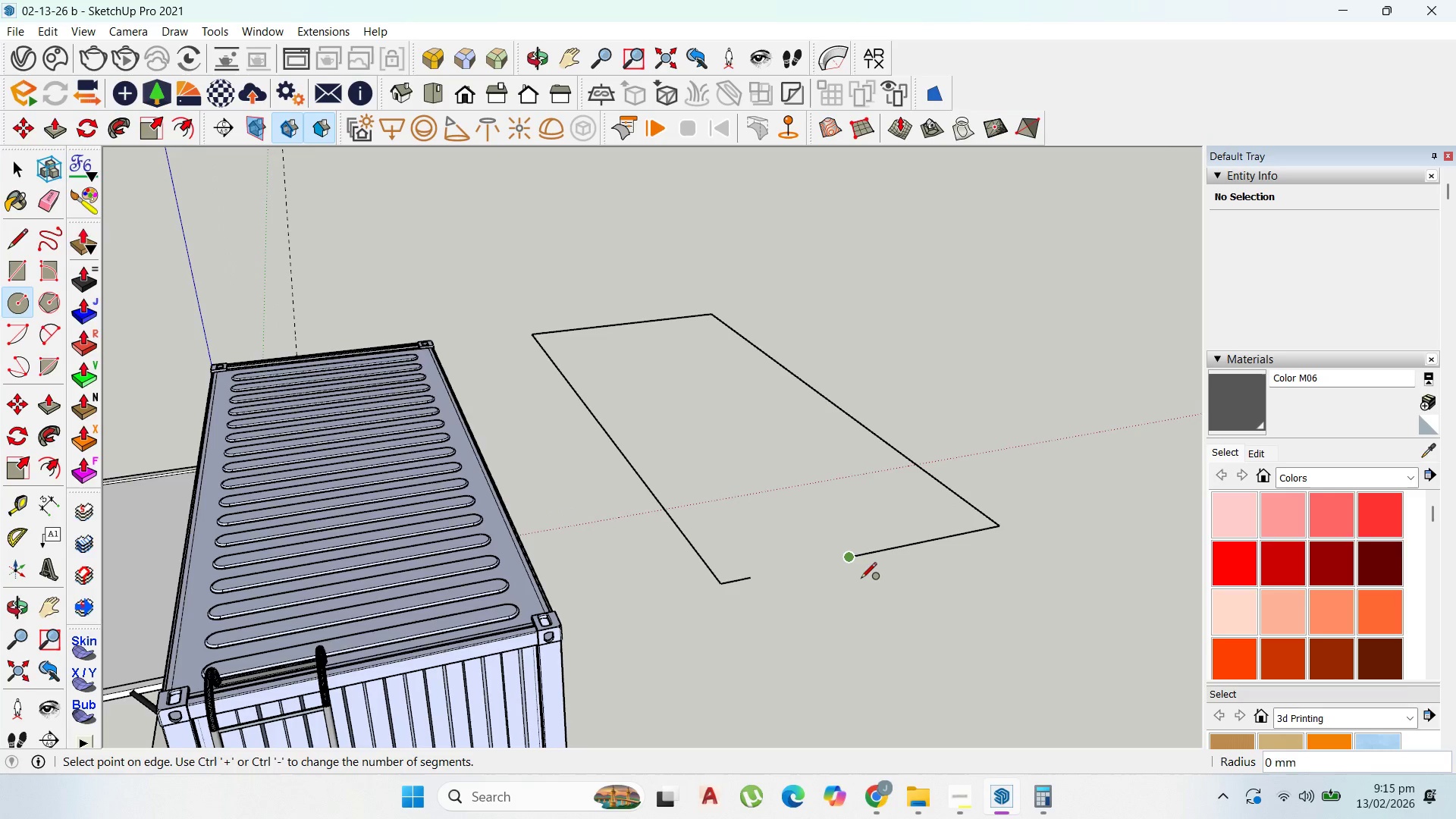 
scroll: coordinate [864, 582], scroll_direction: up, amount: 5.0
 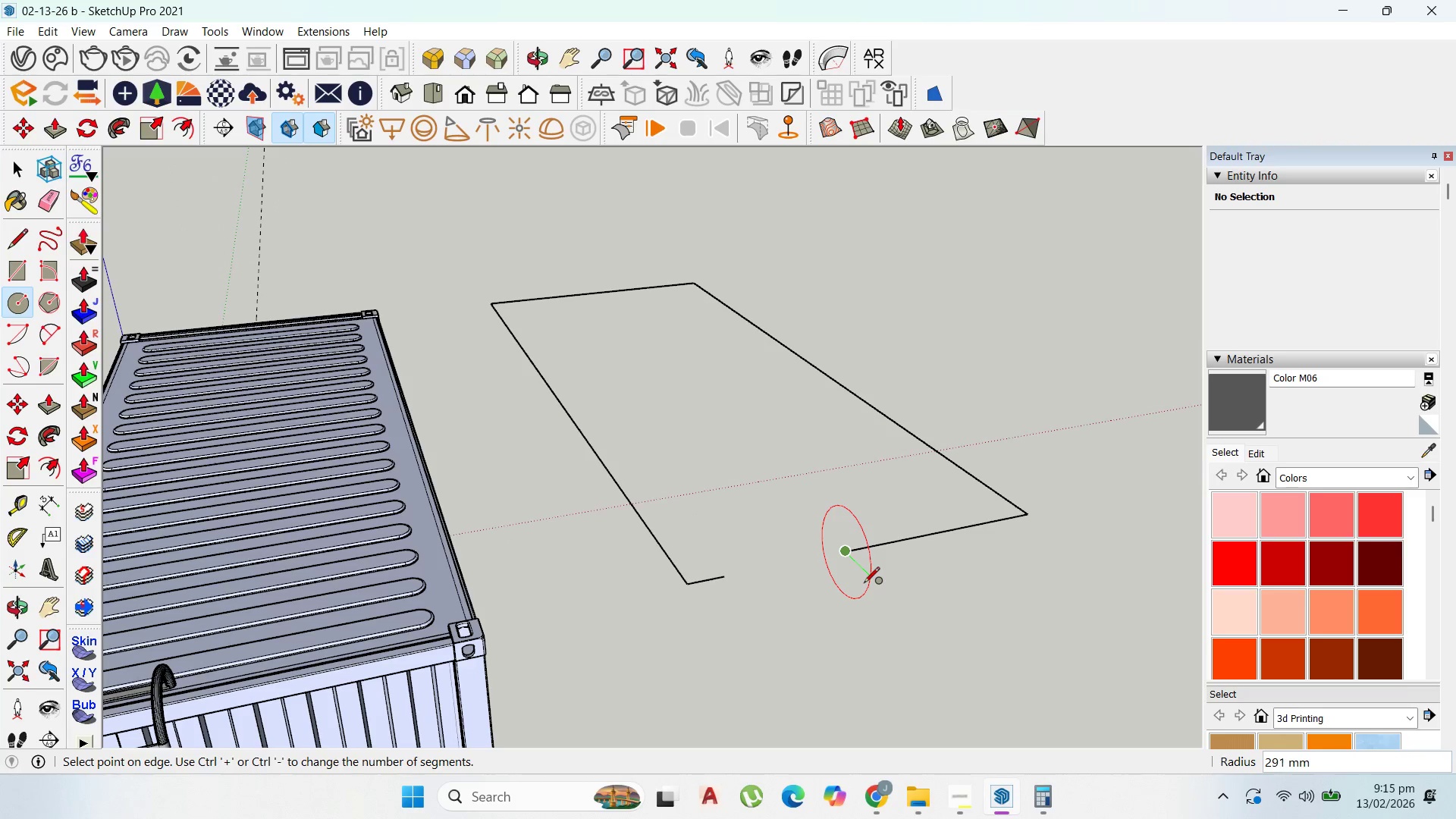 
key(Numpad5)
 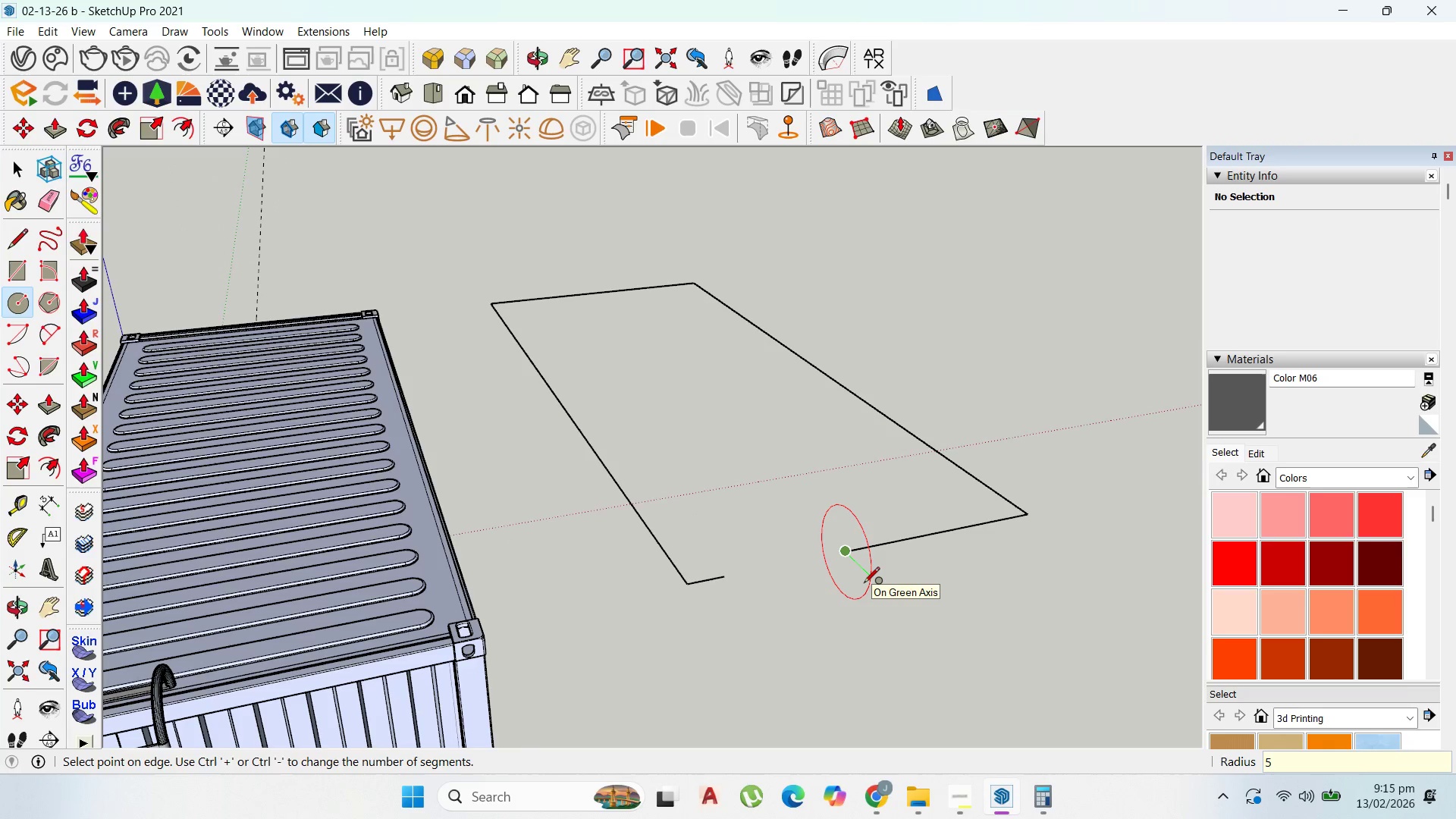 
key(Numpad0)
 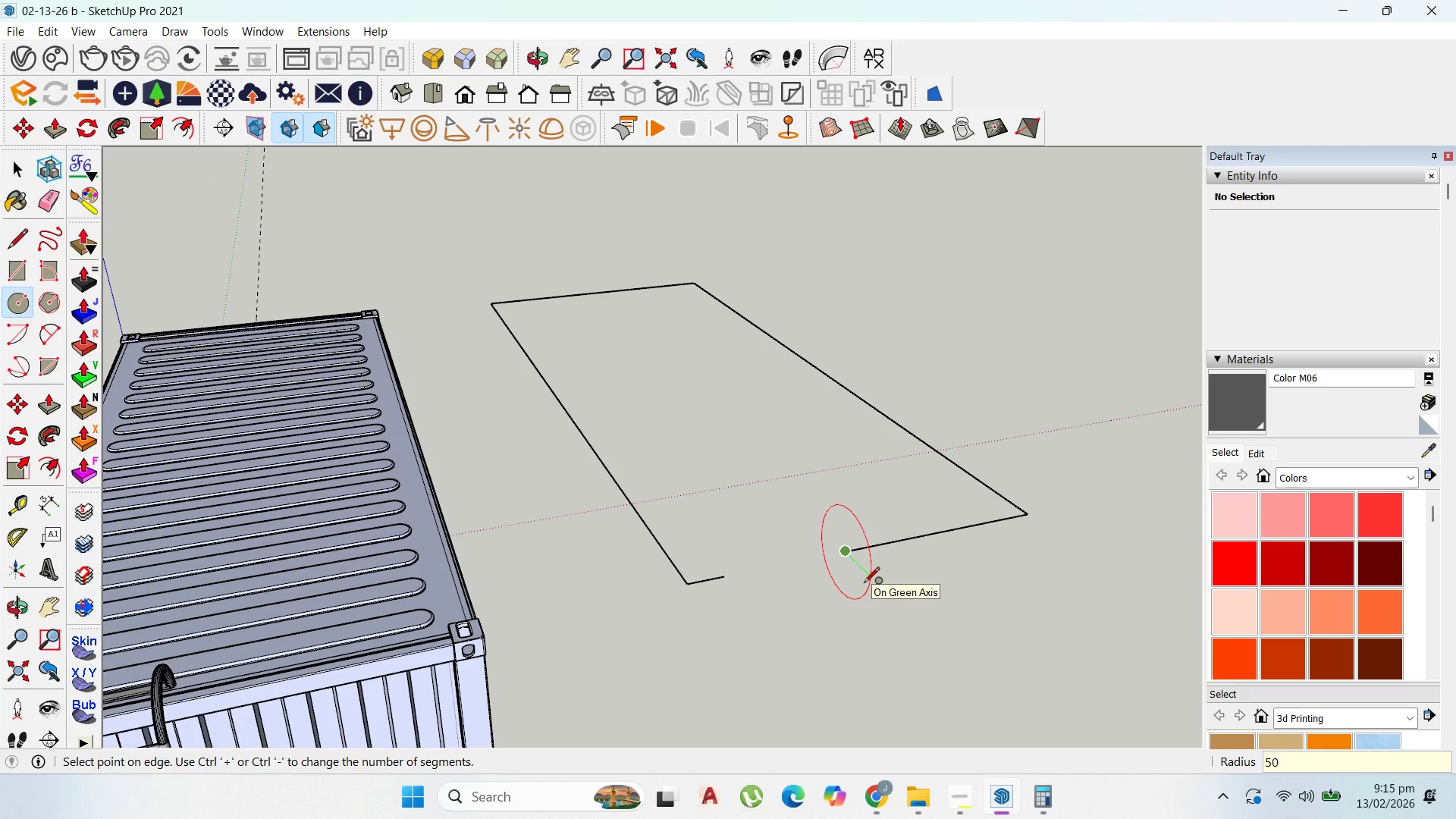 
key(Enter)
 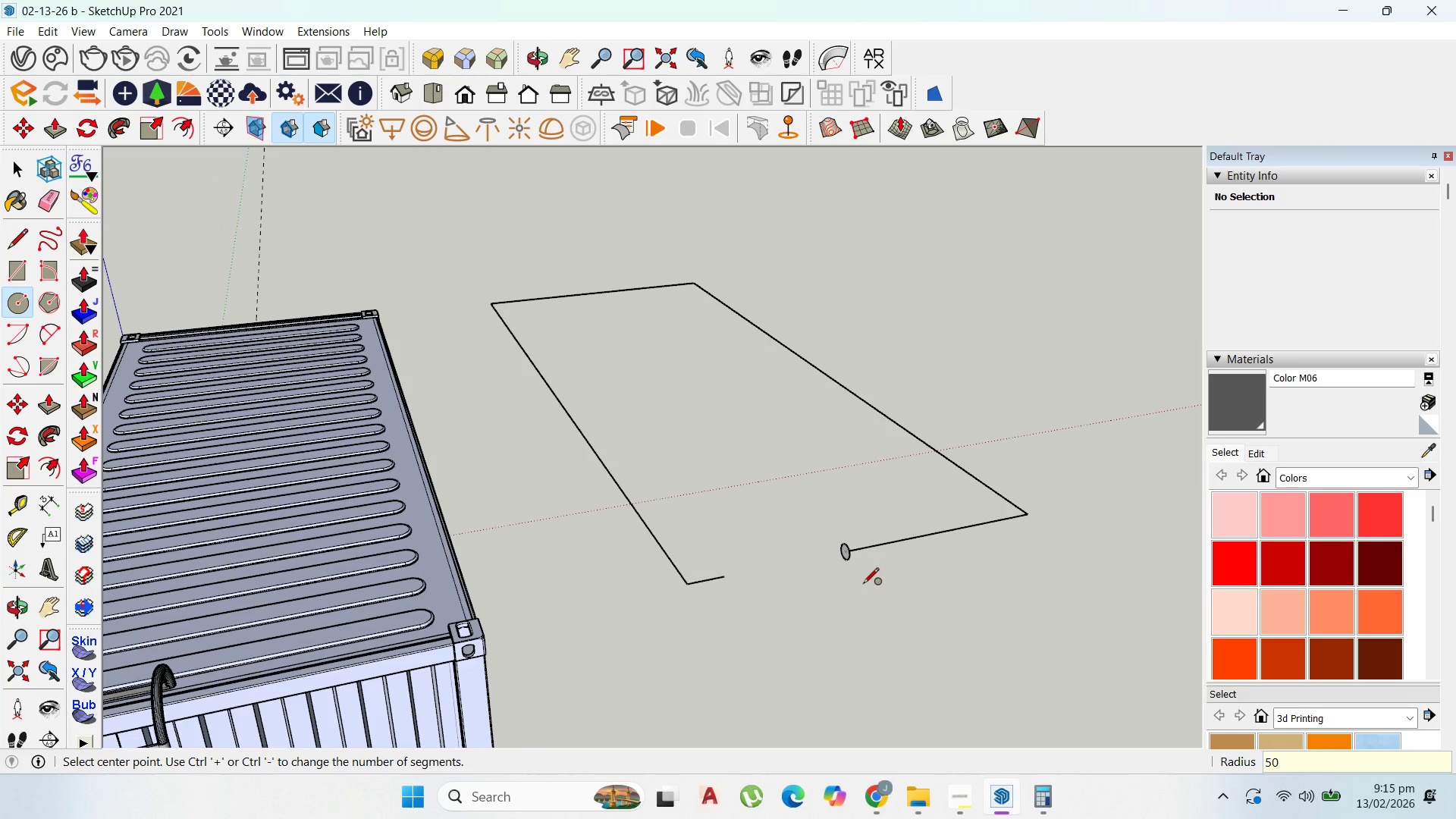 
scroll: coordinate [863, 585], scroll_direction: up, amount: 1.0
 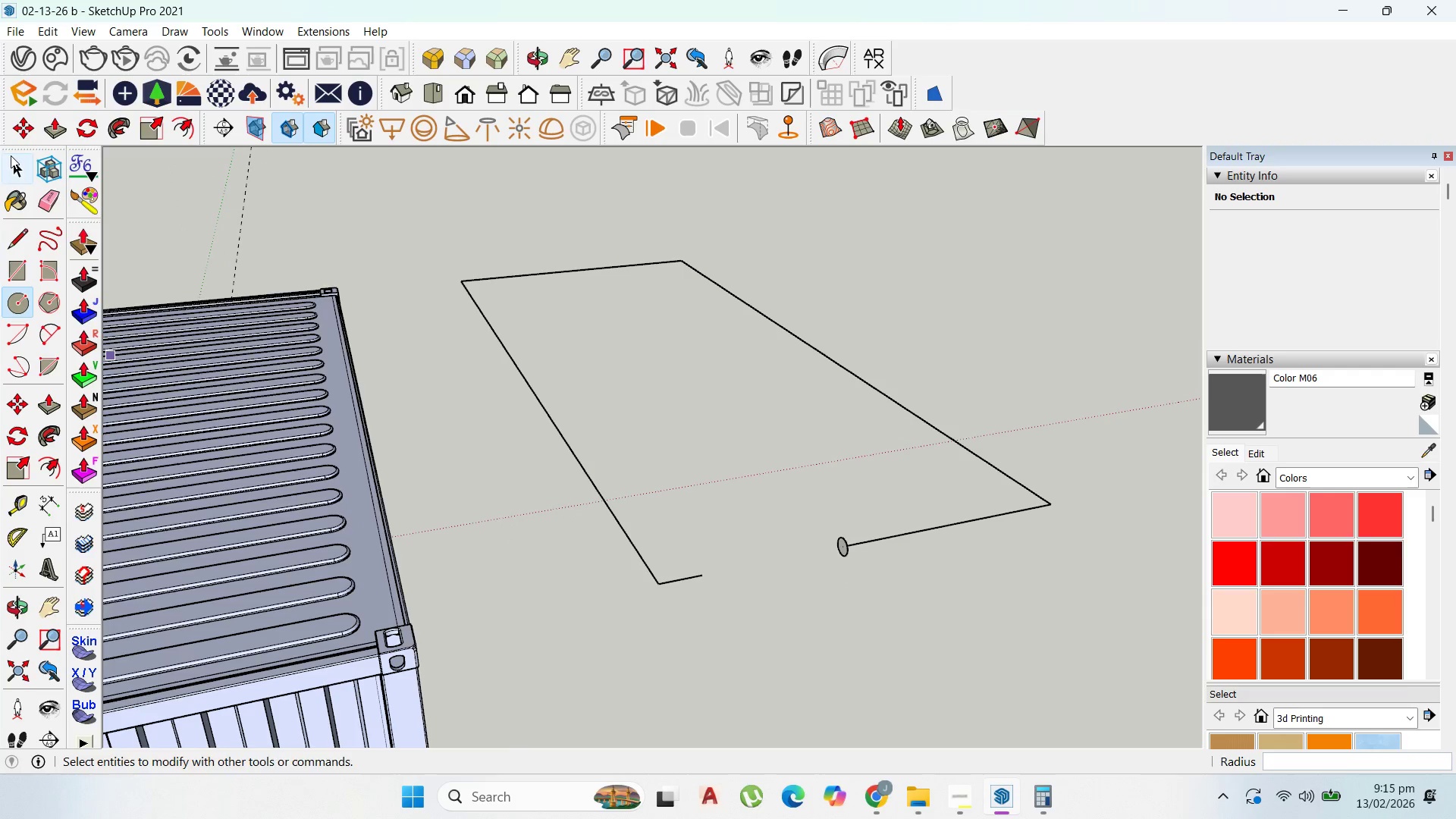 
left_click([17, 165])
 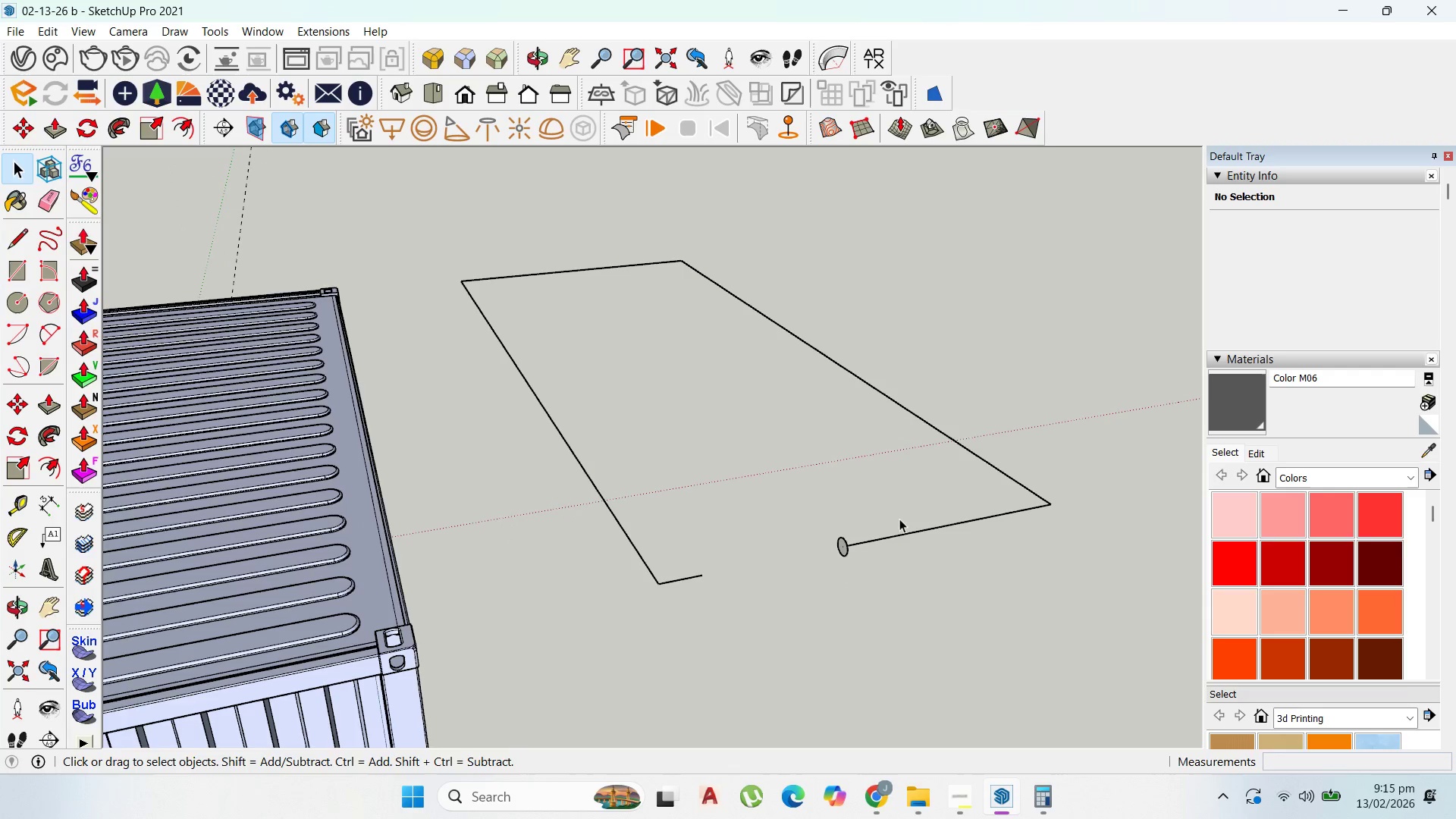 
double_click([905, 532])
 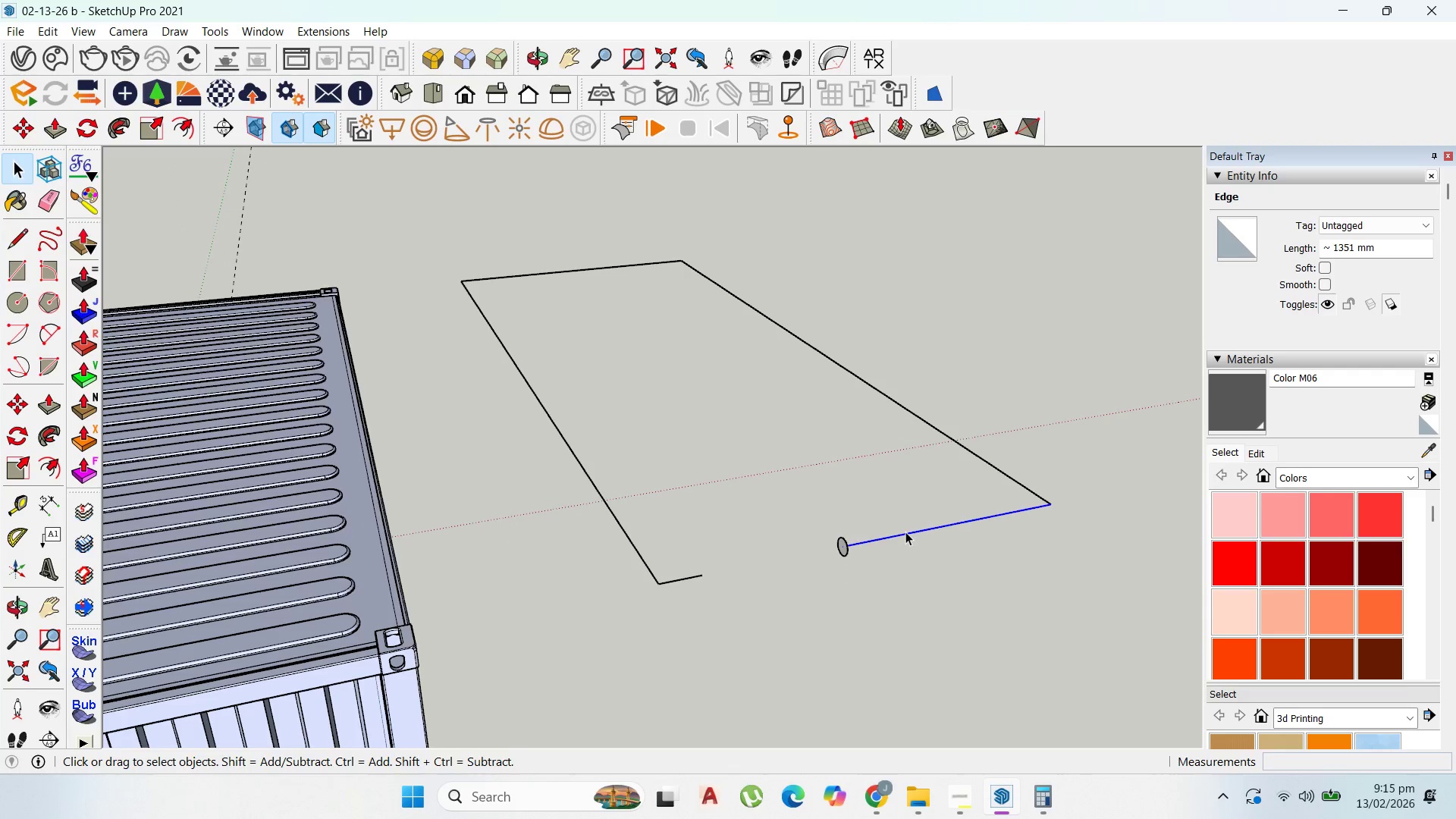 
double_click([905, 532])
 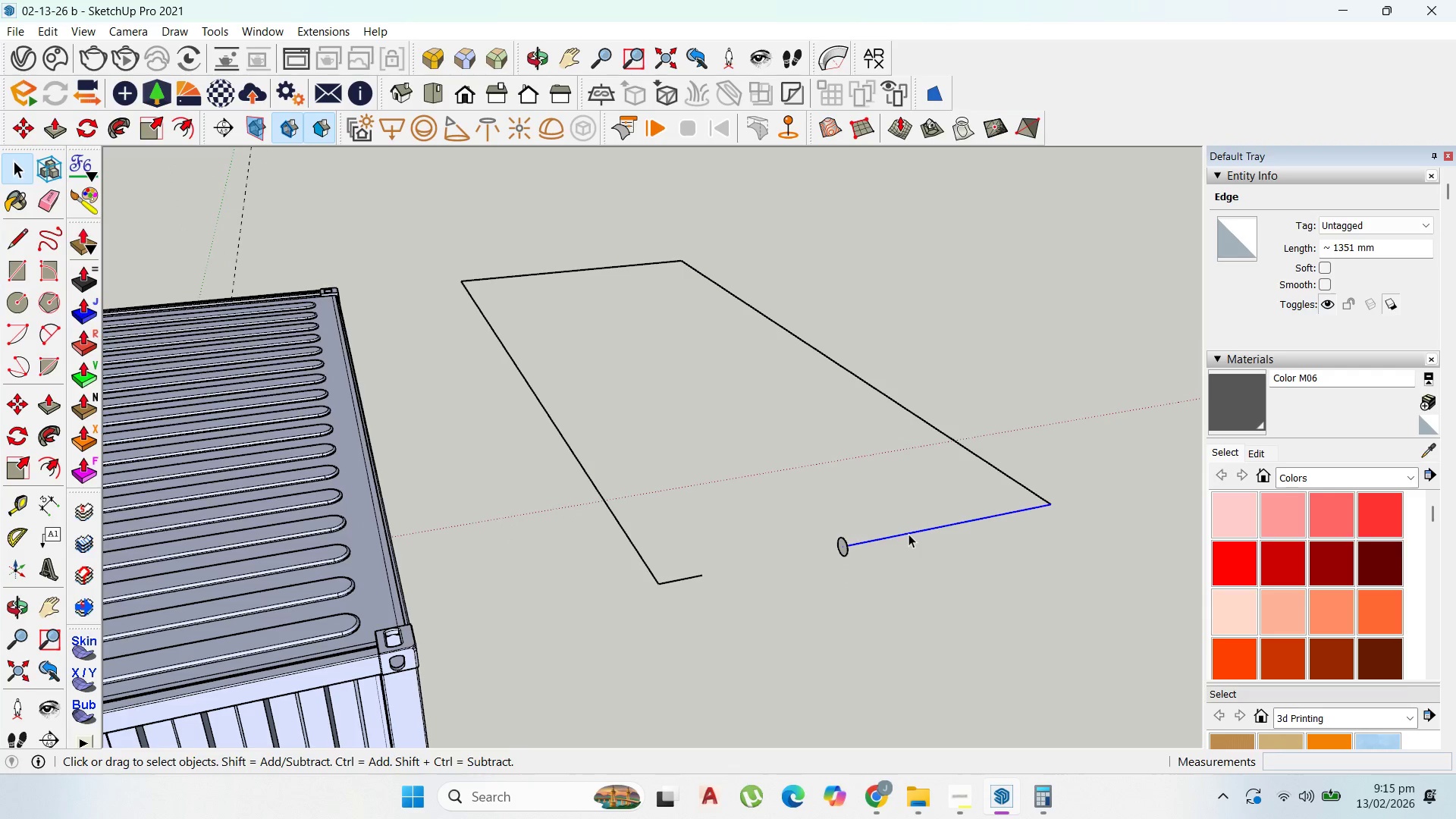 
double_click([908, 534])
 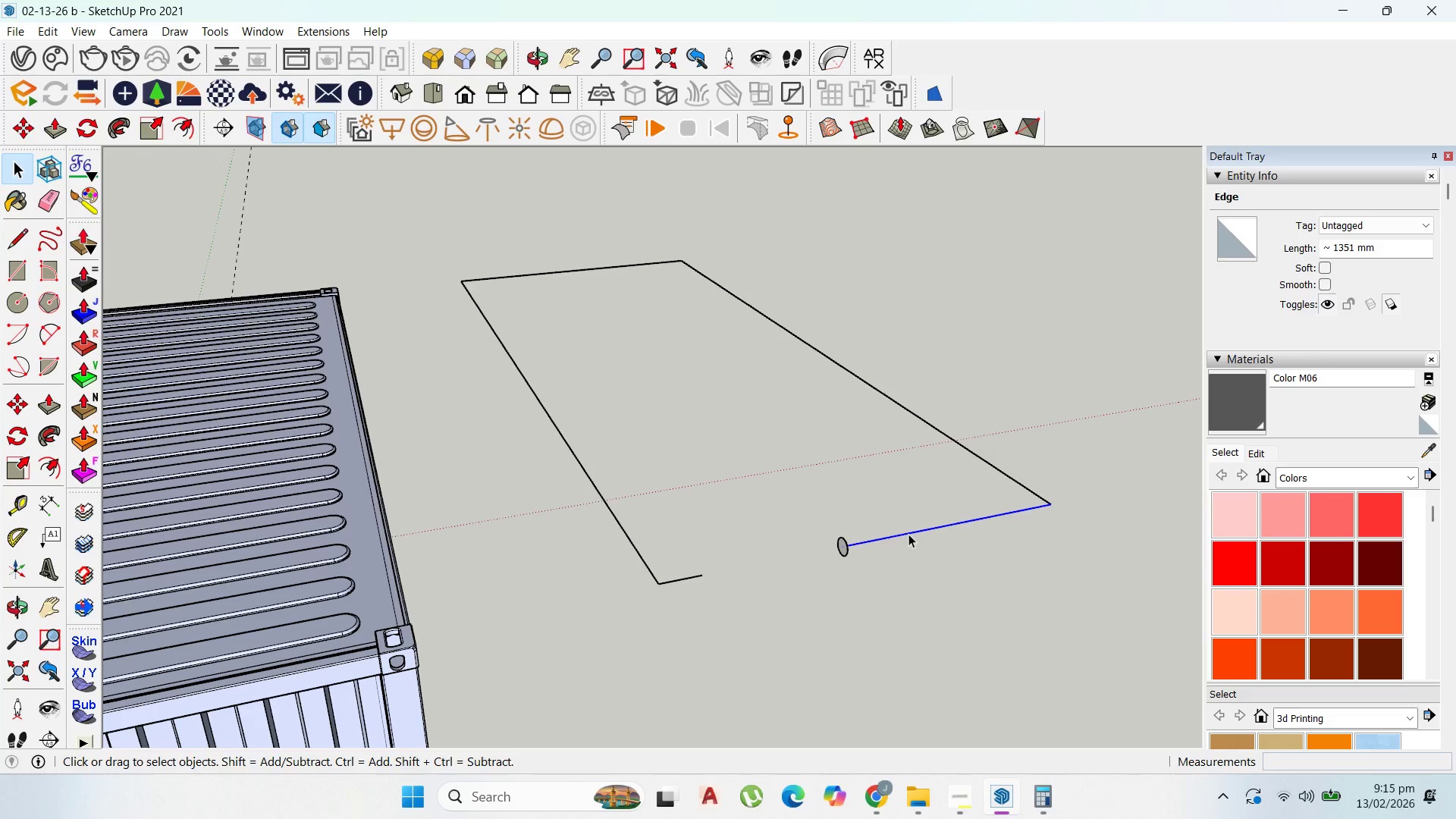 
triple_click([908, 534])
 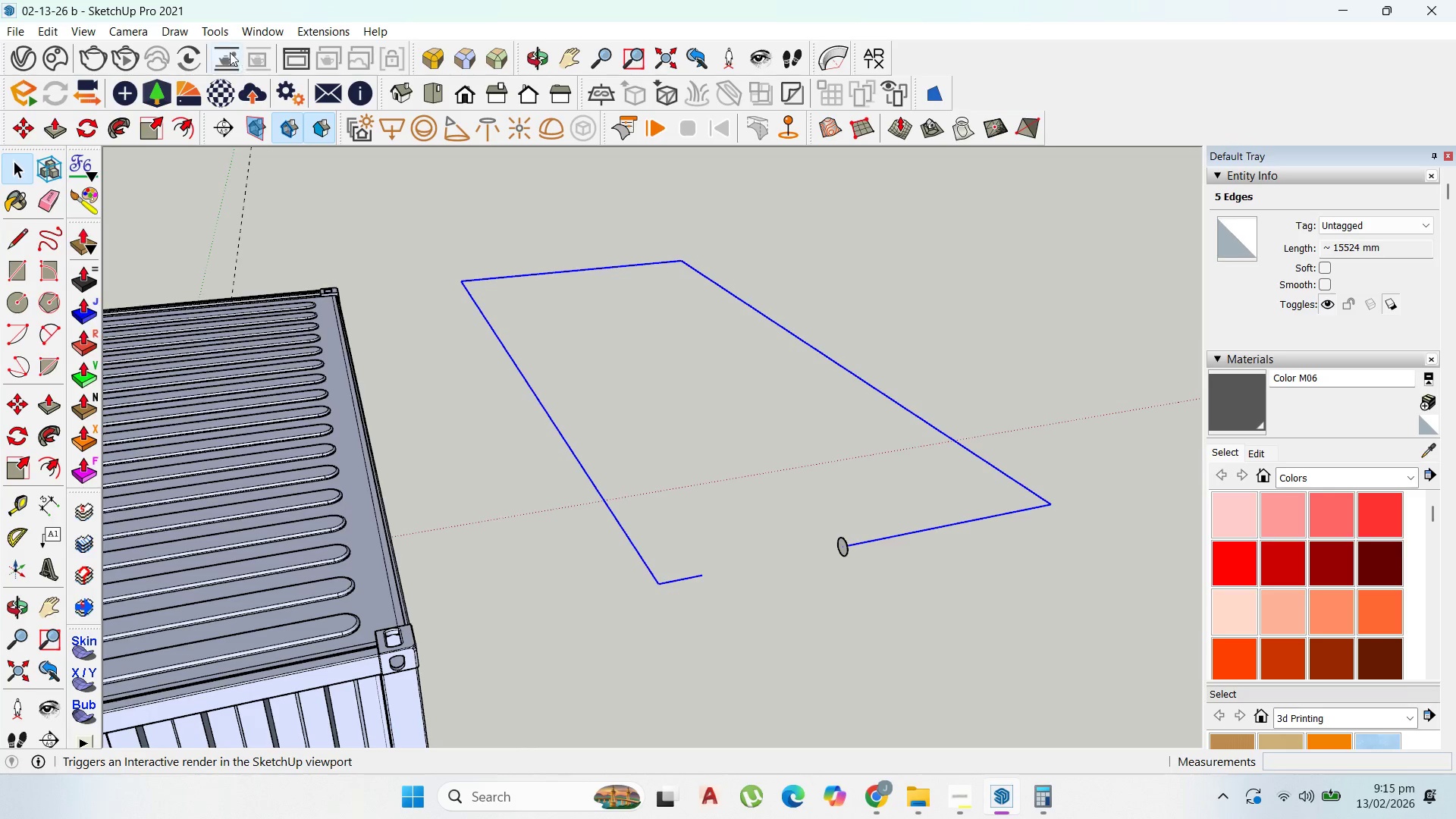 
left_click([204, 33])
 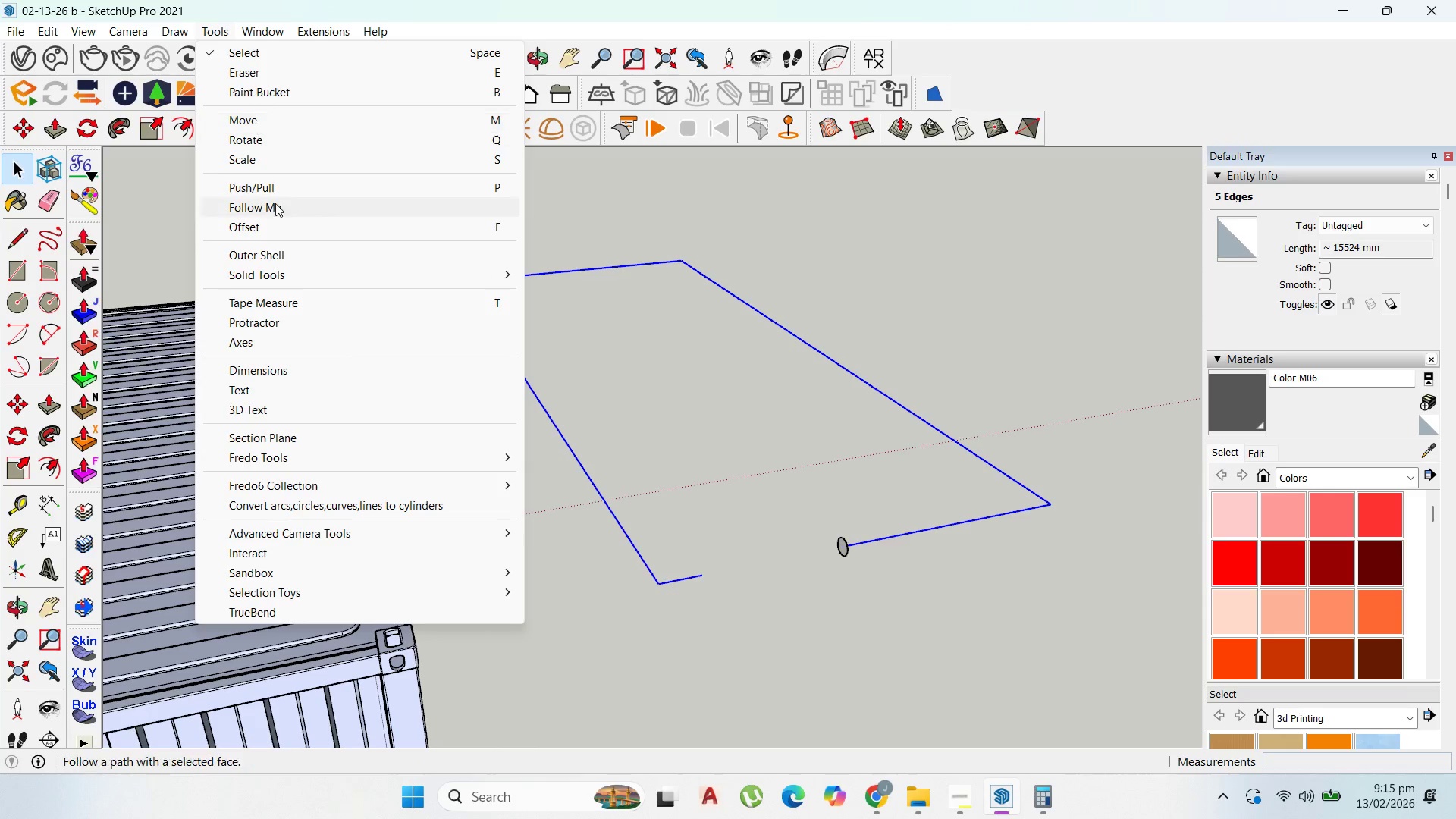 
left_click([276, 207])
 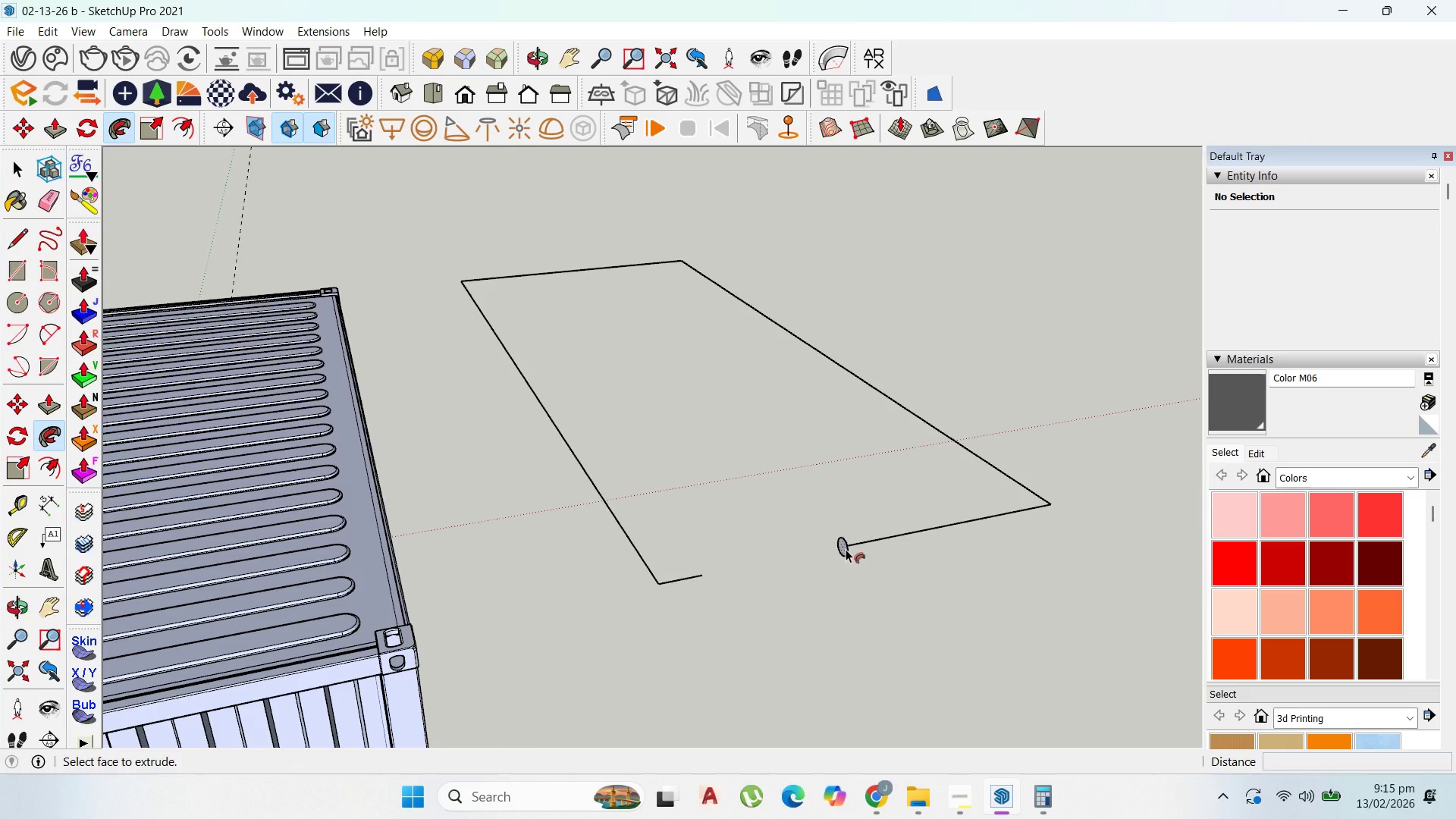 
double_click([846, 549])
 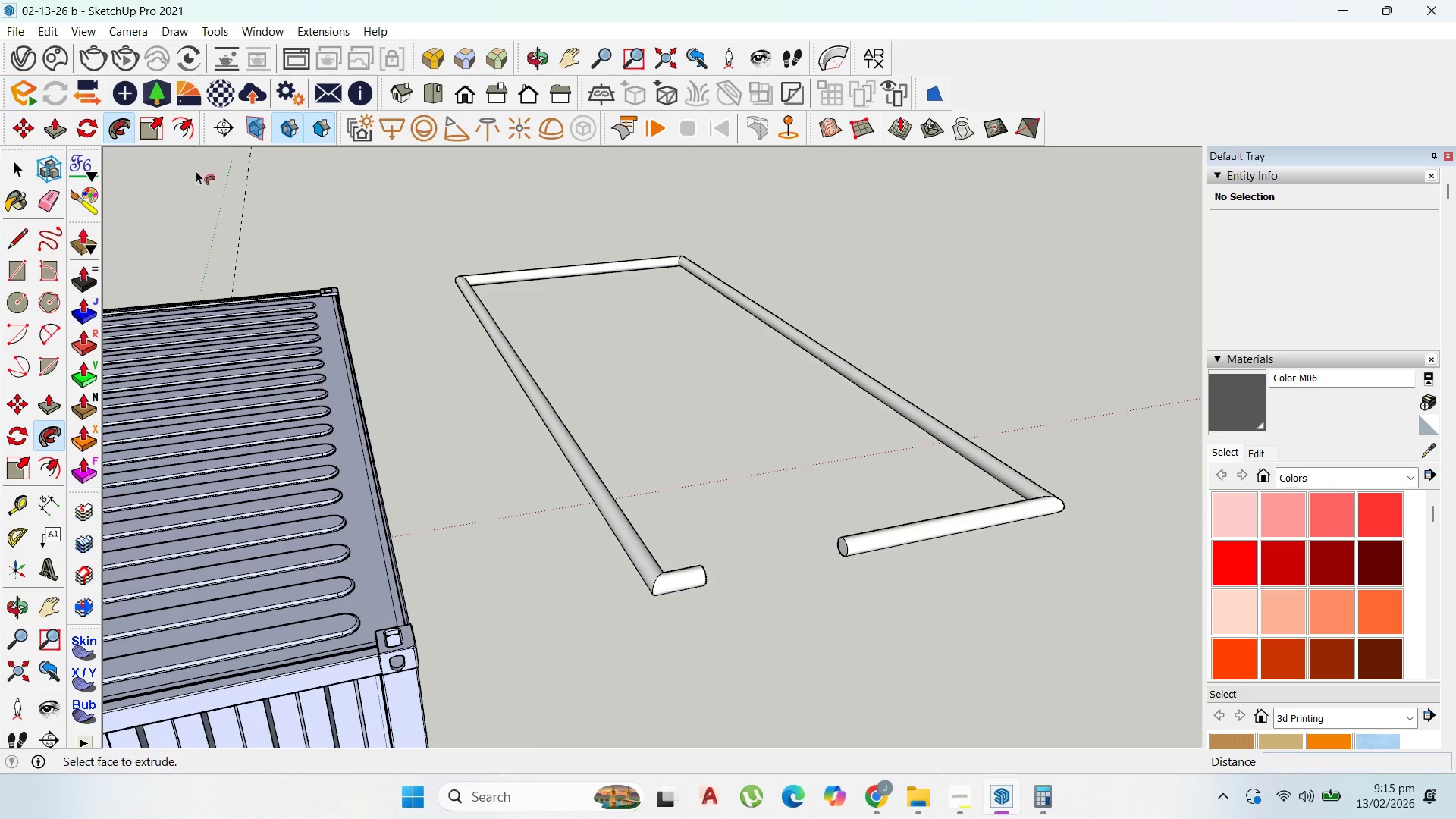 
scroll: coordinate [833, 431], scroll_direction: down, amount: 7.0
 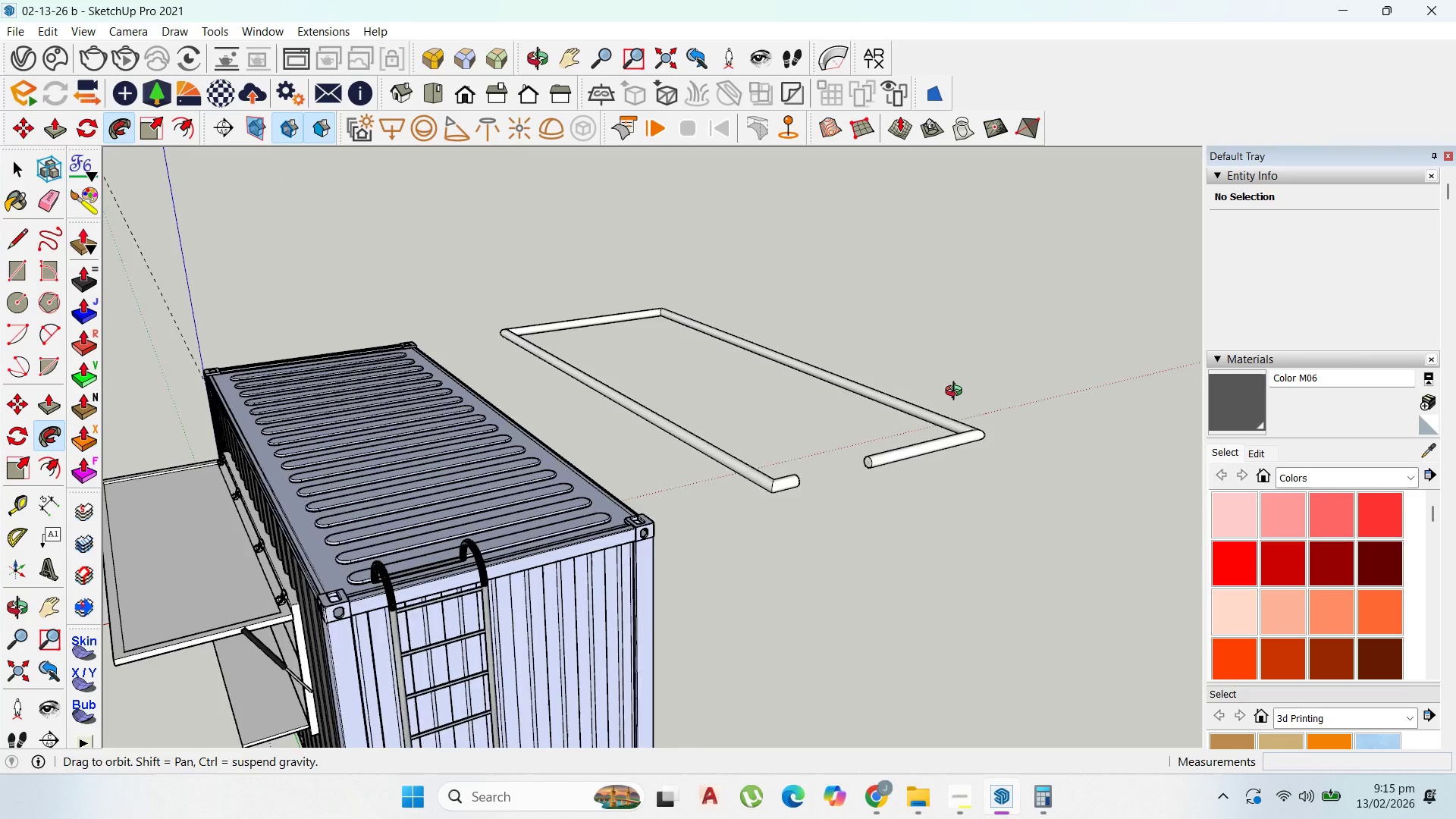 
key(Control+Z)
 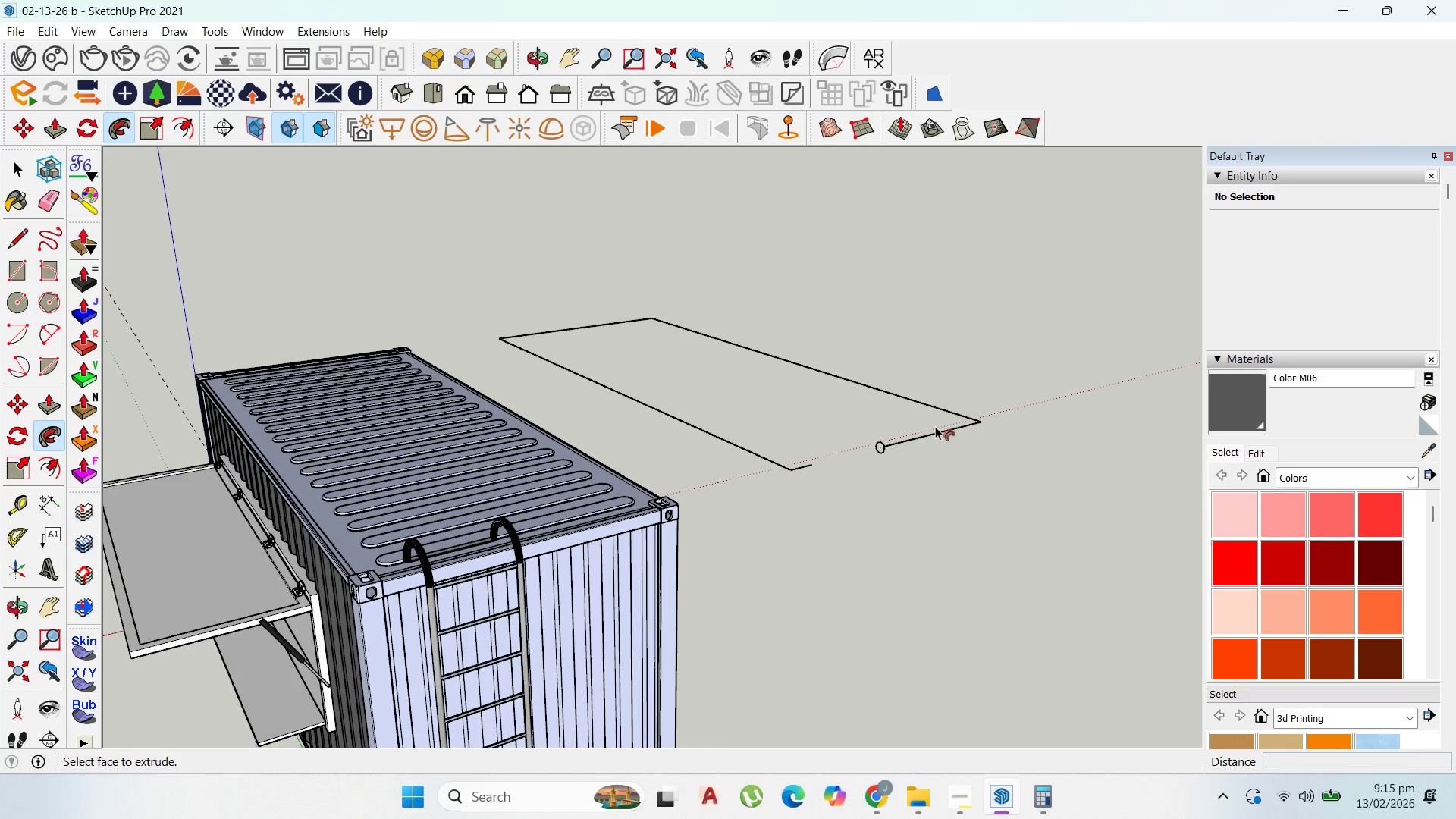 
key(Control+Z)
 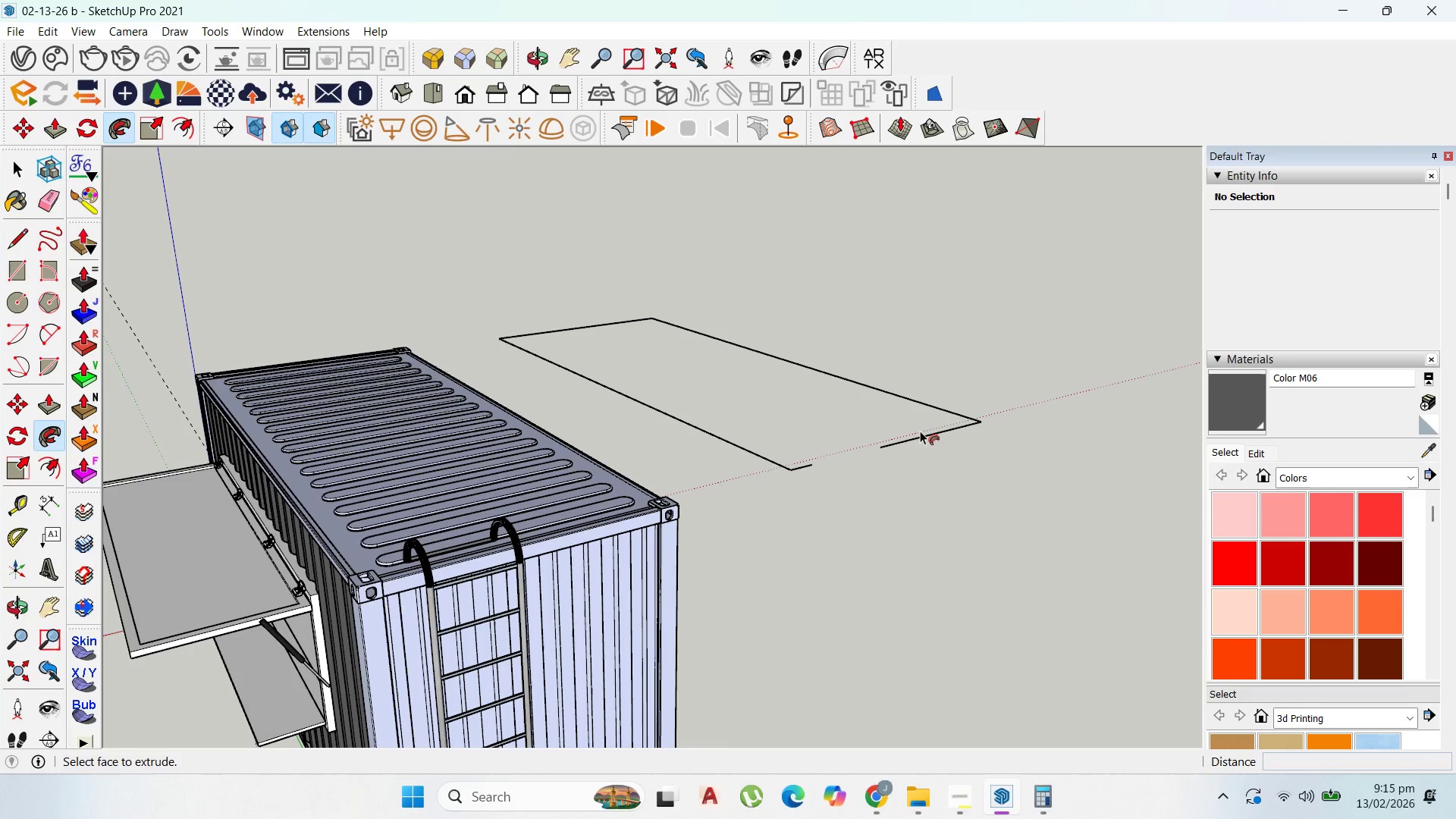 
scroll: coordinate [920, 431], scroll_direction: up, amount: 2.0
 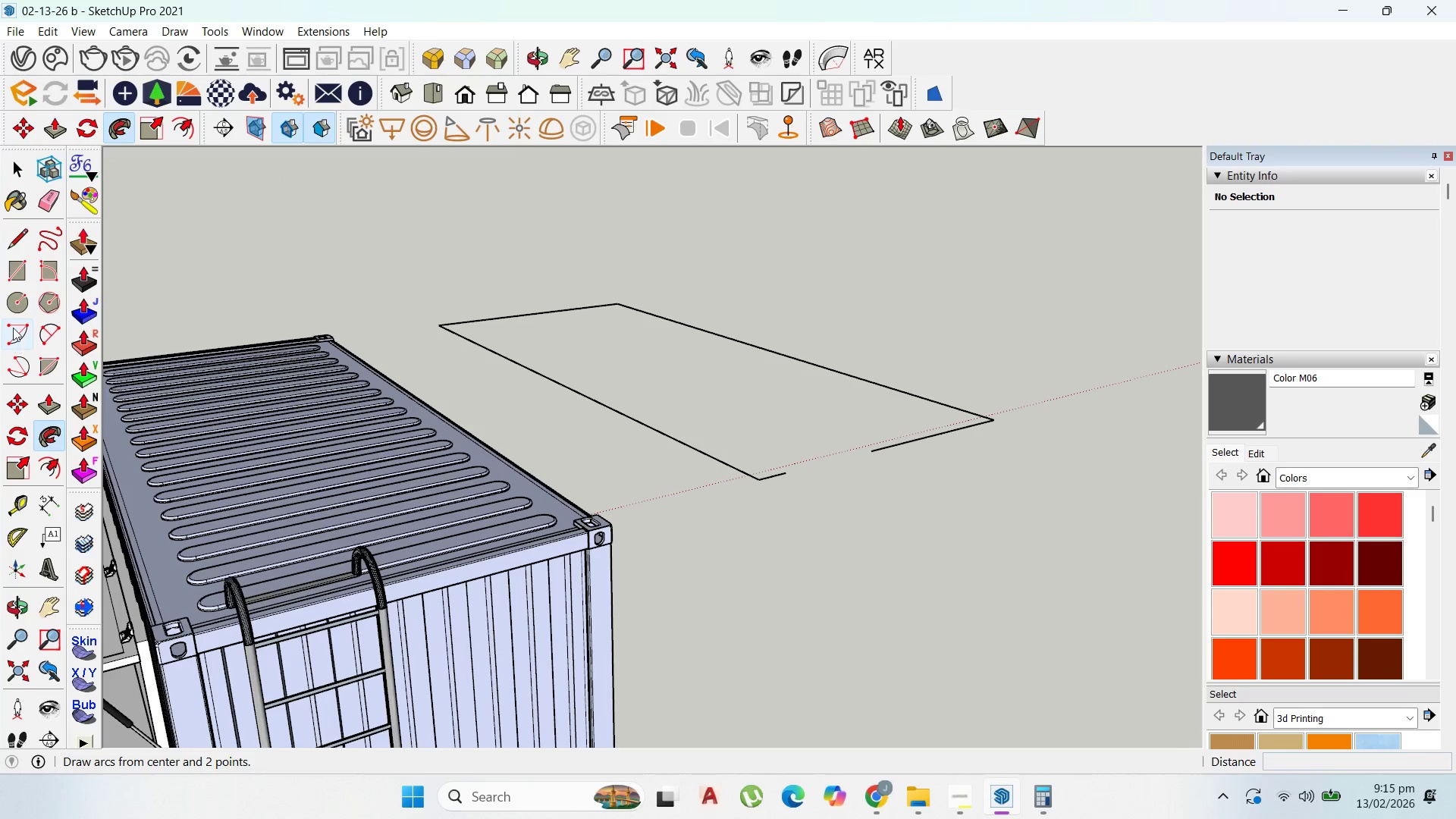 
left_click([12, 301])
 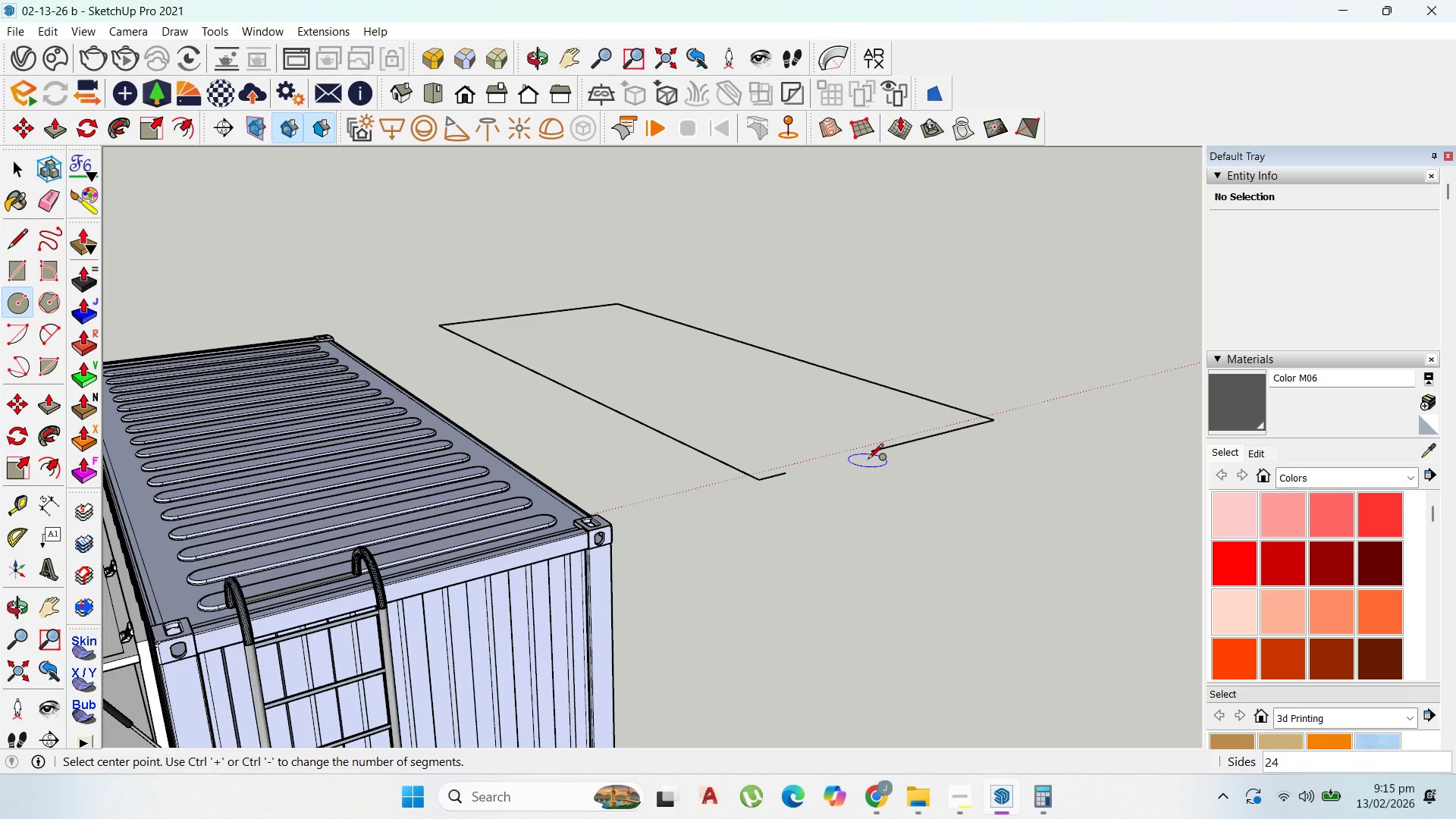 
key(ArrowRight)
 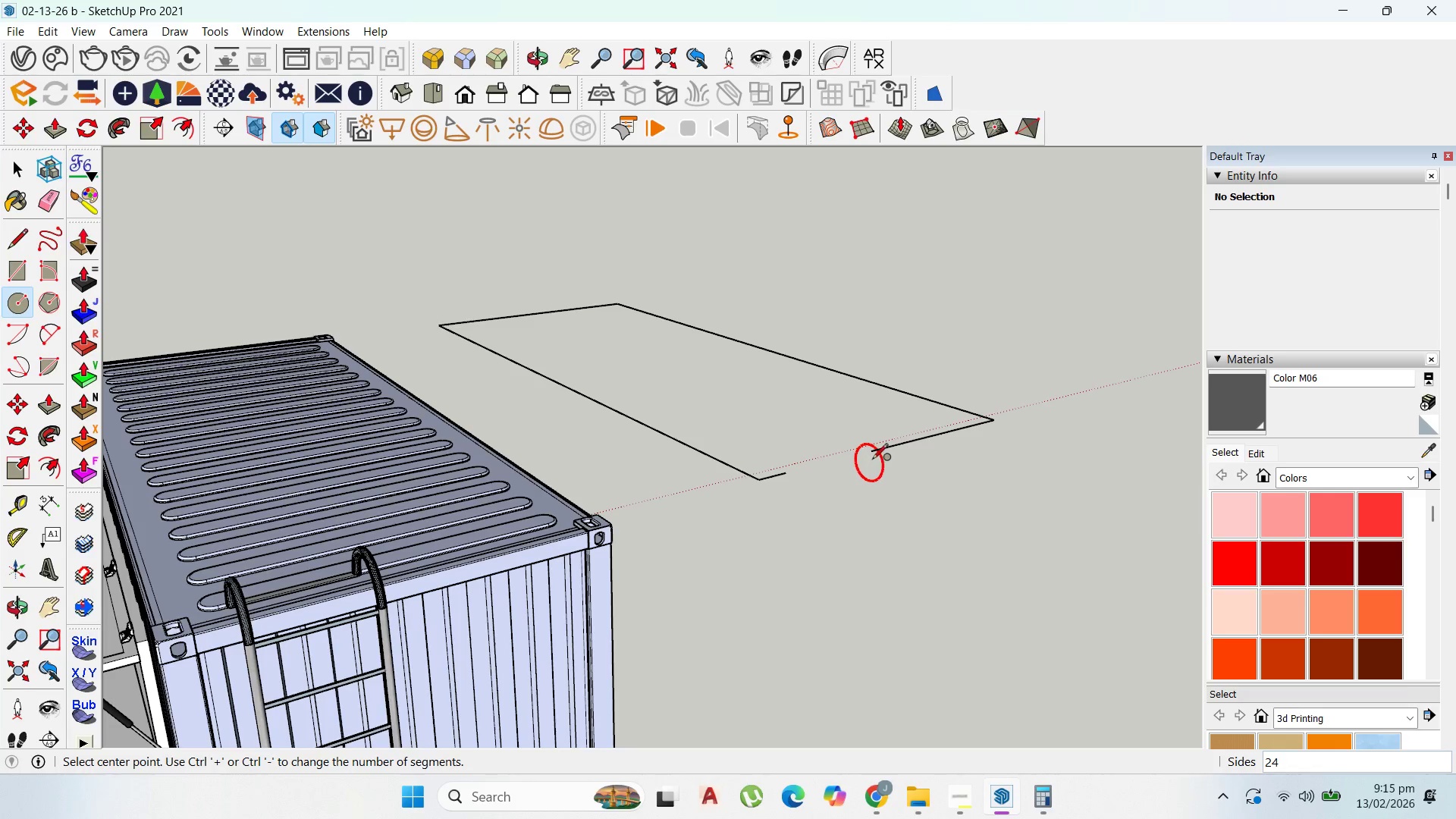 
scroll: coordinate [872, 457], scroll_direction: up, amount: 2.0
 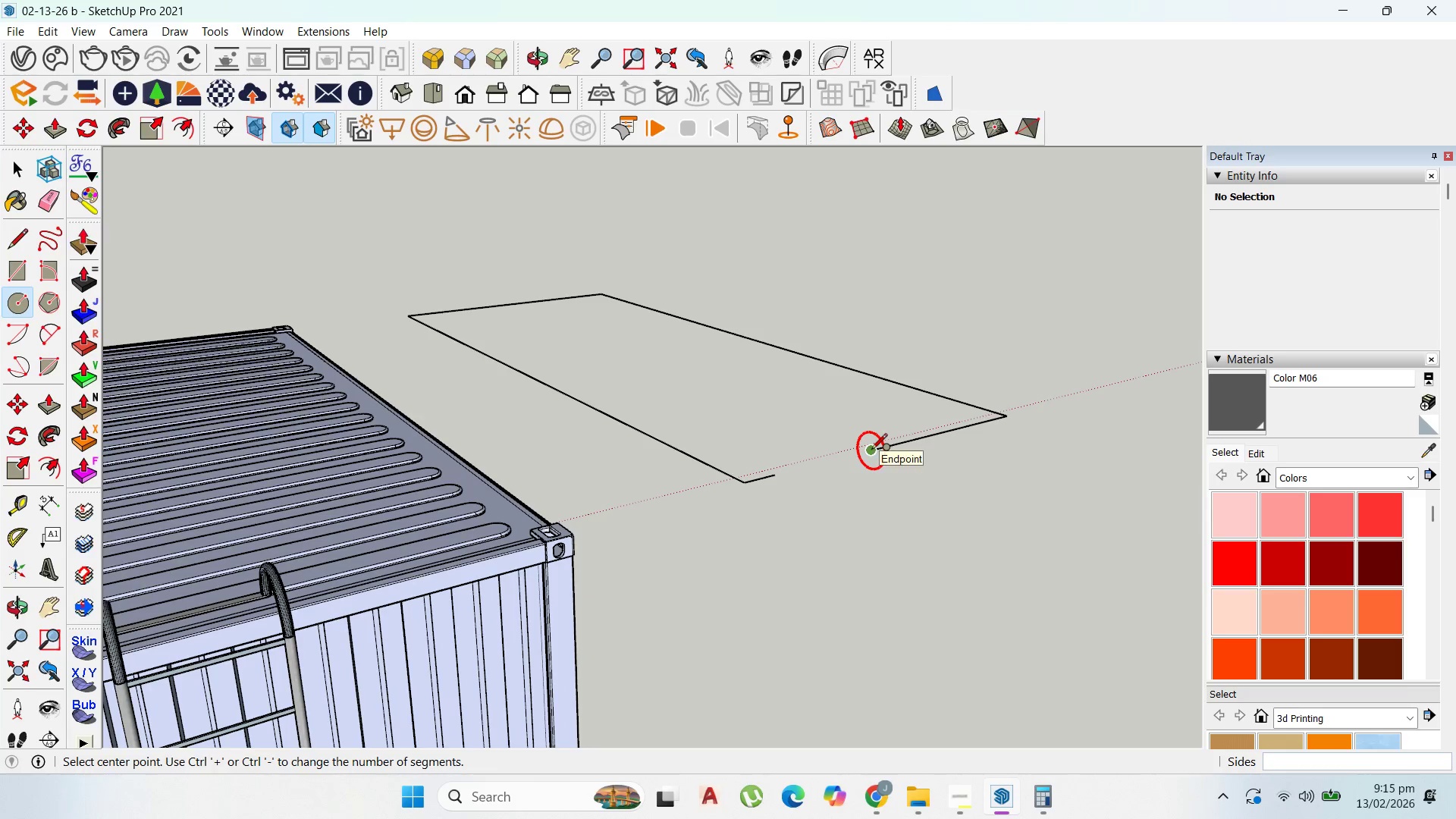 
left_click([871, 450])
 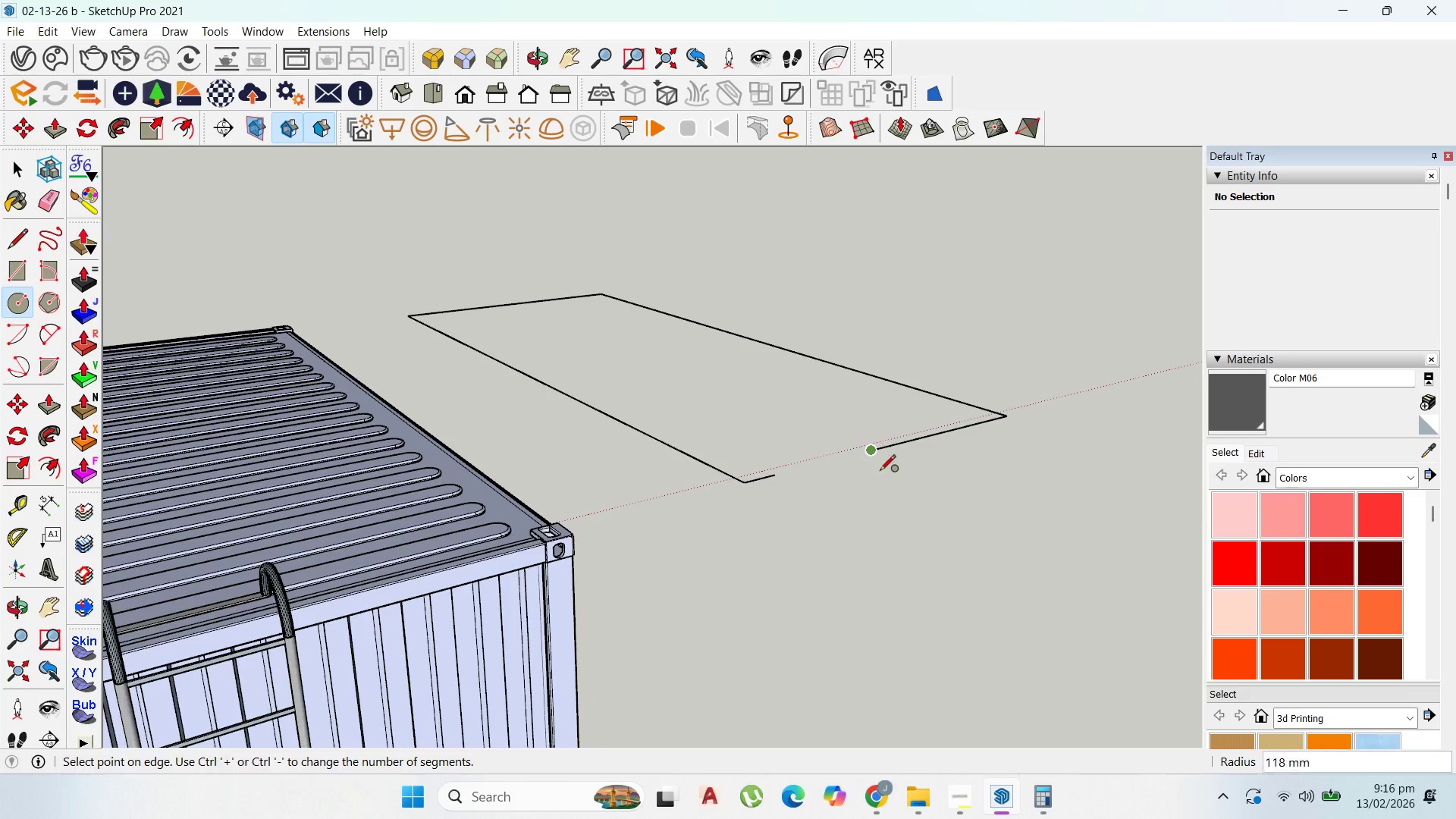 
scroll: coordinate [861, 426], scroll_direction: up, amount: 13.0
 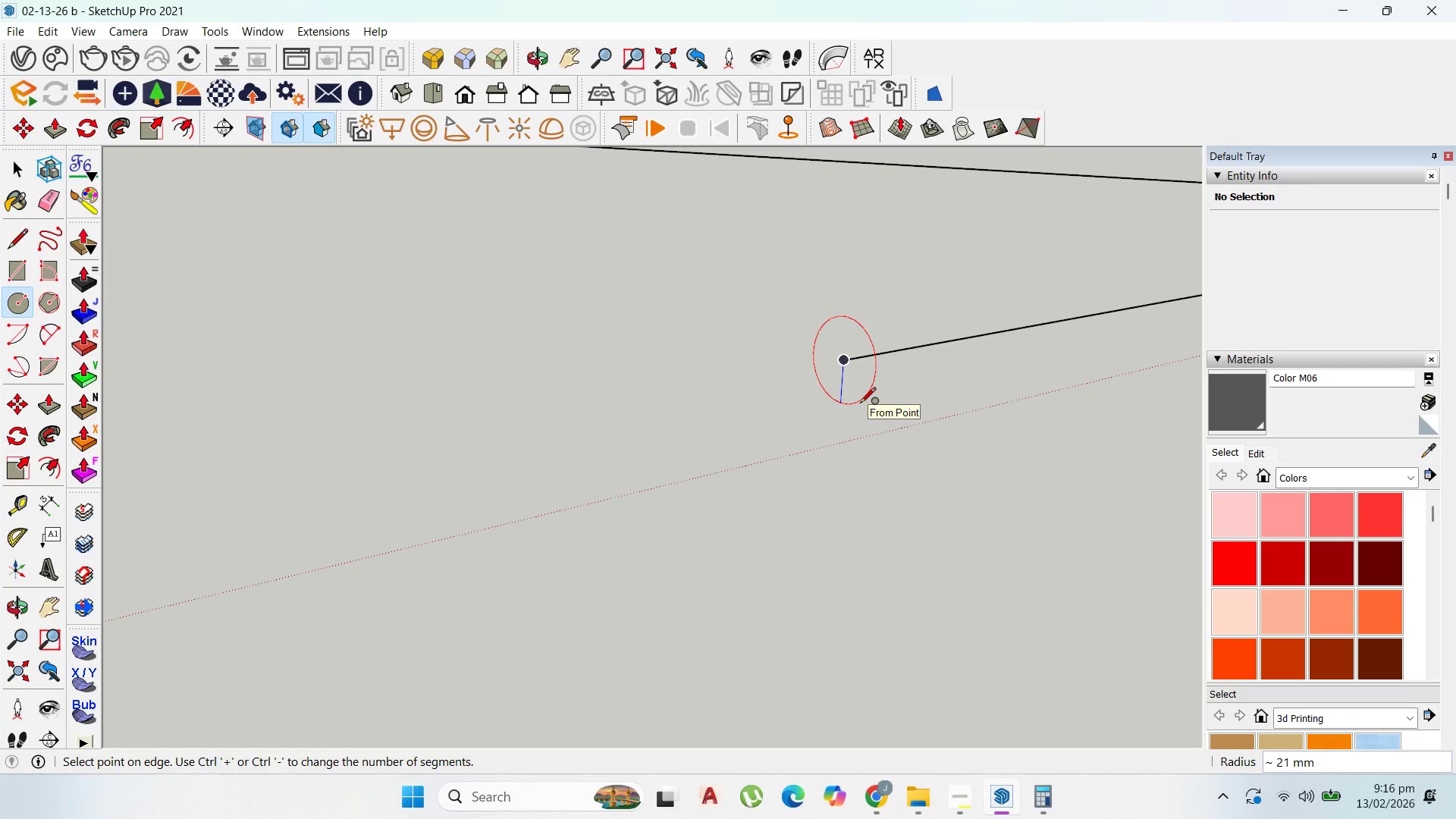 
key(Numpad2)
 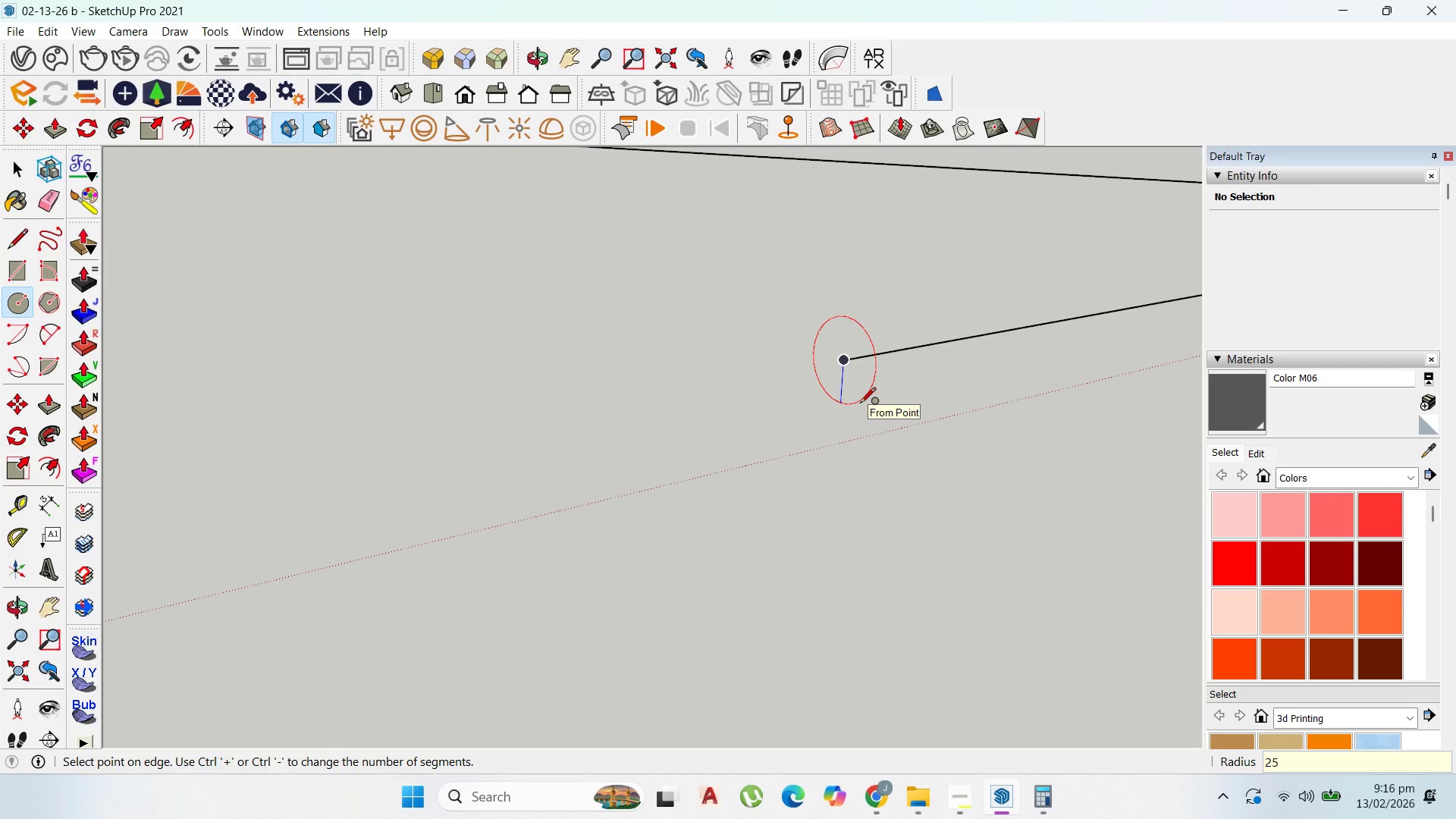 
key(Numpad5)
 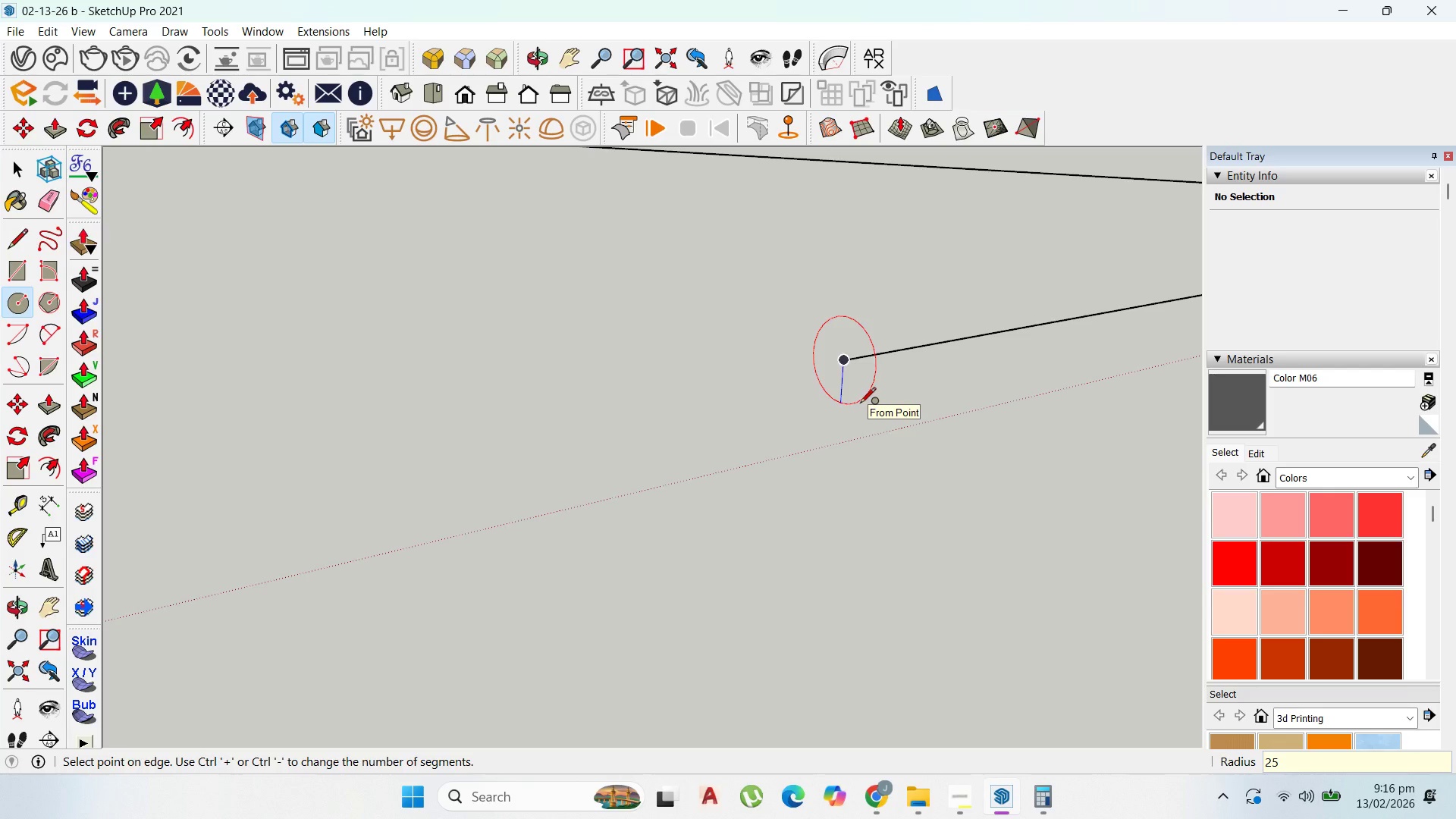 
key(Enter)
 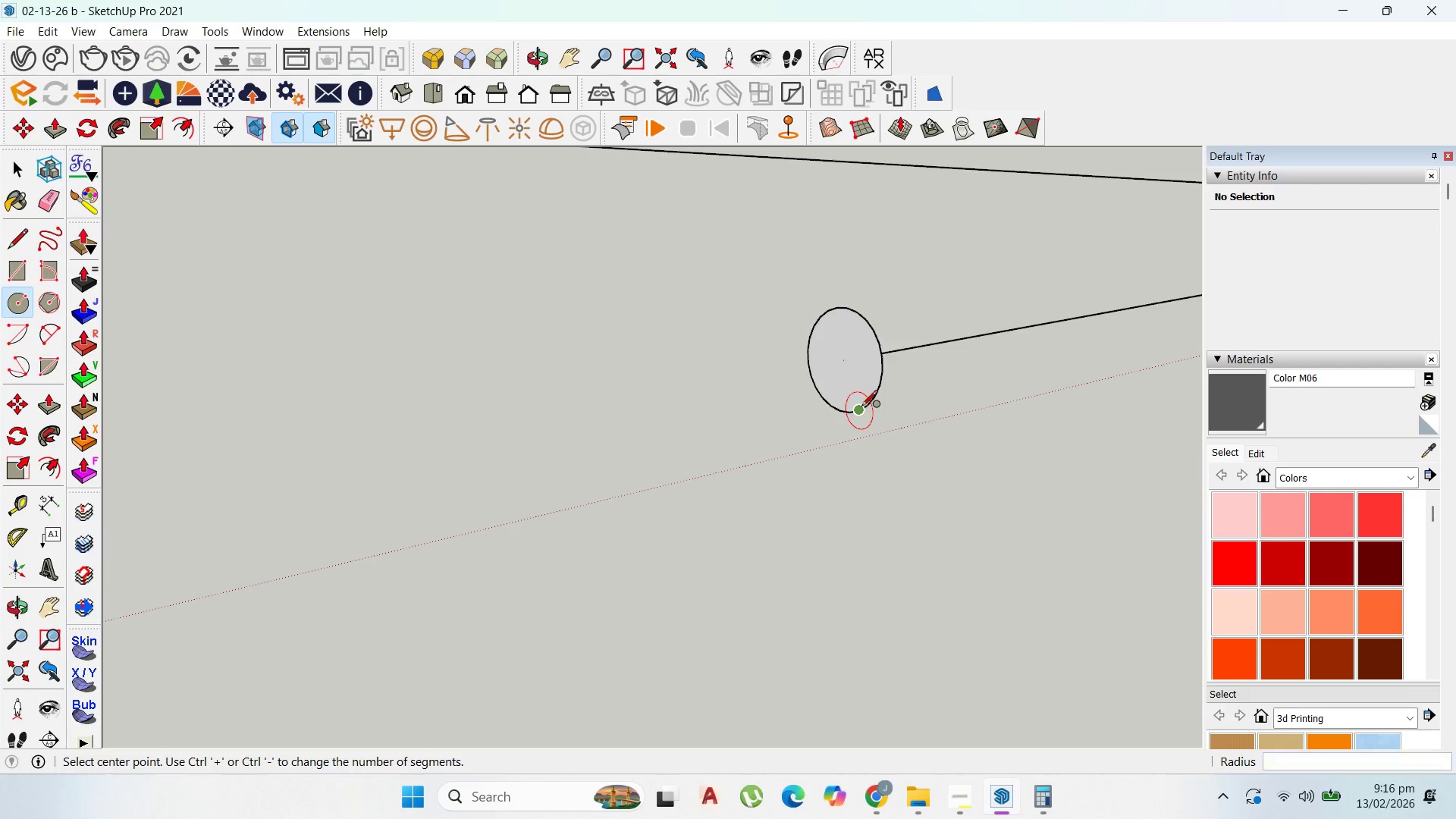 
scroll: coordinate [864, 431], scroll_direction: down, amount: 14.0
 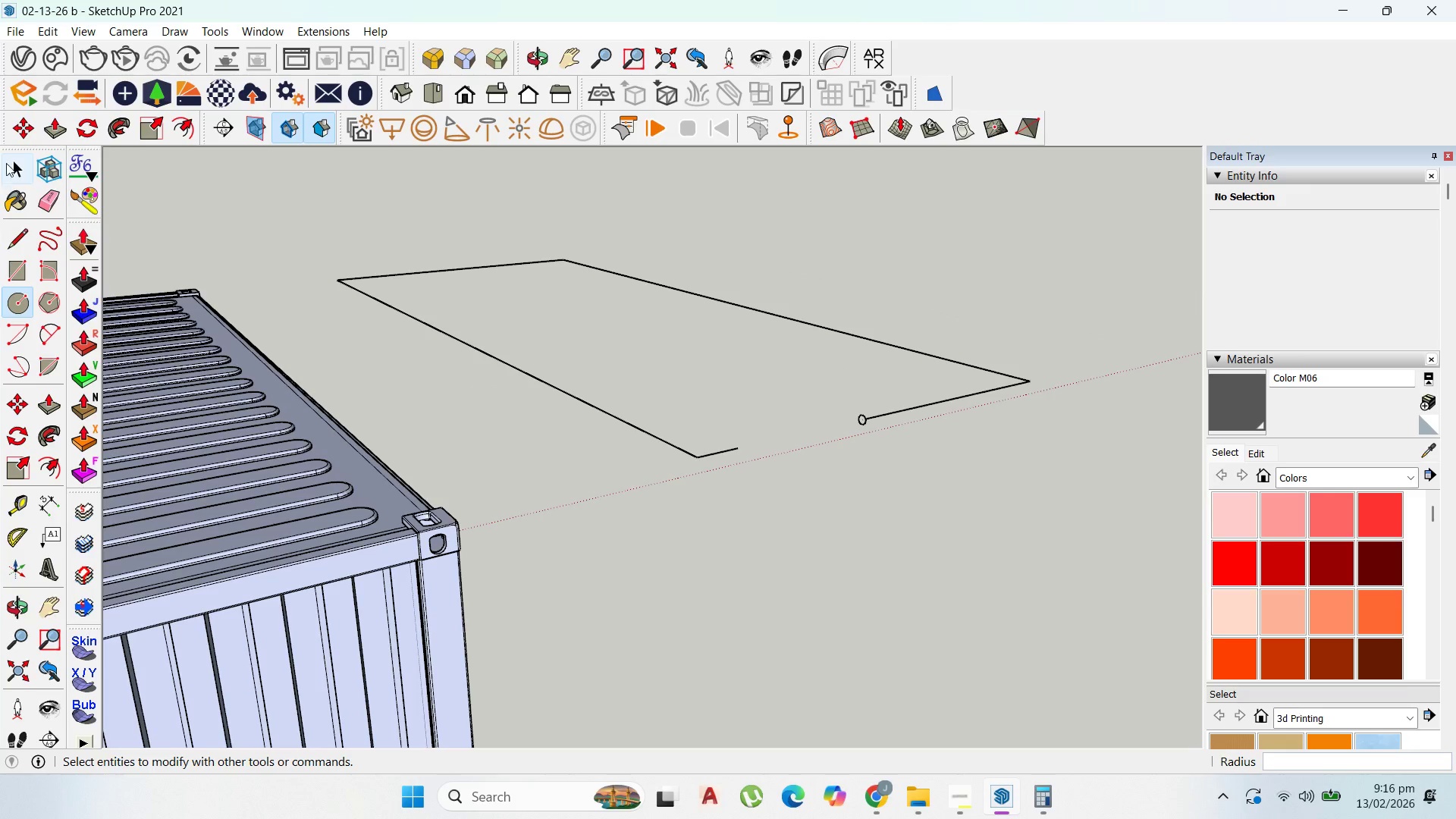 
left_click([17, 168])
 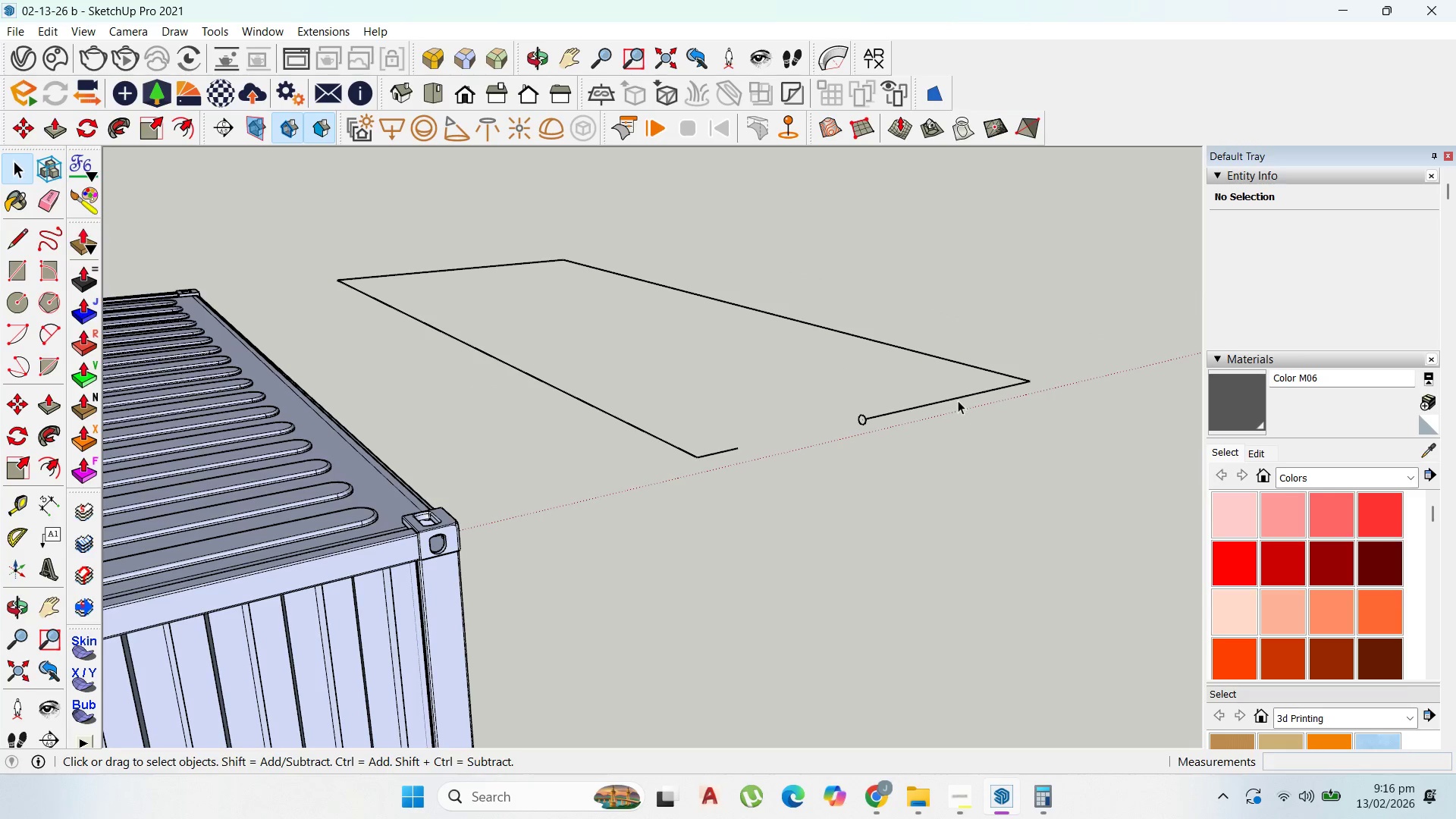 
double_click([956, 399])
 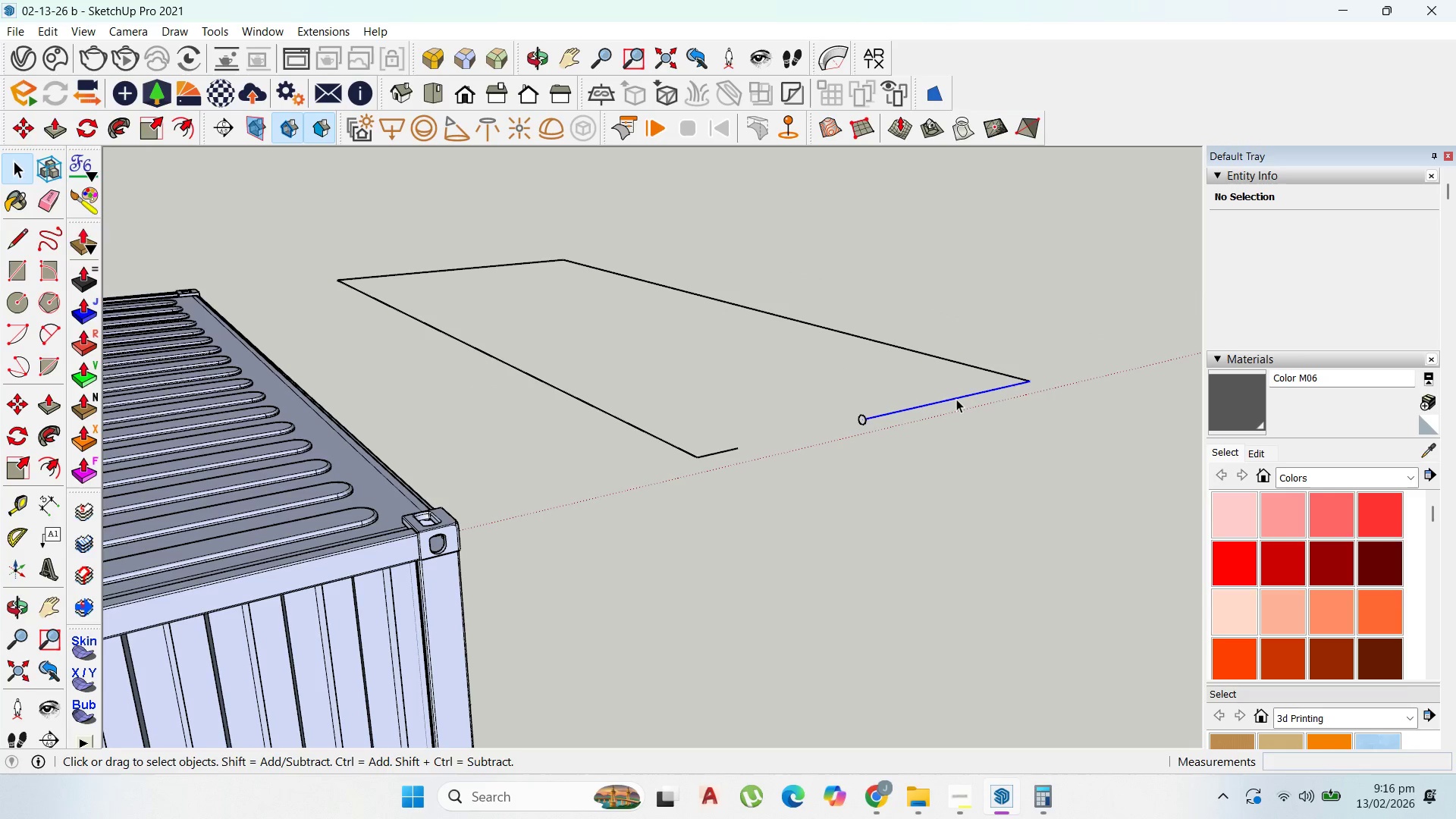 
triple_click([956, 399])
 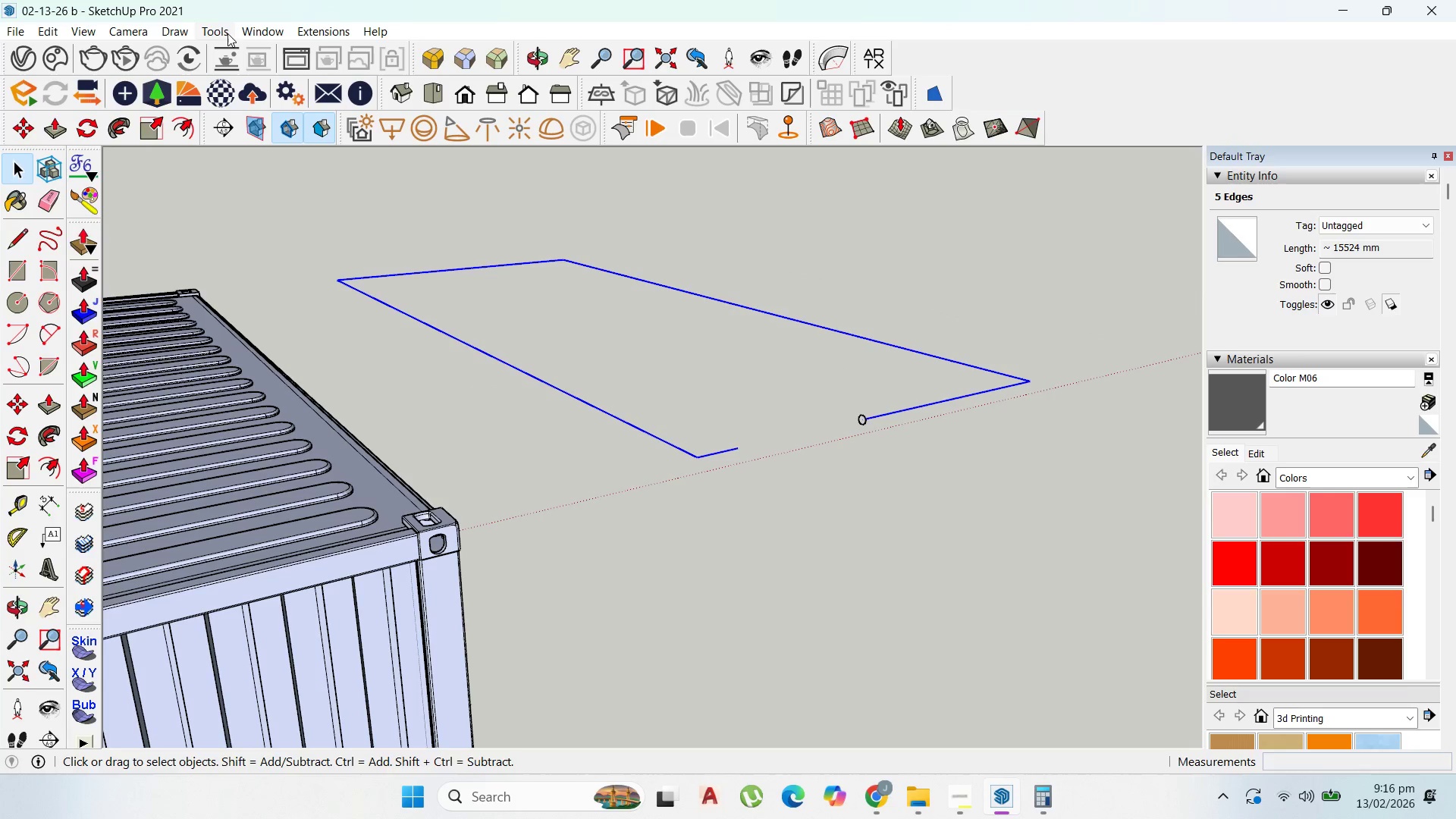 
left_click([247, 33])
 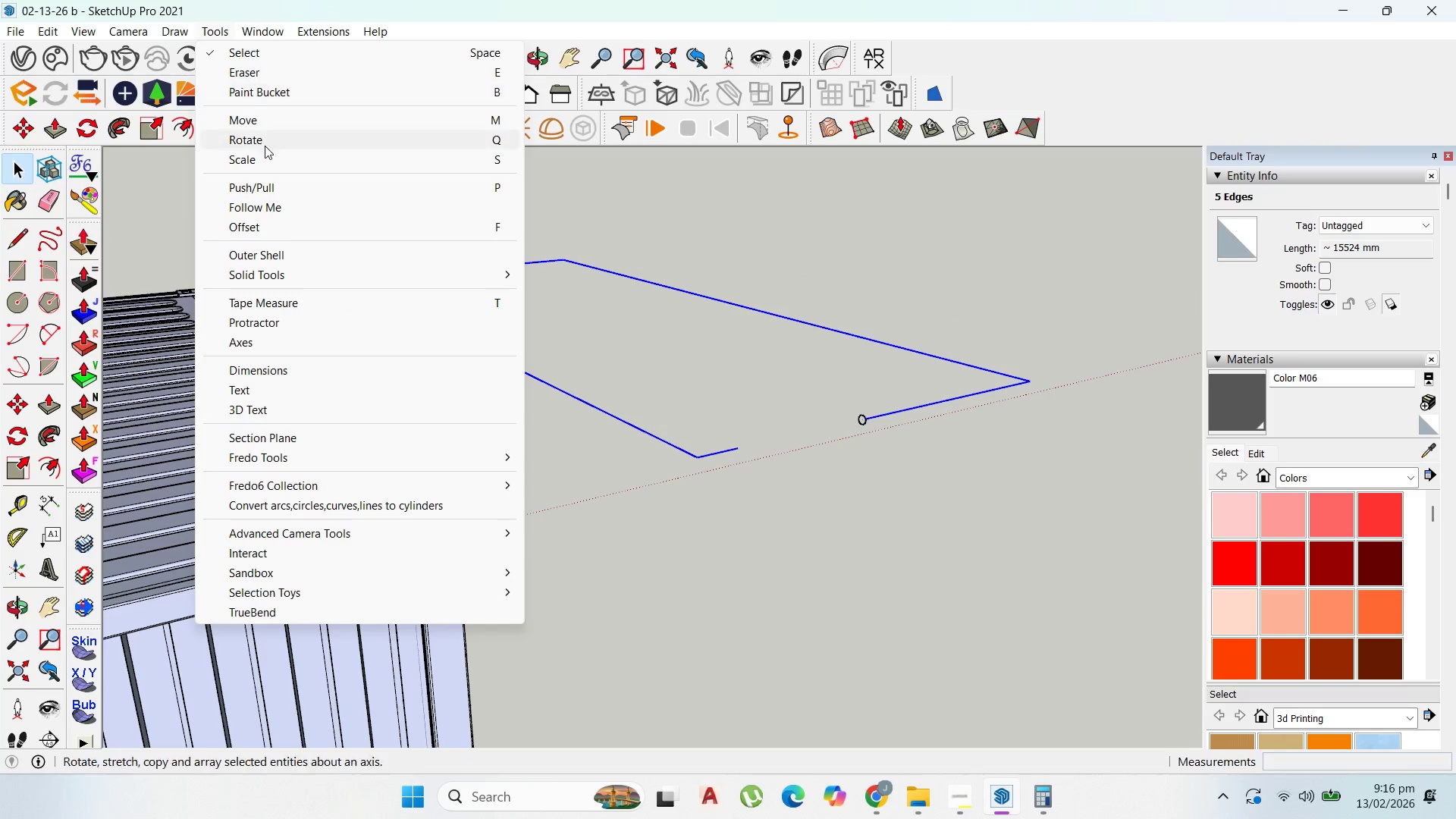 
left_click([280, 209])
 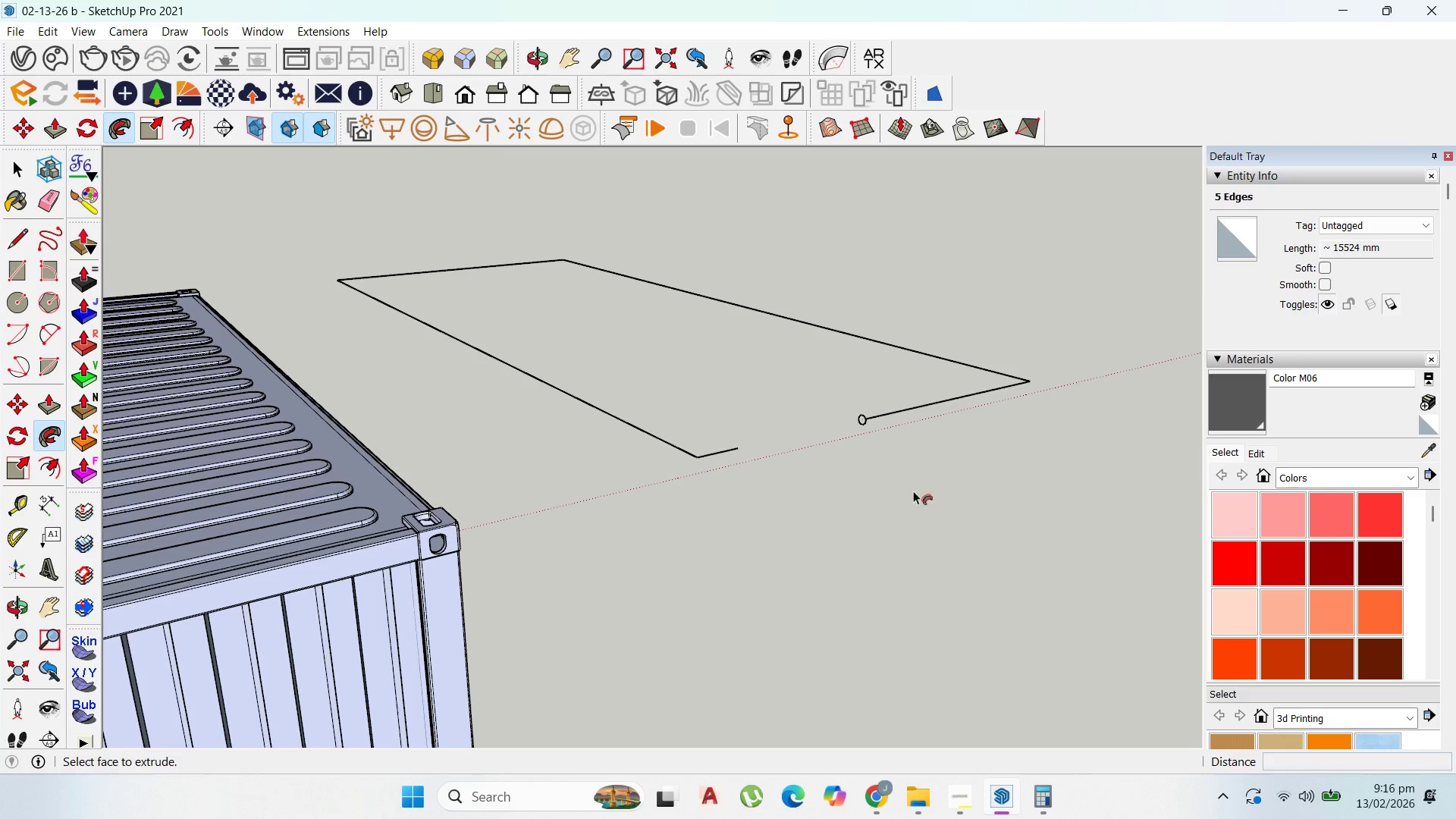 
left_click([861, 411])
 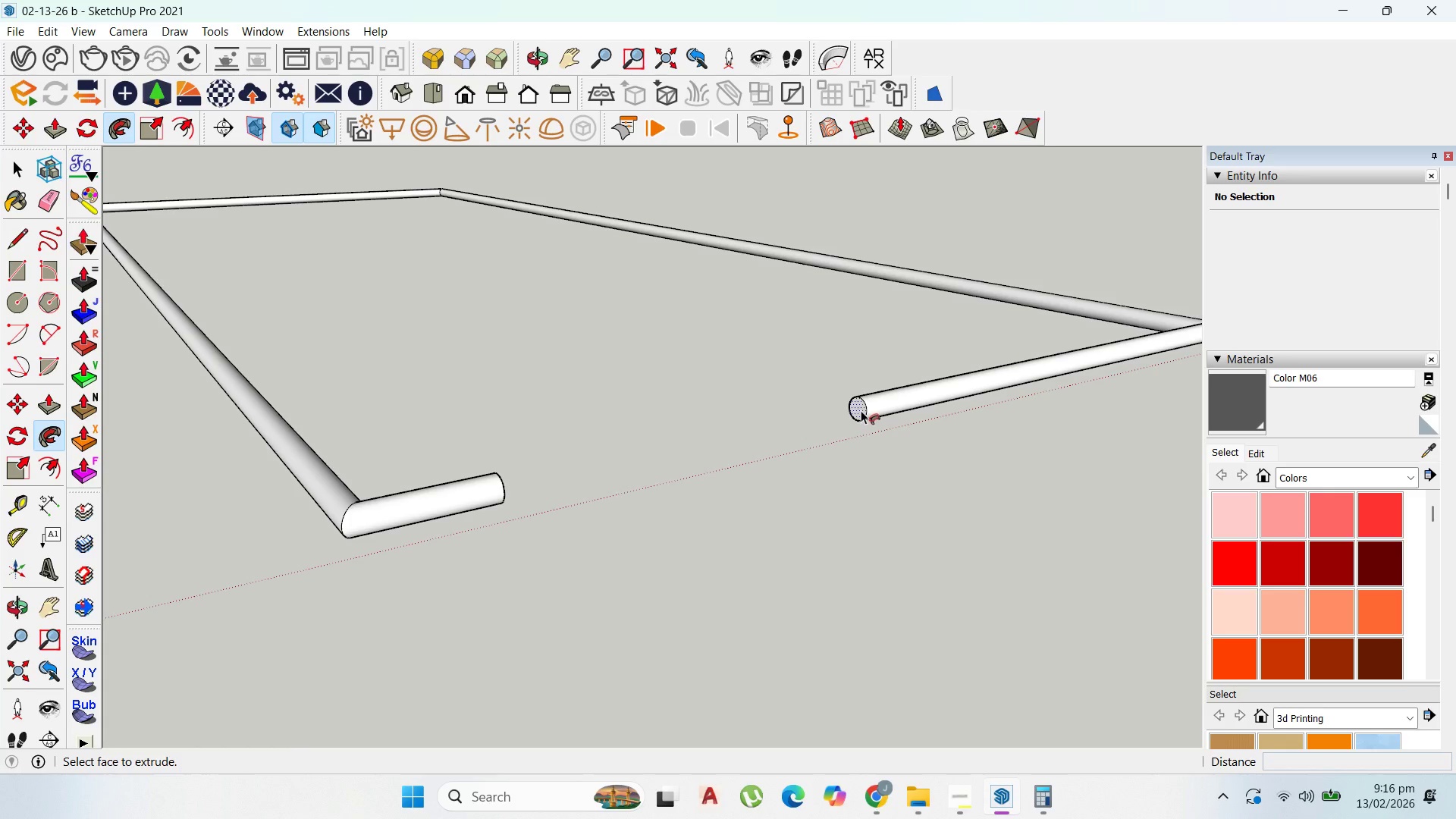 
scroll: coordinate [830, 400], scroll_direction: up, amount: 6.0
 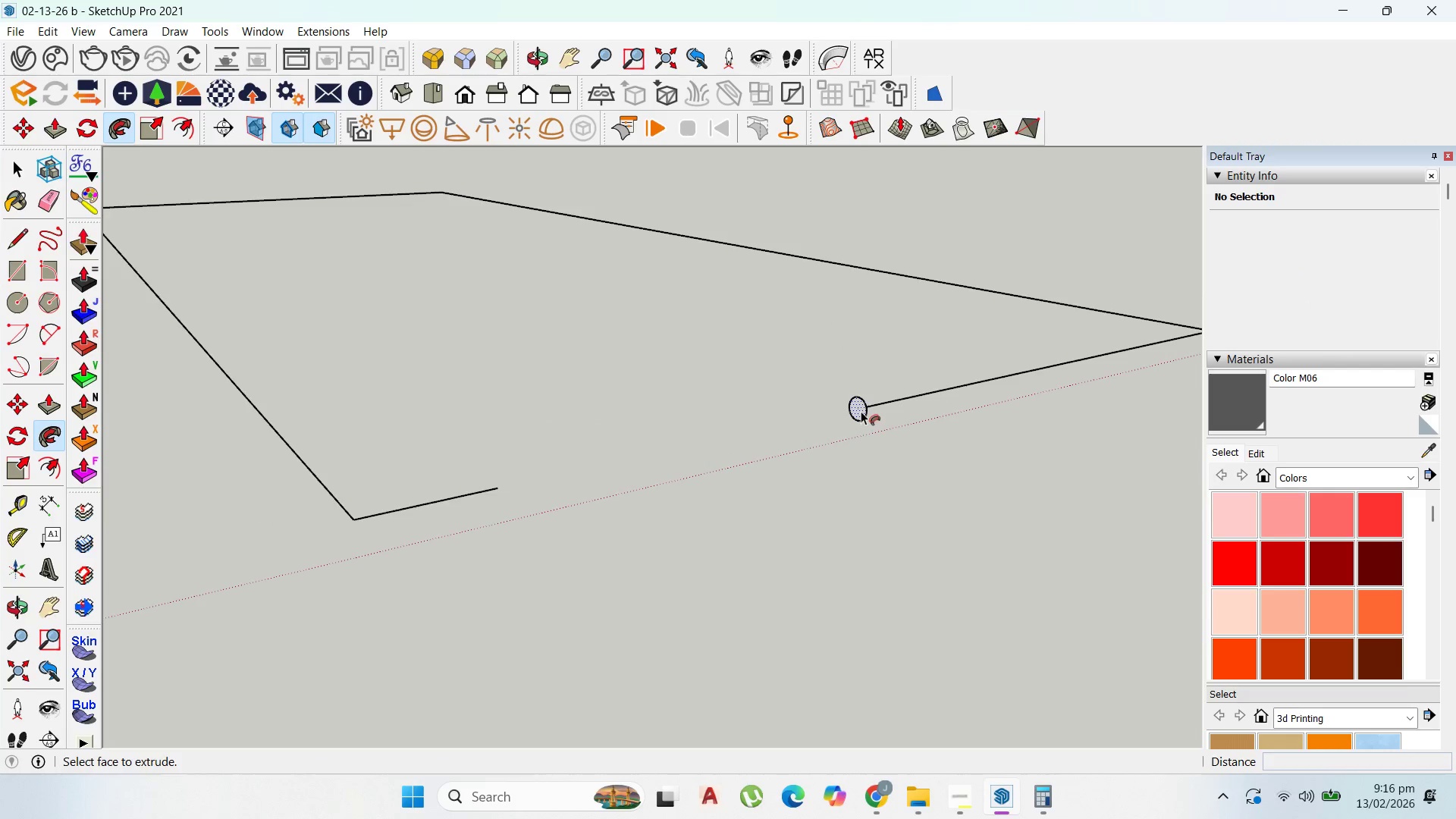 
double_click([861, 410])
 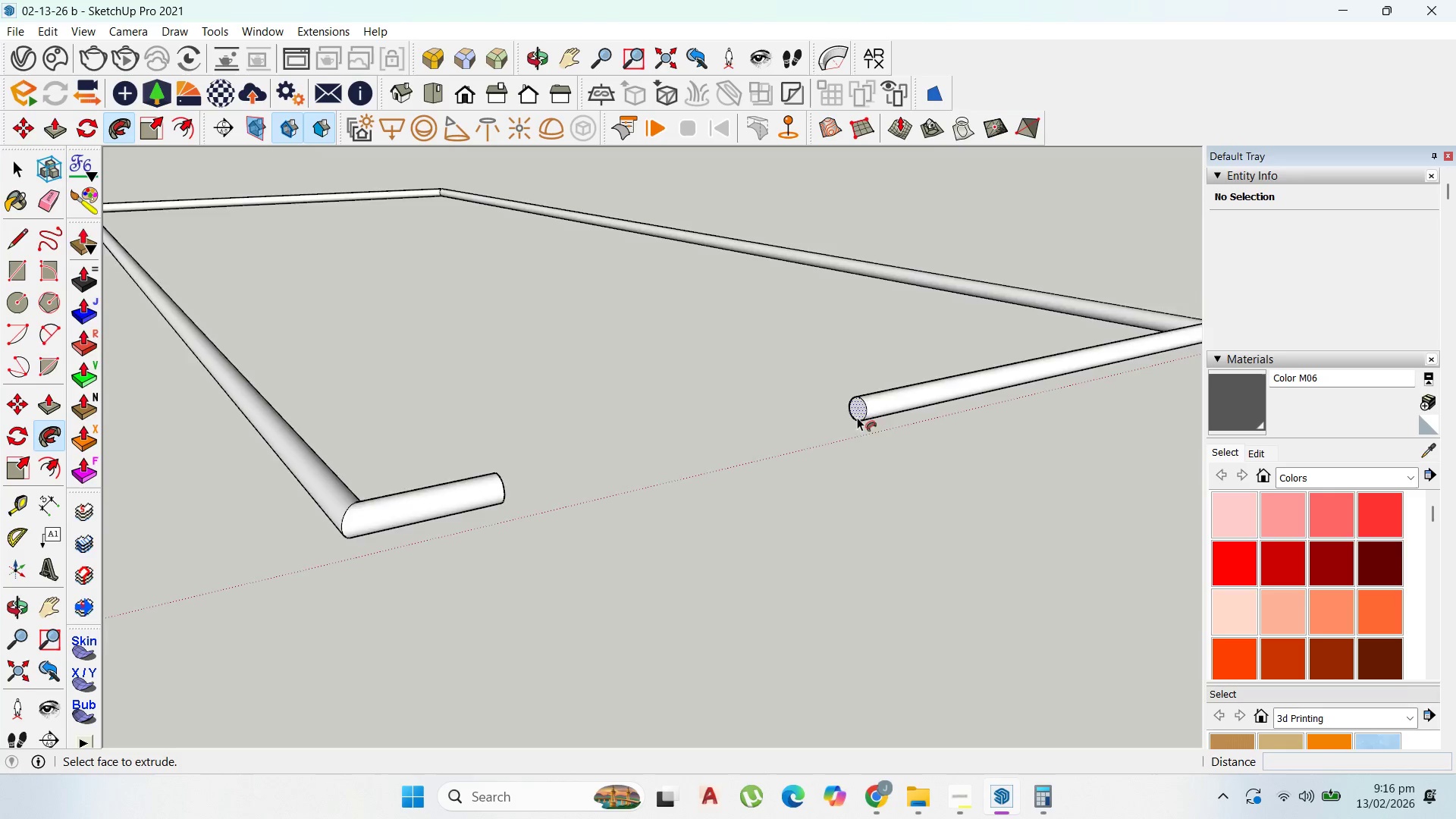 
scroll: coordinate [763, 448], scroll_direction: down, amount: 13.0
 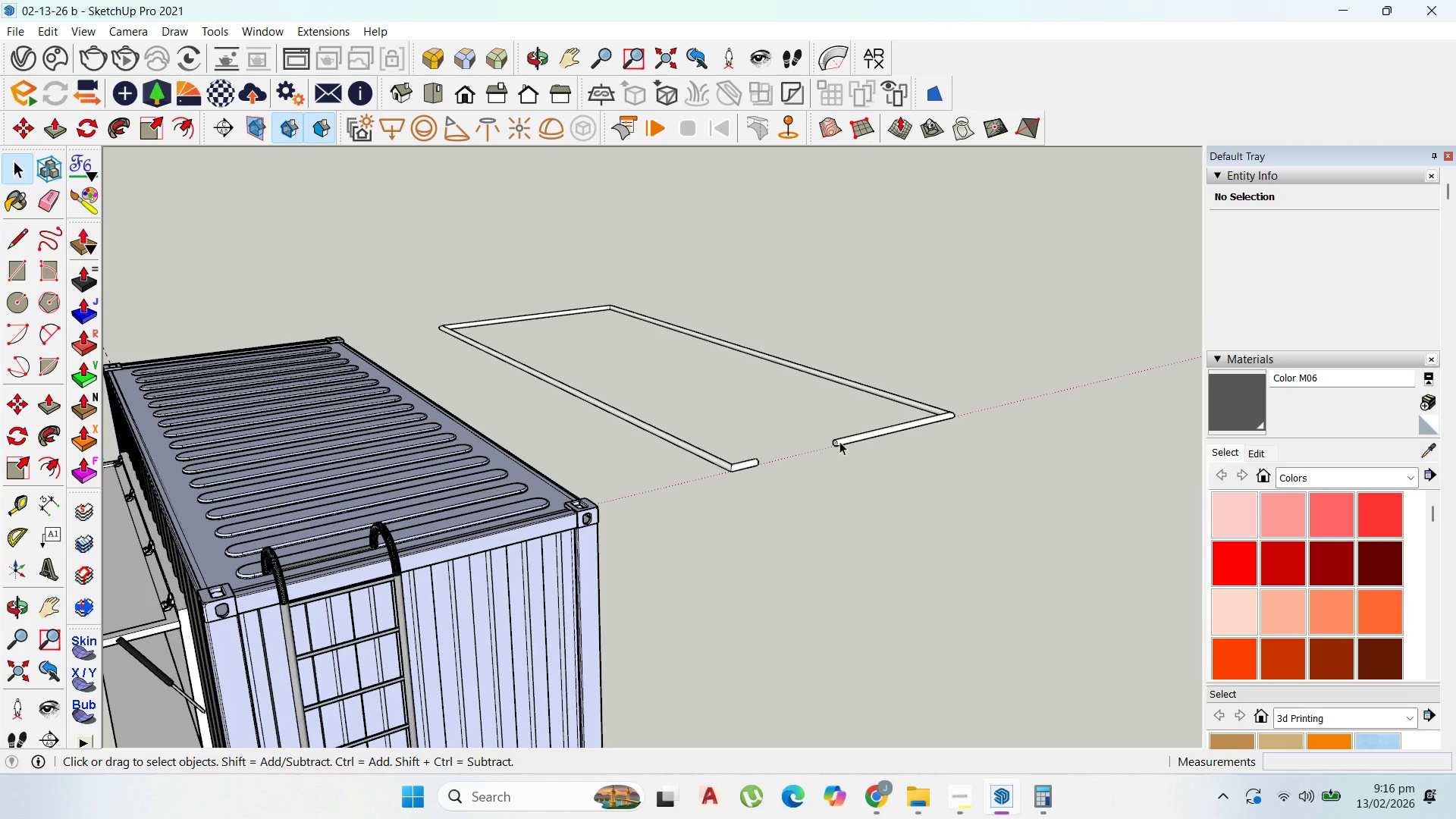 
key(Control+Z)
 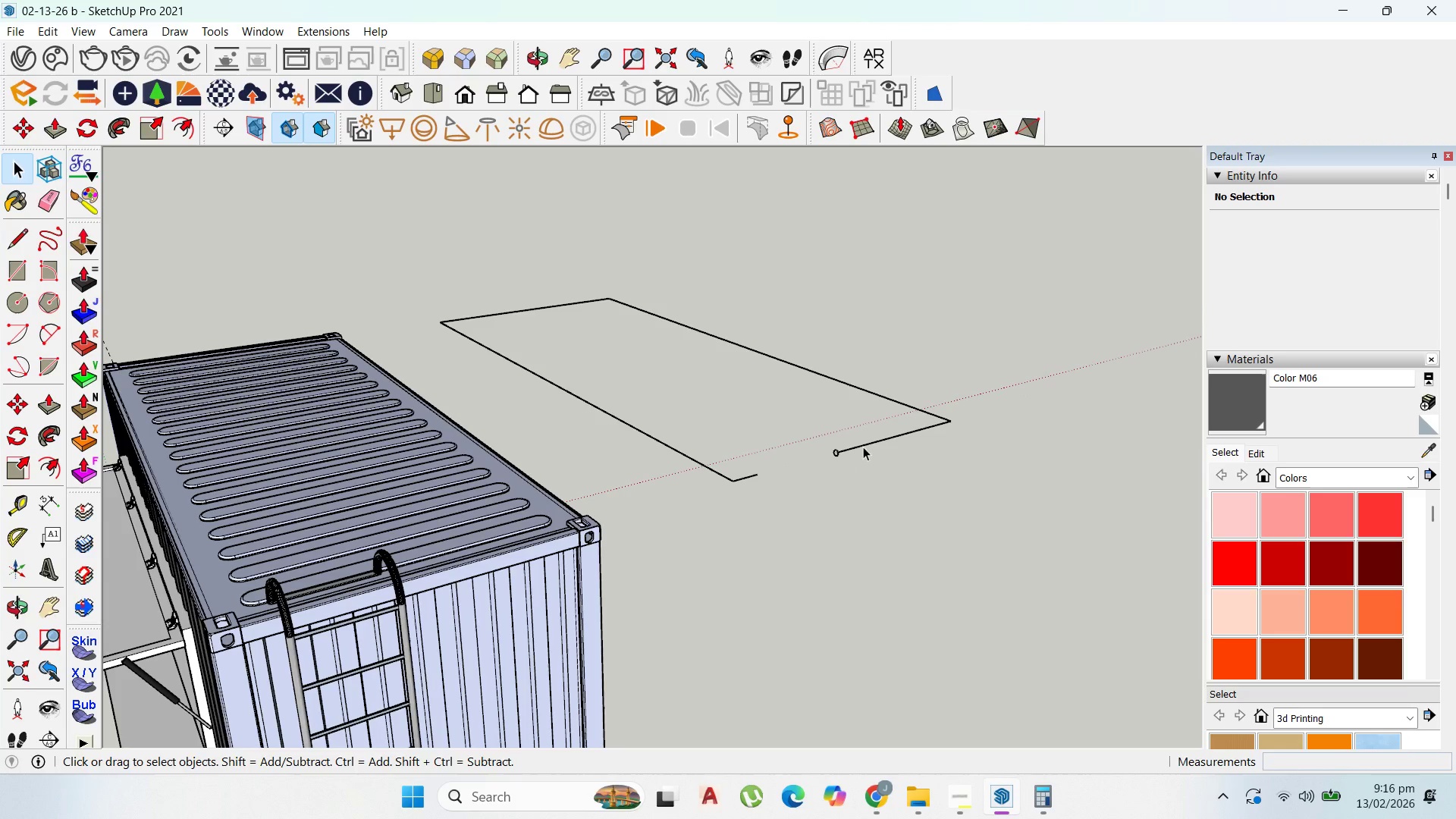 
double_click([863, 447])
 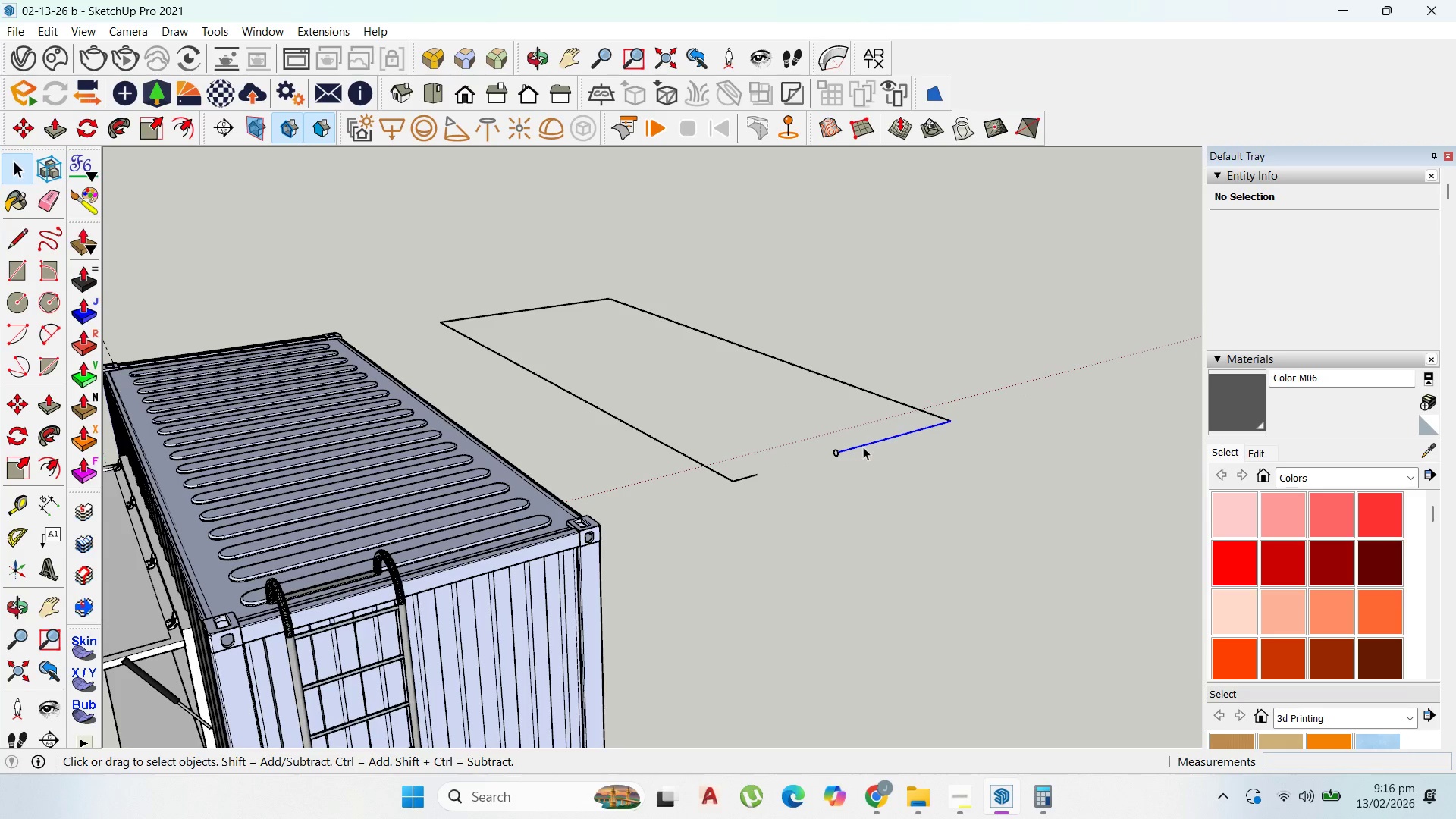 
triple_click([863, 447])
 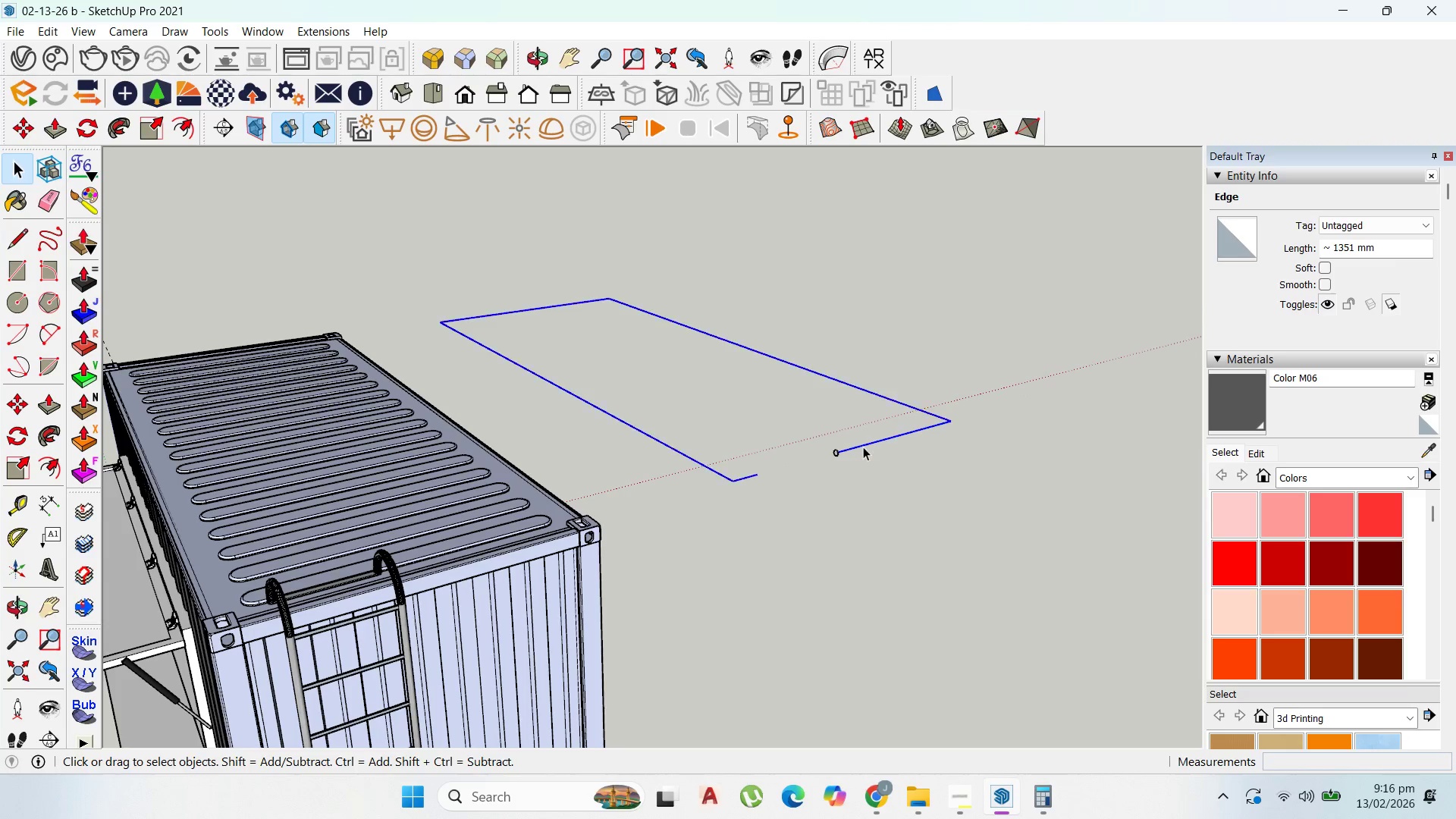 
triple_click([863, 447])
 